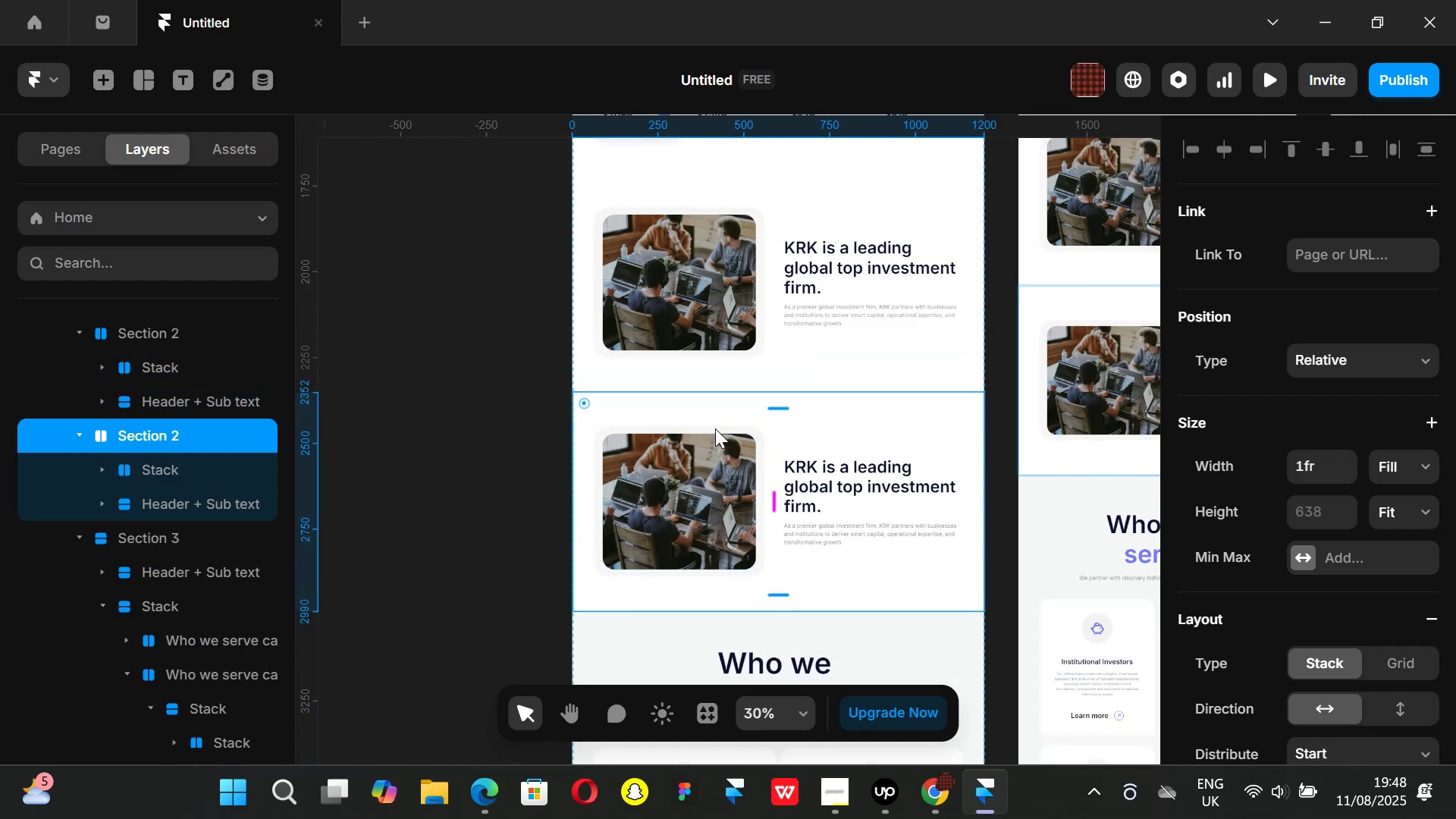 
key(ArrowDown)
 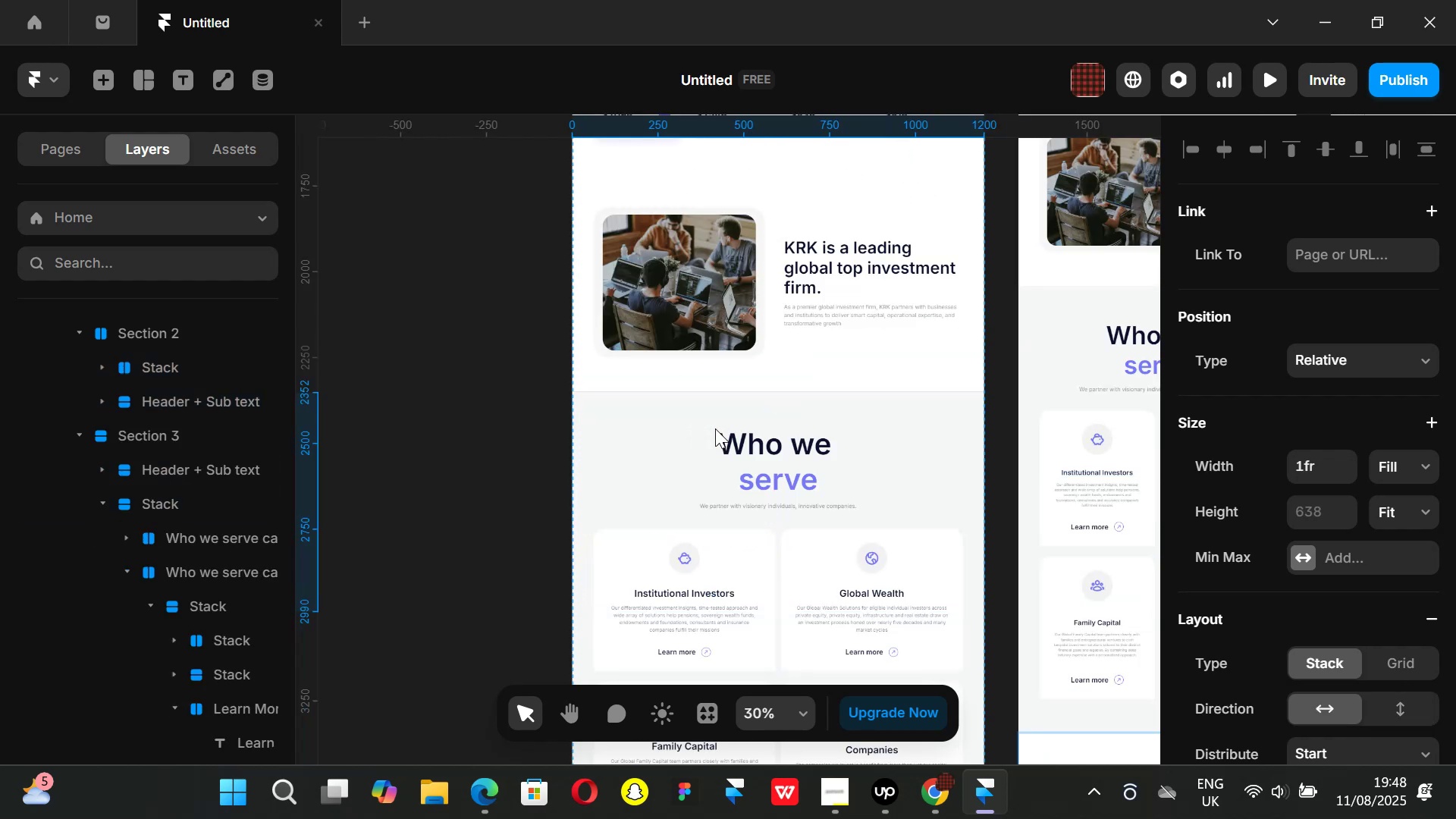 
key(ArrowDown)
 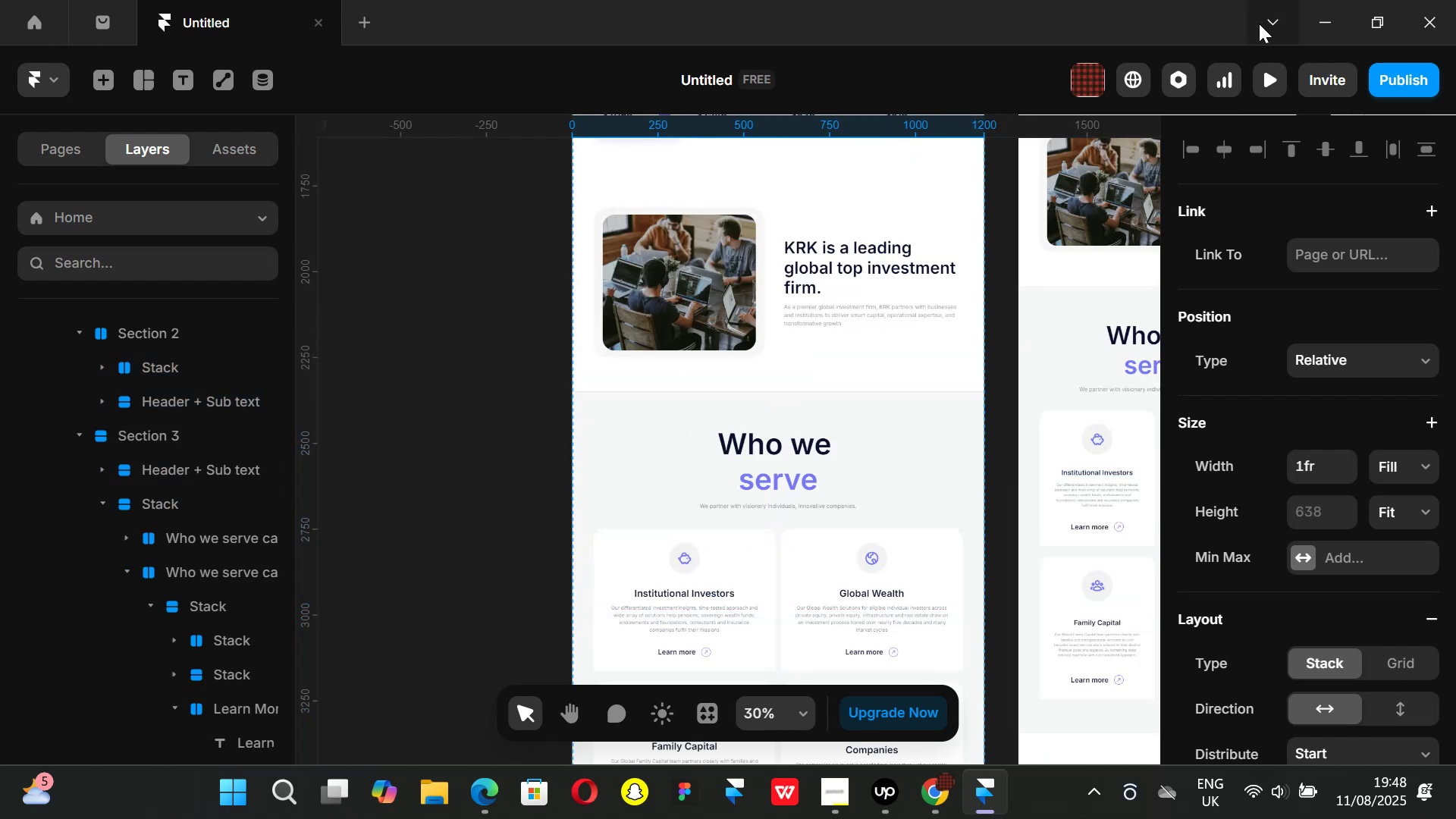 
scroll: coordinate [799, 422], scroll_direction: down, amount: 16.0
 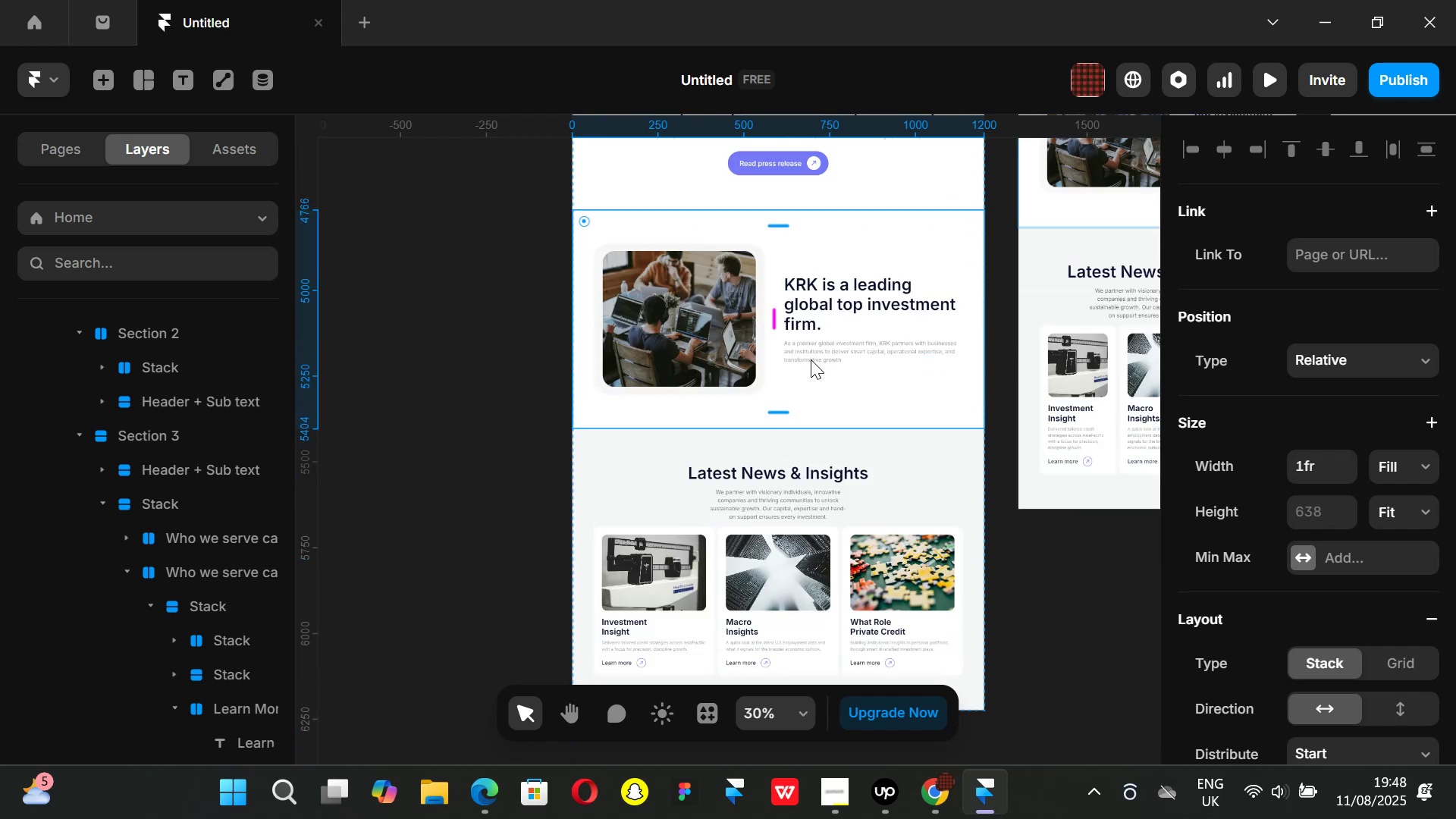 
key(ArrowDown)
 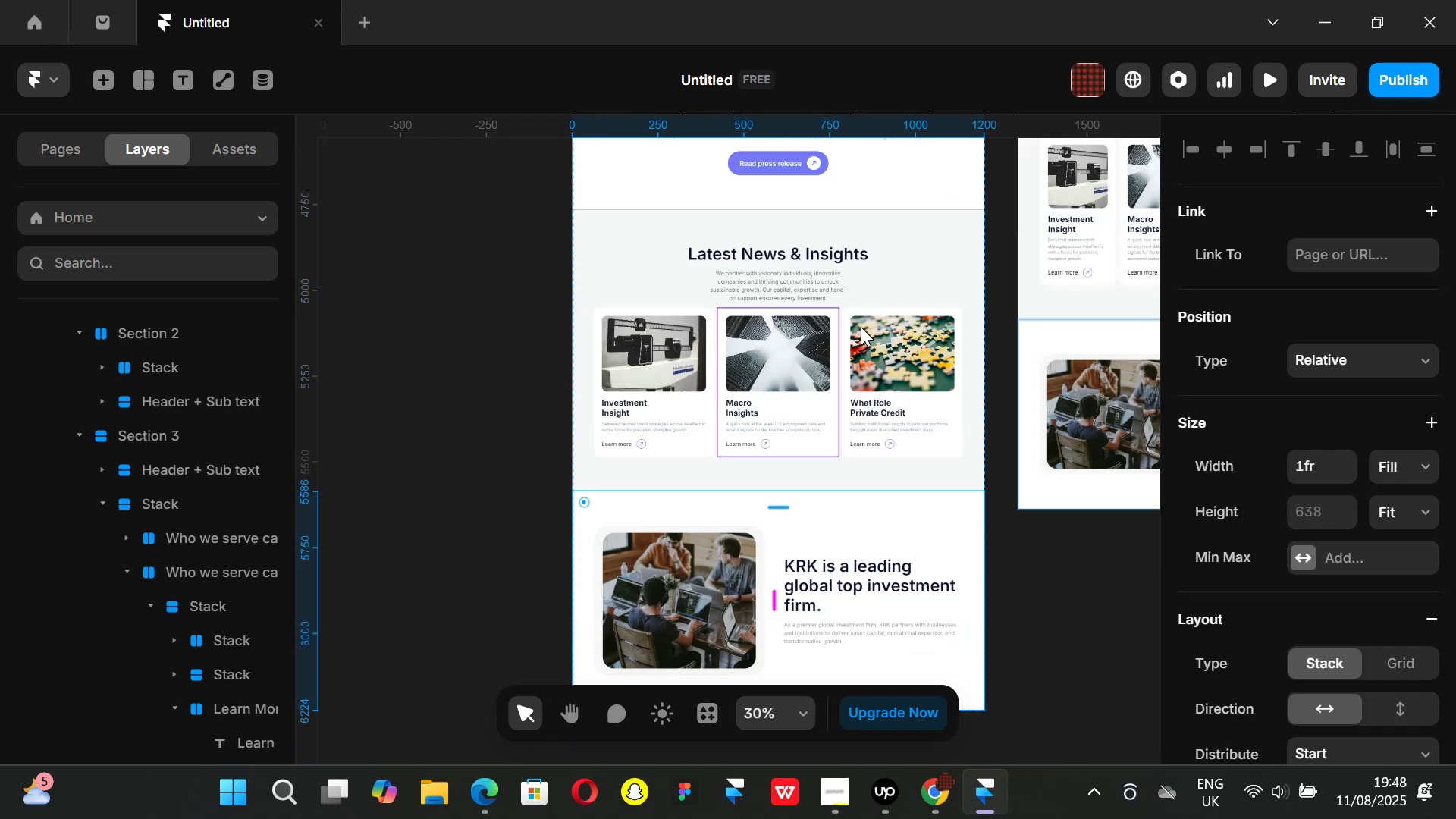 
scroll: coordinate [747, 410], scroll_direction: up, amount: 6.0
 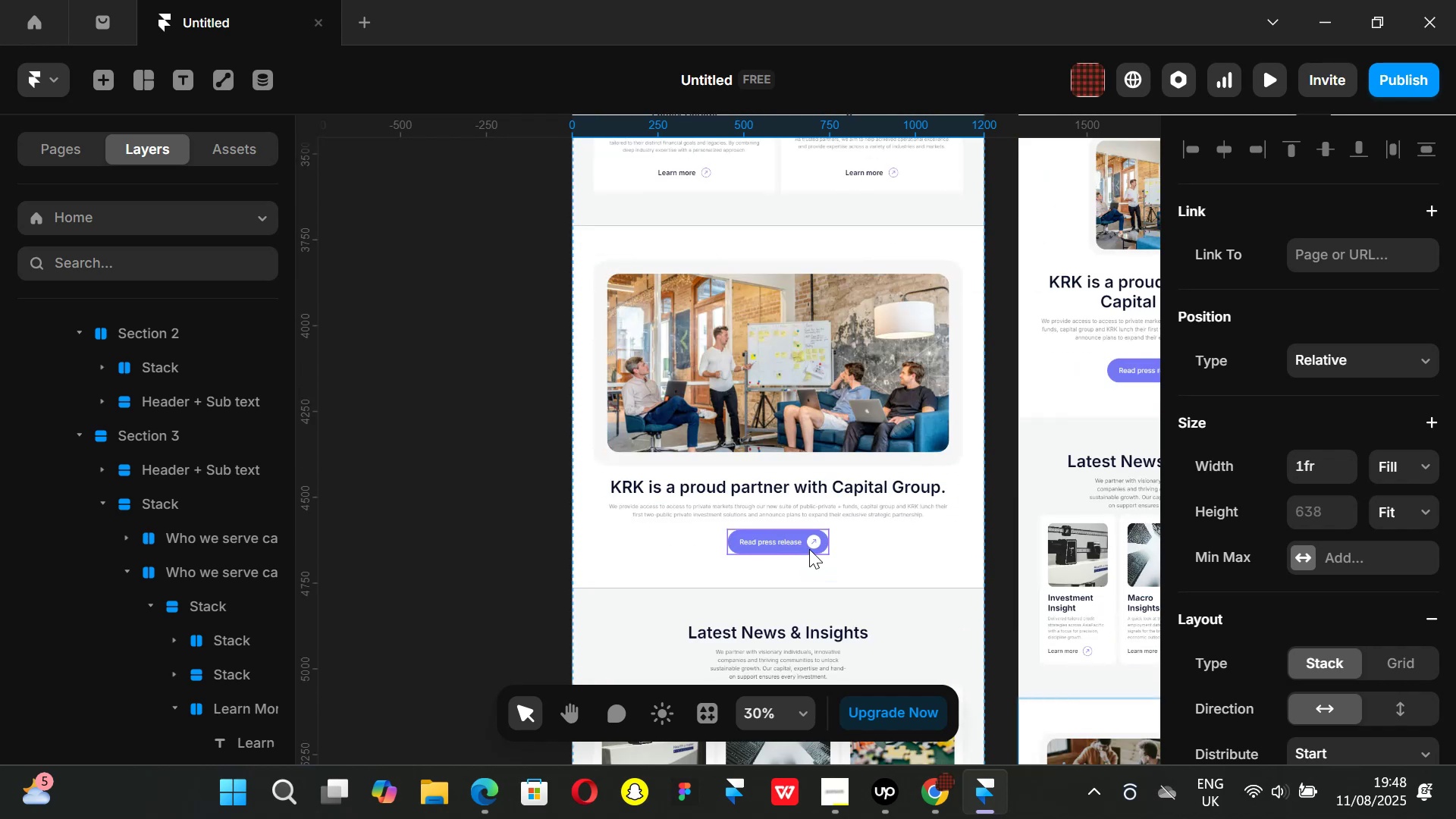 
scroll: coordinate [800, 424], scroll_direction: none, amount: 0.0
 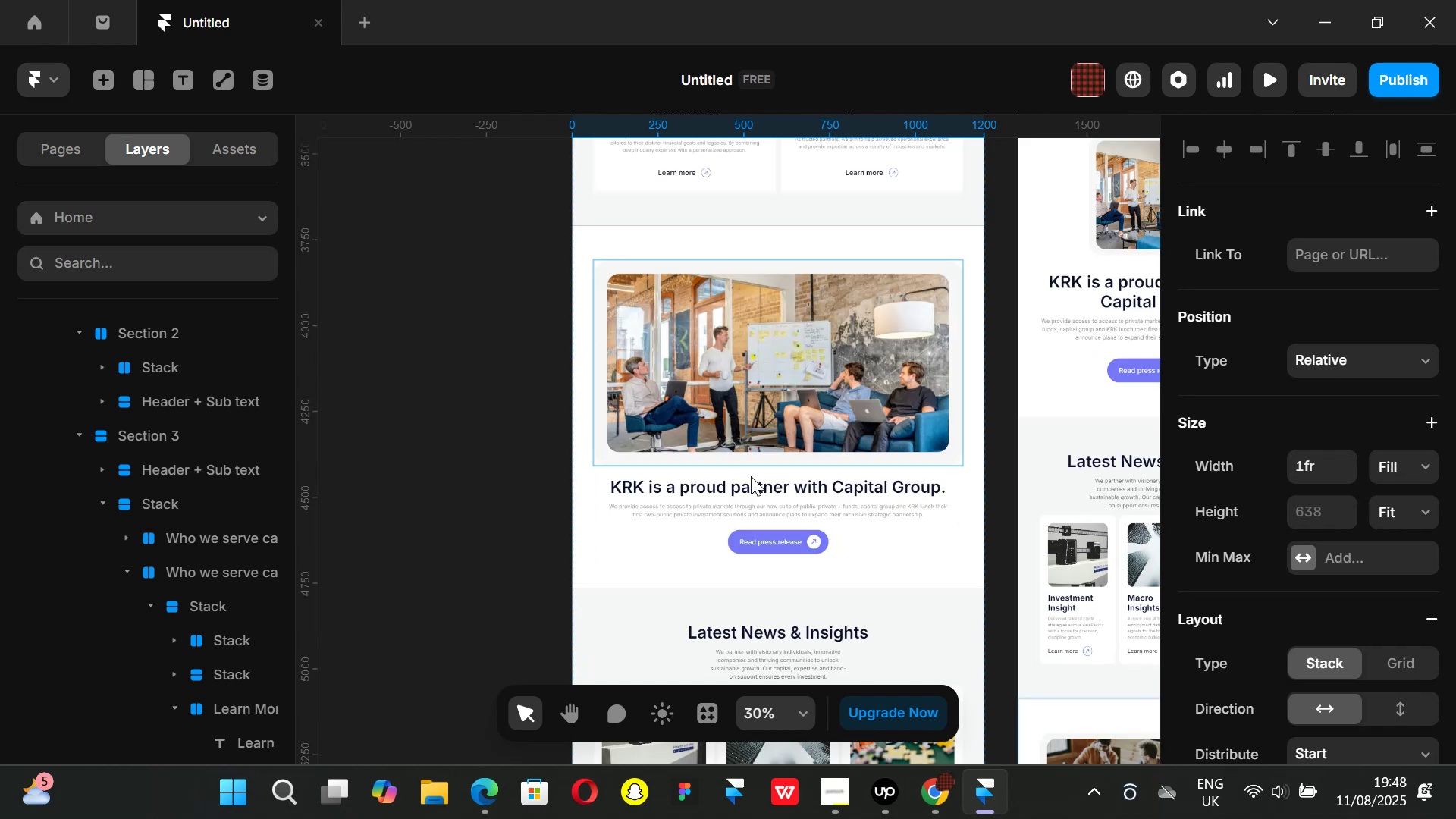 
scroll: coordinate [714, 499], scroll_direction: down, amount: 4.0
 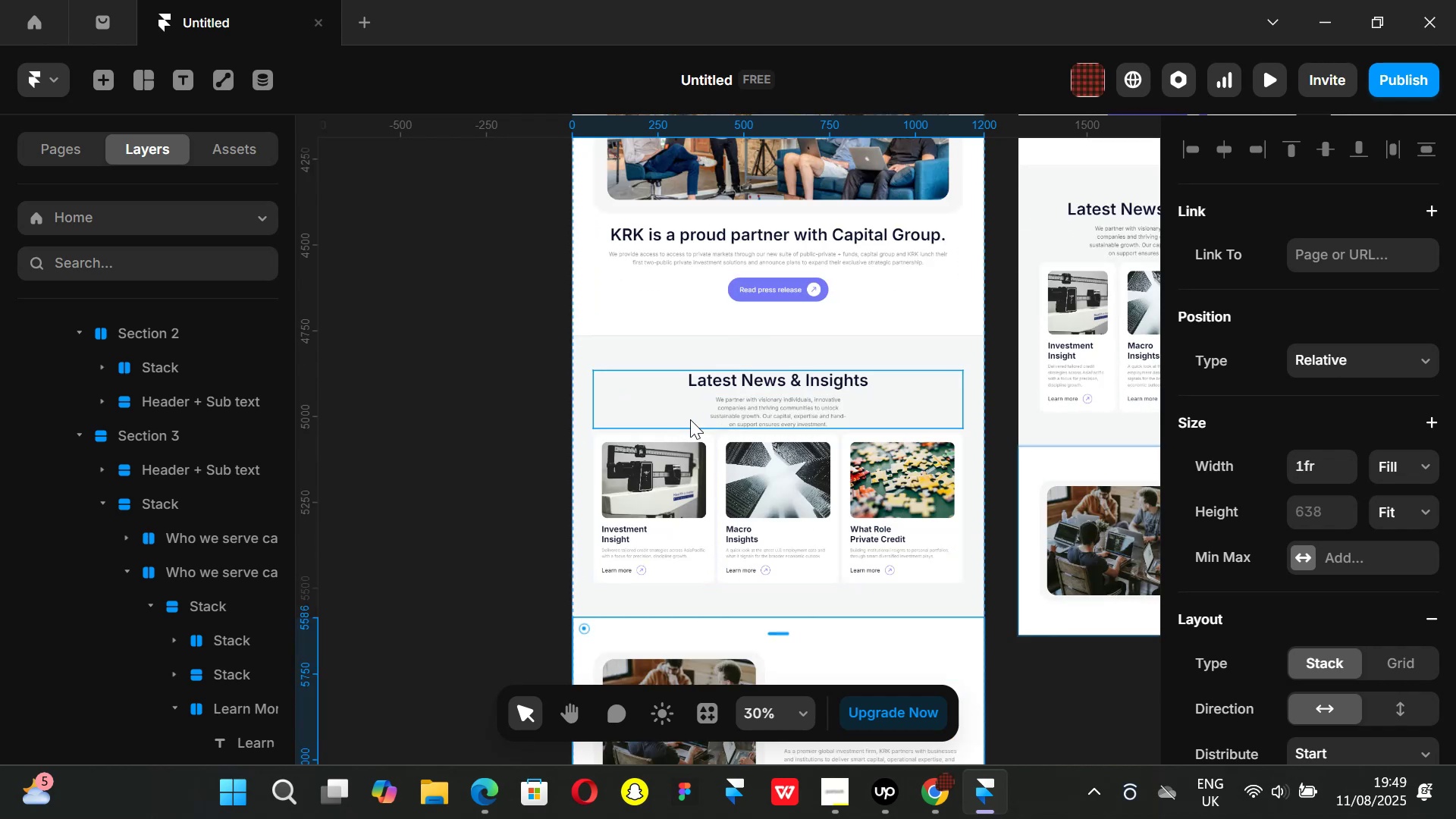 
left_click([689, 432])
 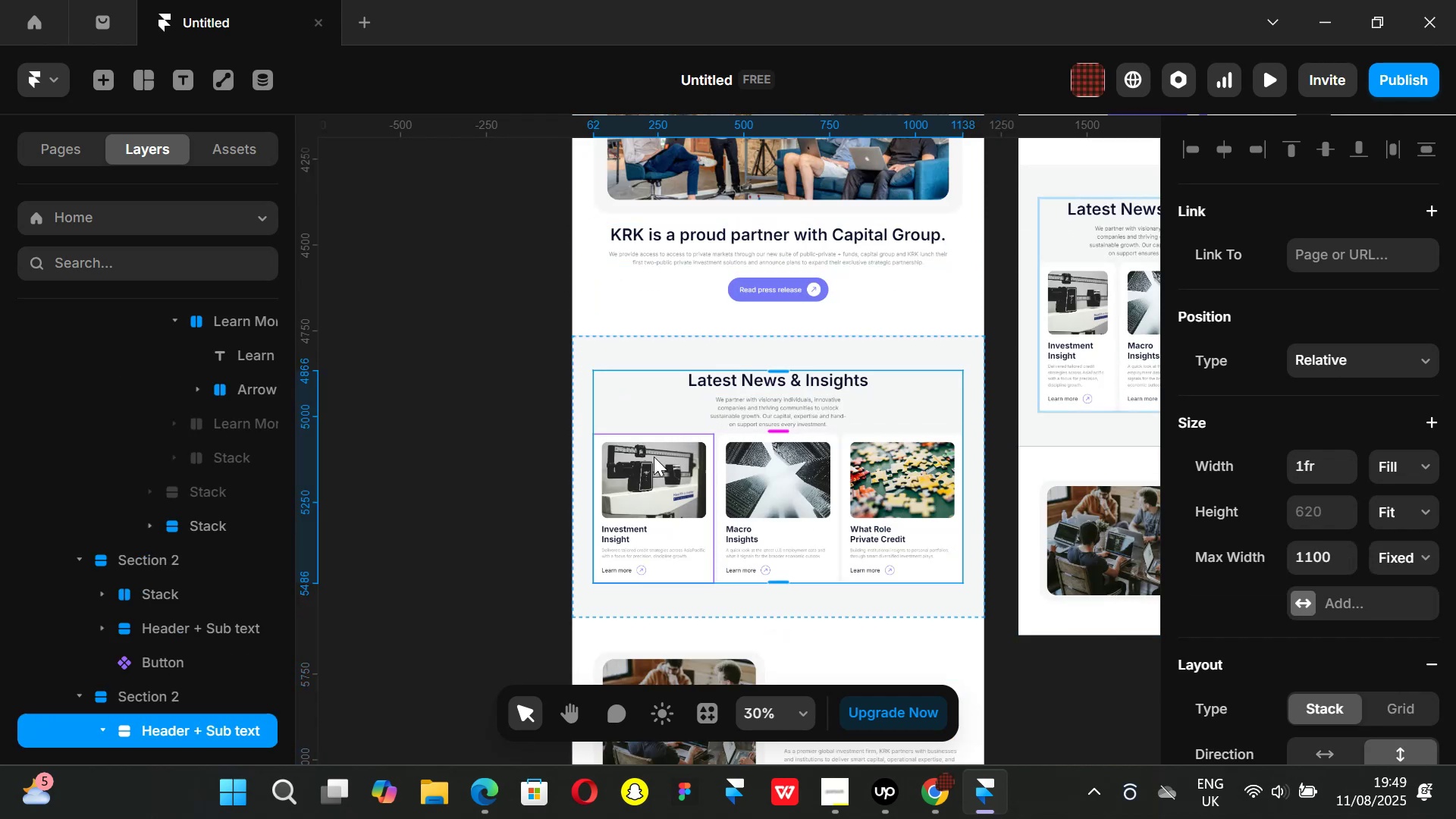 
scroll: coordinate [827, 431], scroll_direction: down, amount: 3.0
 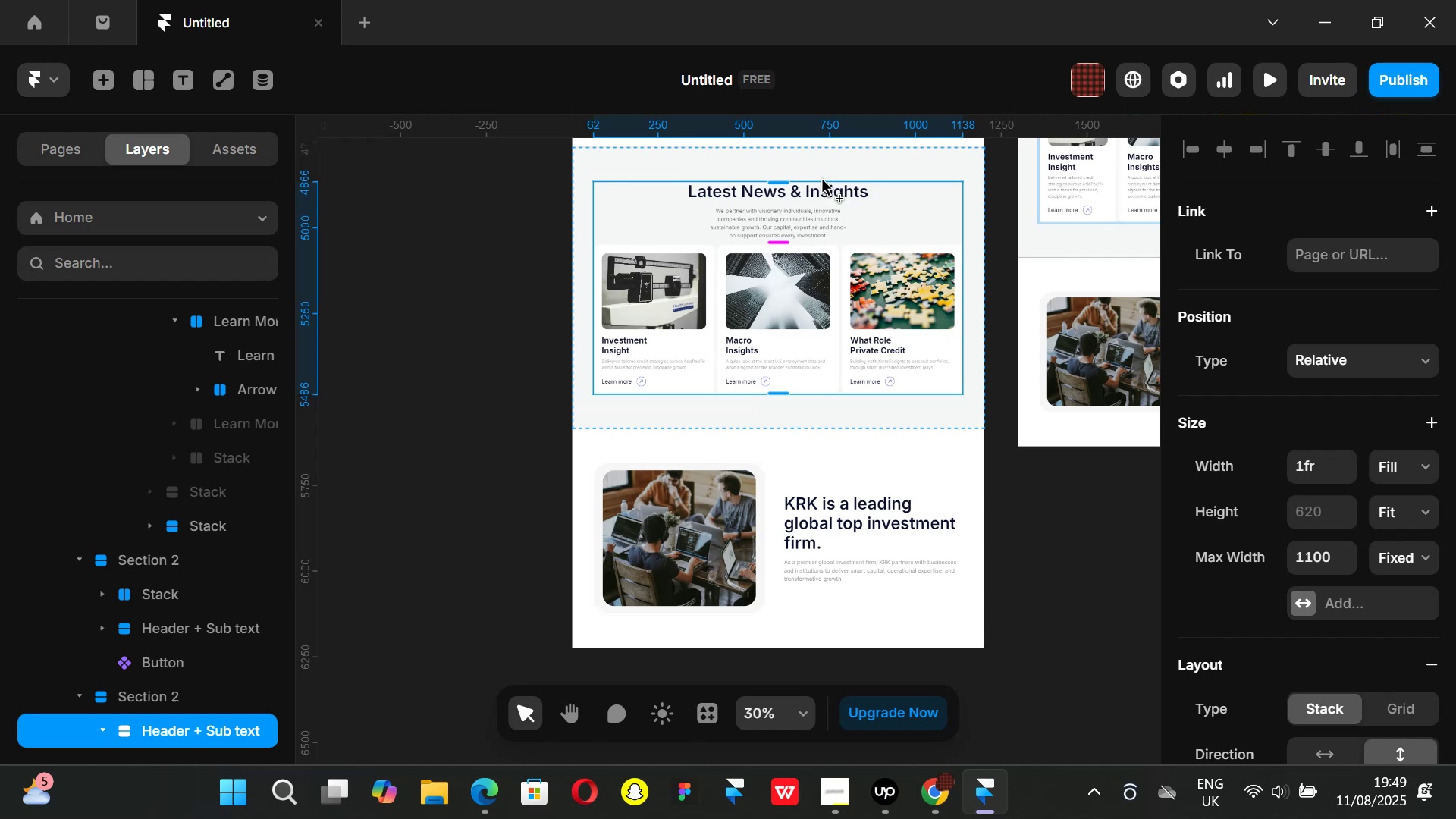 
left_click([935, 804])
 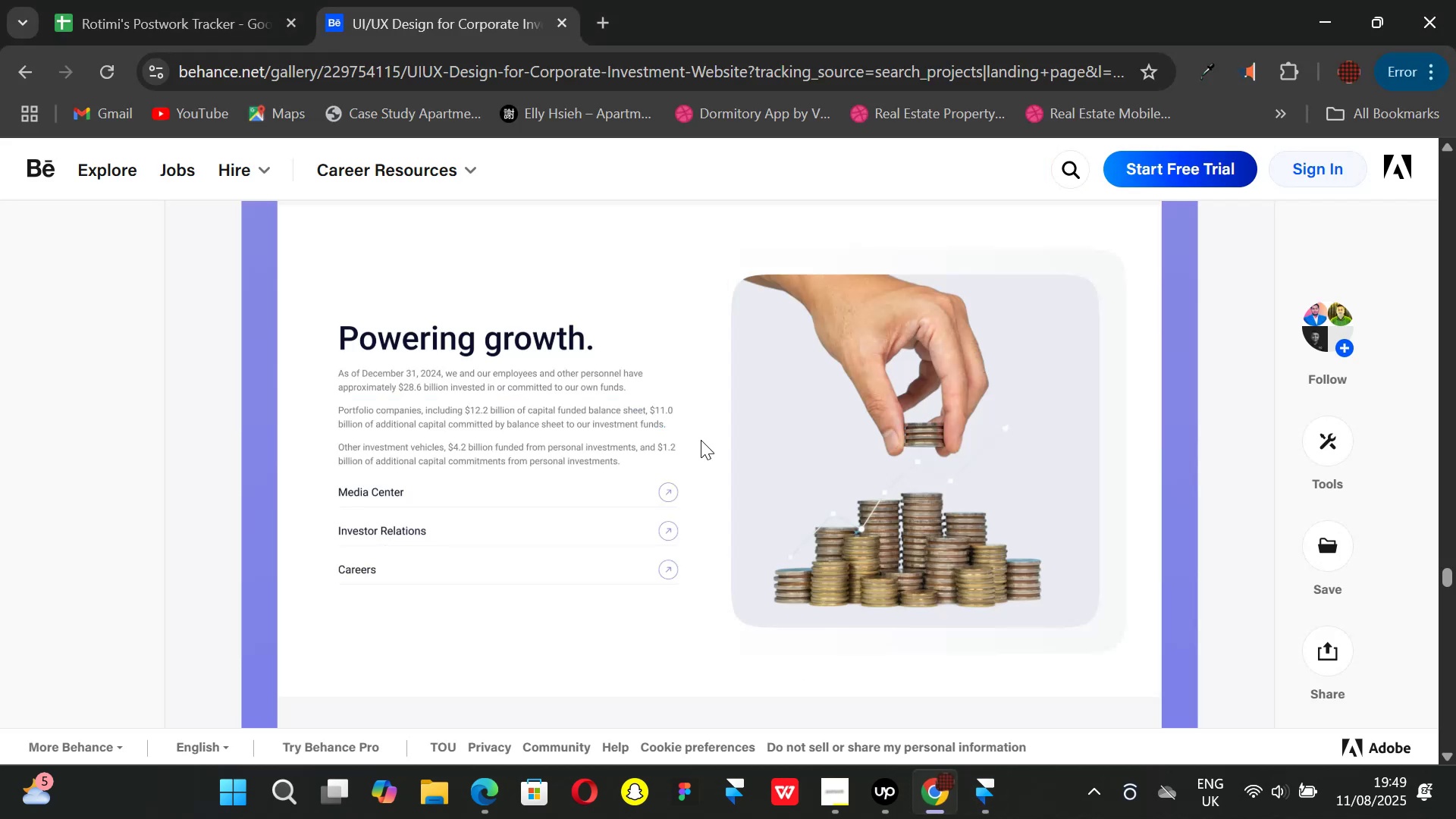 
scroll: coordinate [698, 423], scroll_direction: up, amount: 1.0
 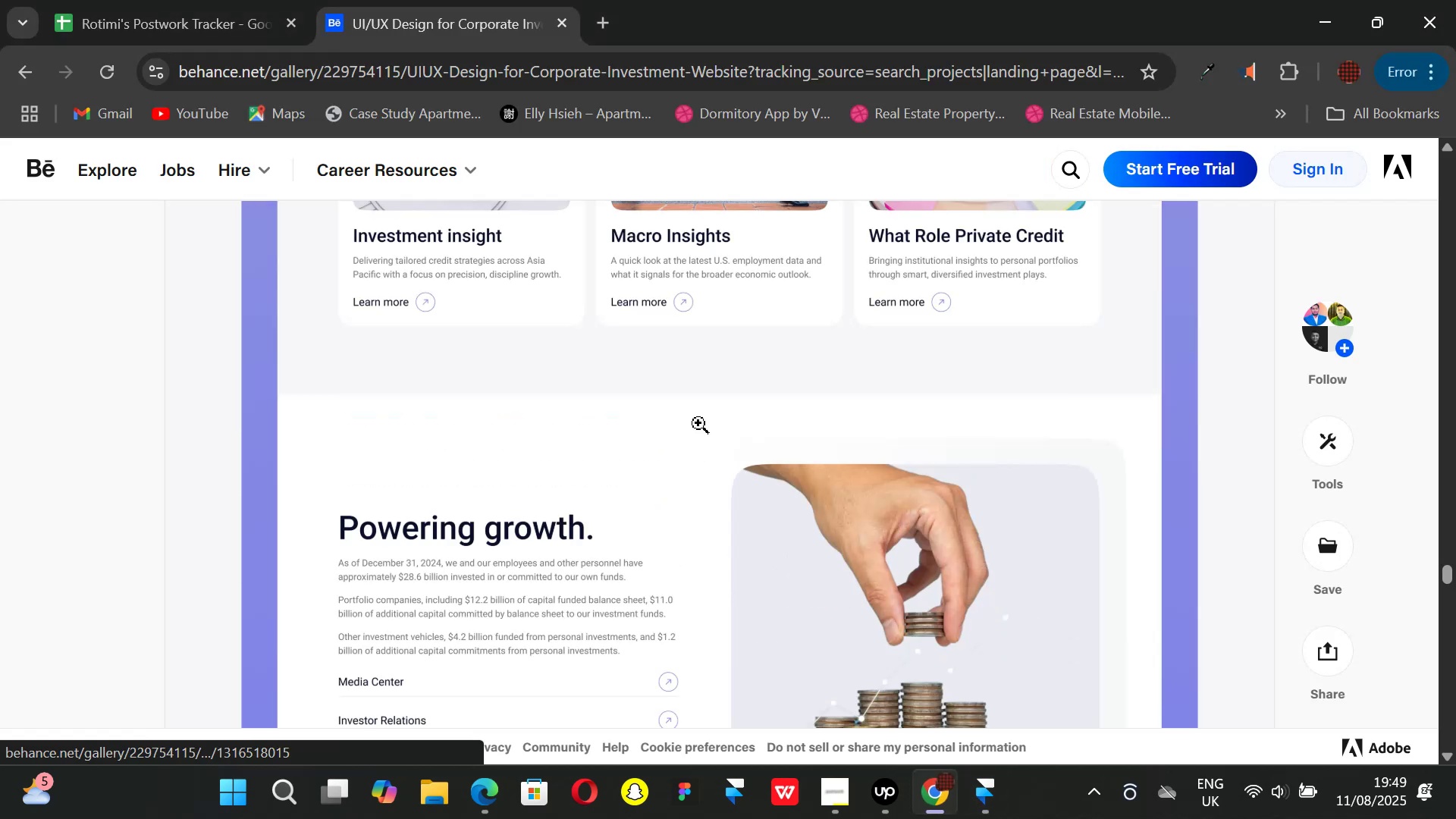 
scroll: coordinate [705, 422], scroll_direction: down, amount: 1.0
 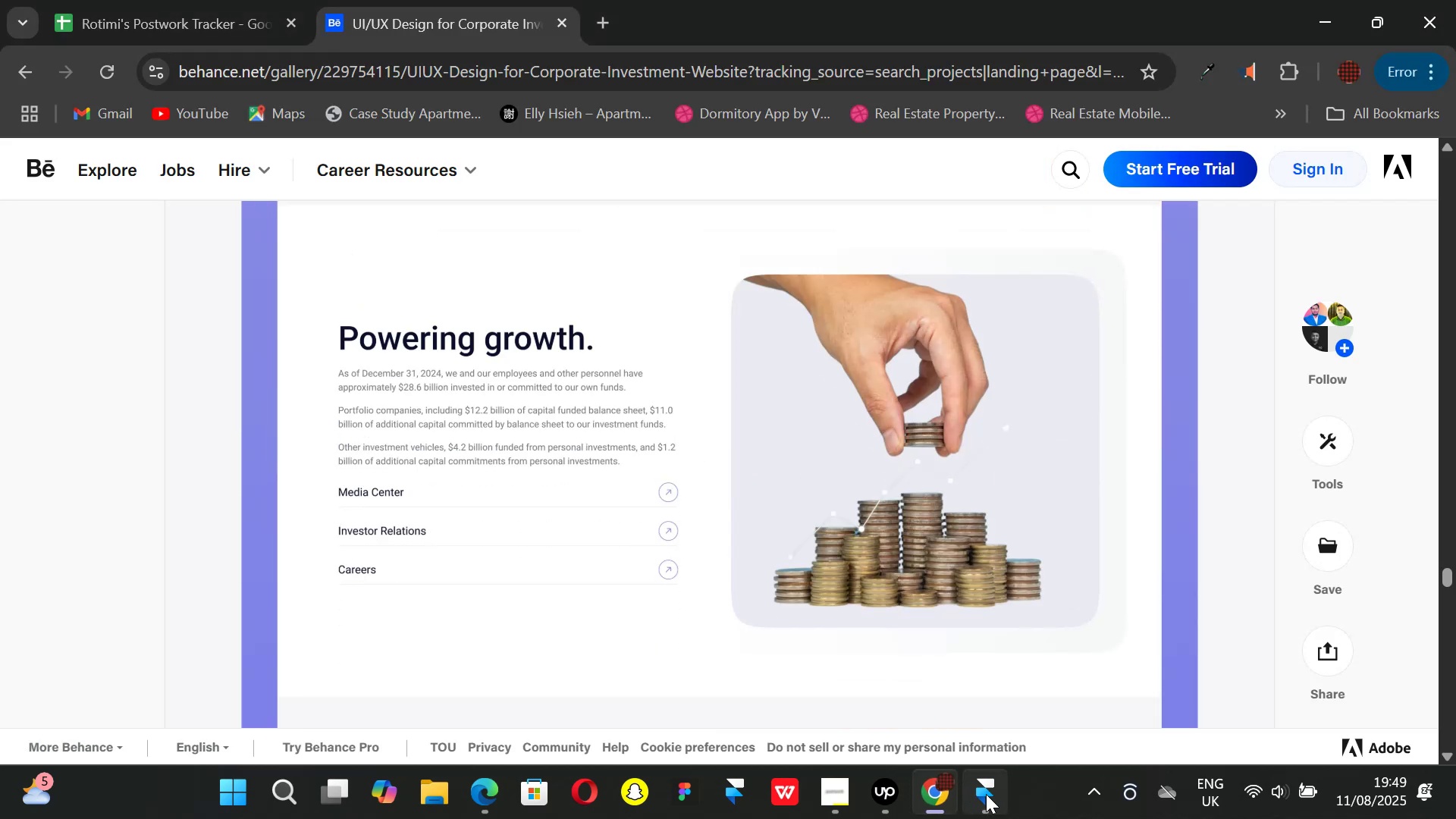 
left_click([986, 794])
 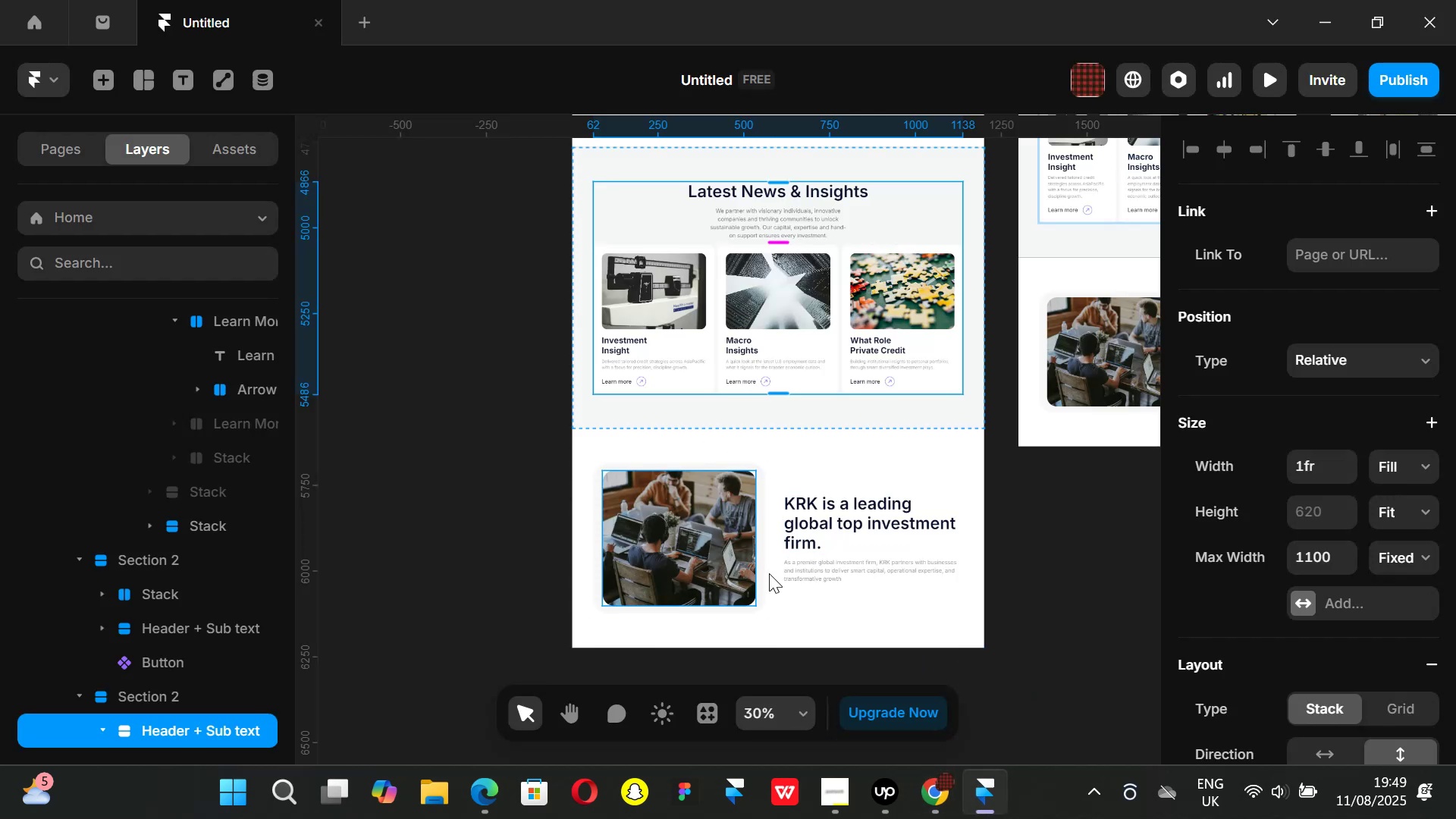 
scroll: coordinate [541, 458], scroll_direction: down, amount: 2.0
 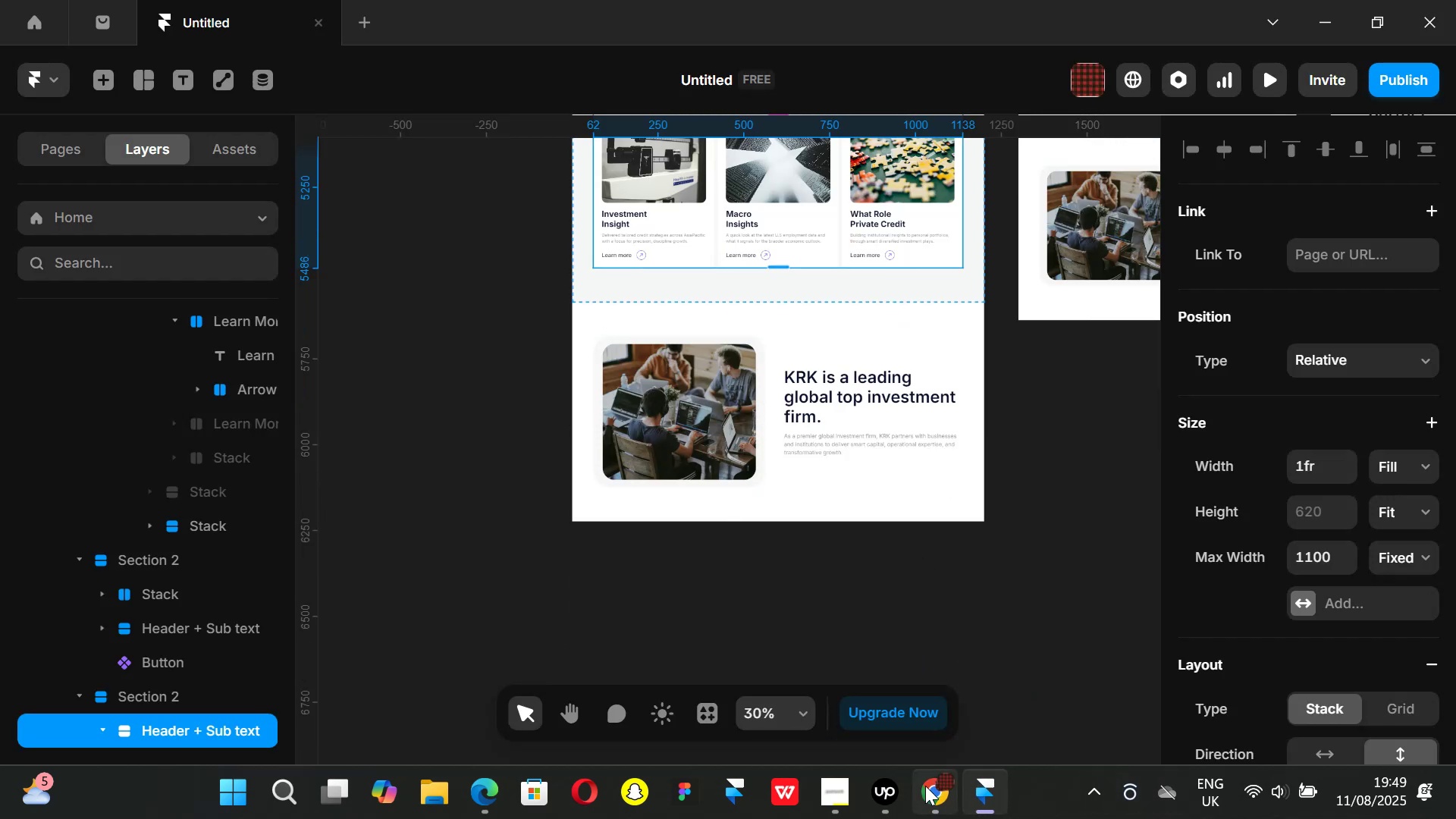 
left_click([938, 789])
 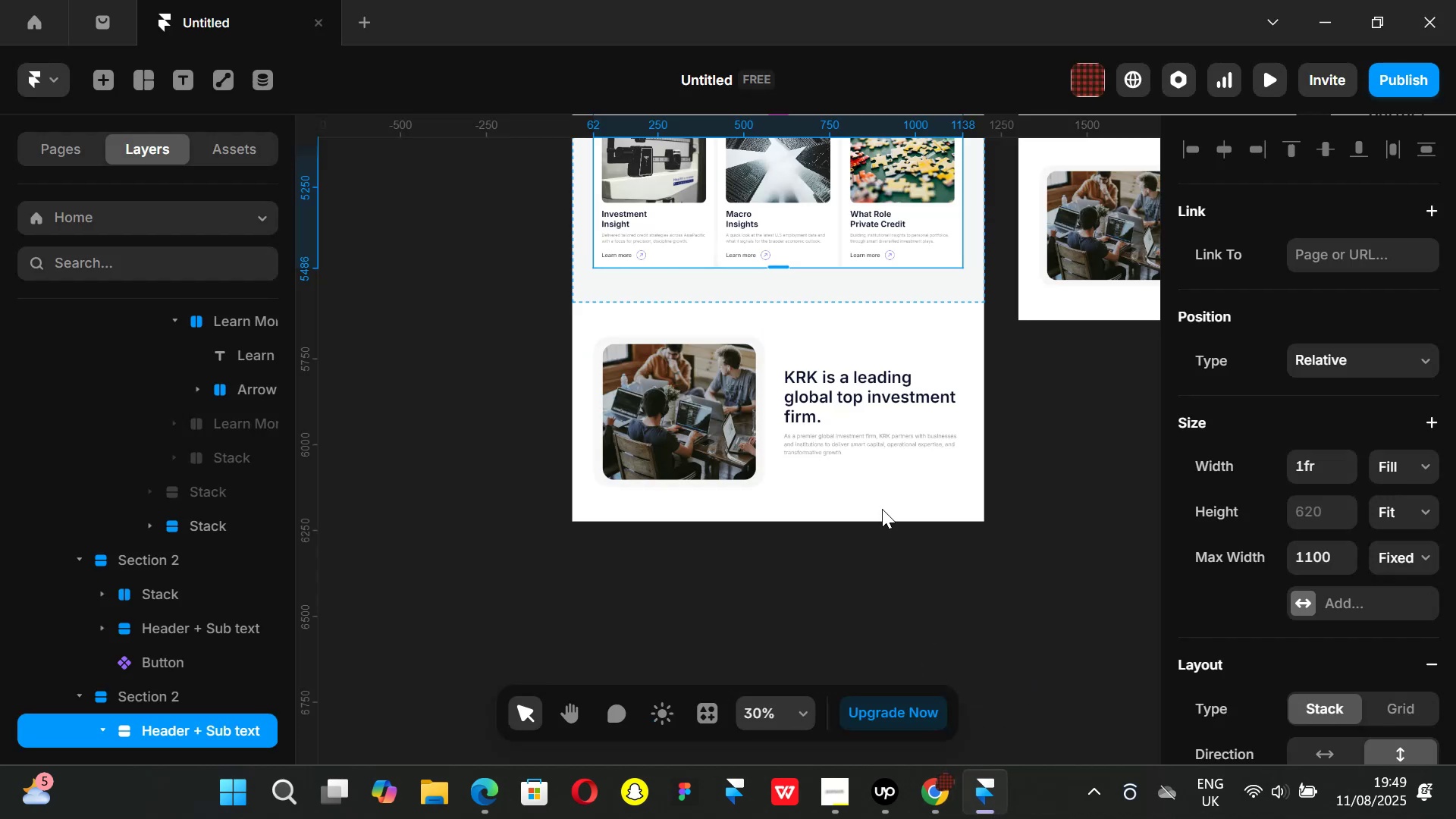 
hold_key(key=ControlLeft, duration=0.91)
scroll: coordinate [726, 415], scroll_direction: up, amount: 4.0
 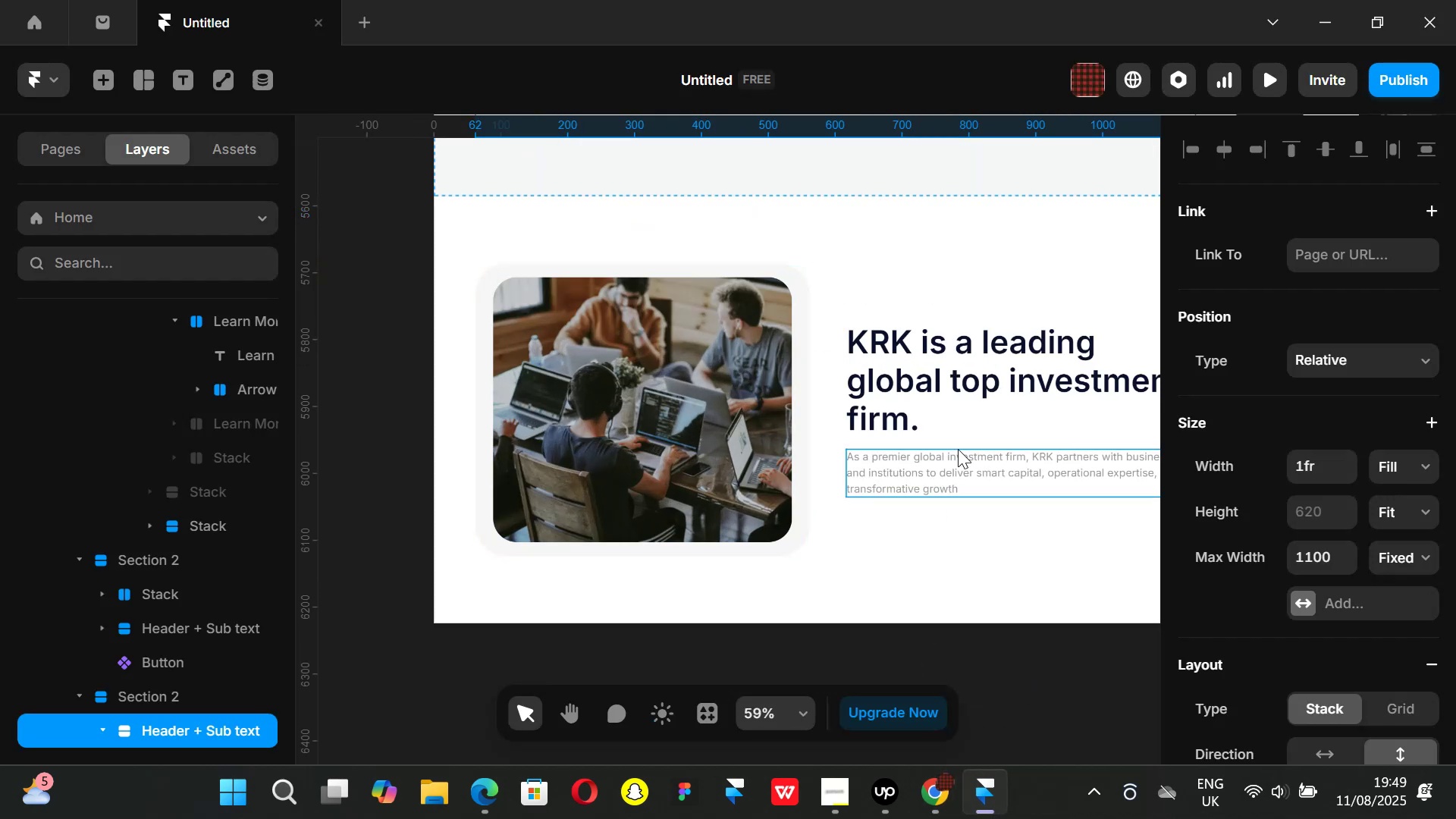 
left_click([962, 444])
 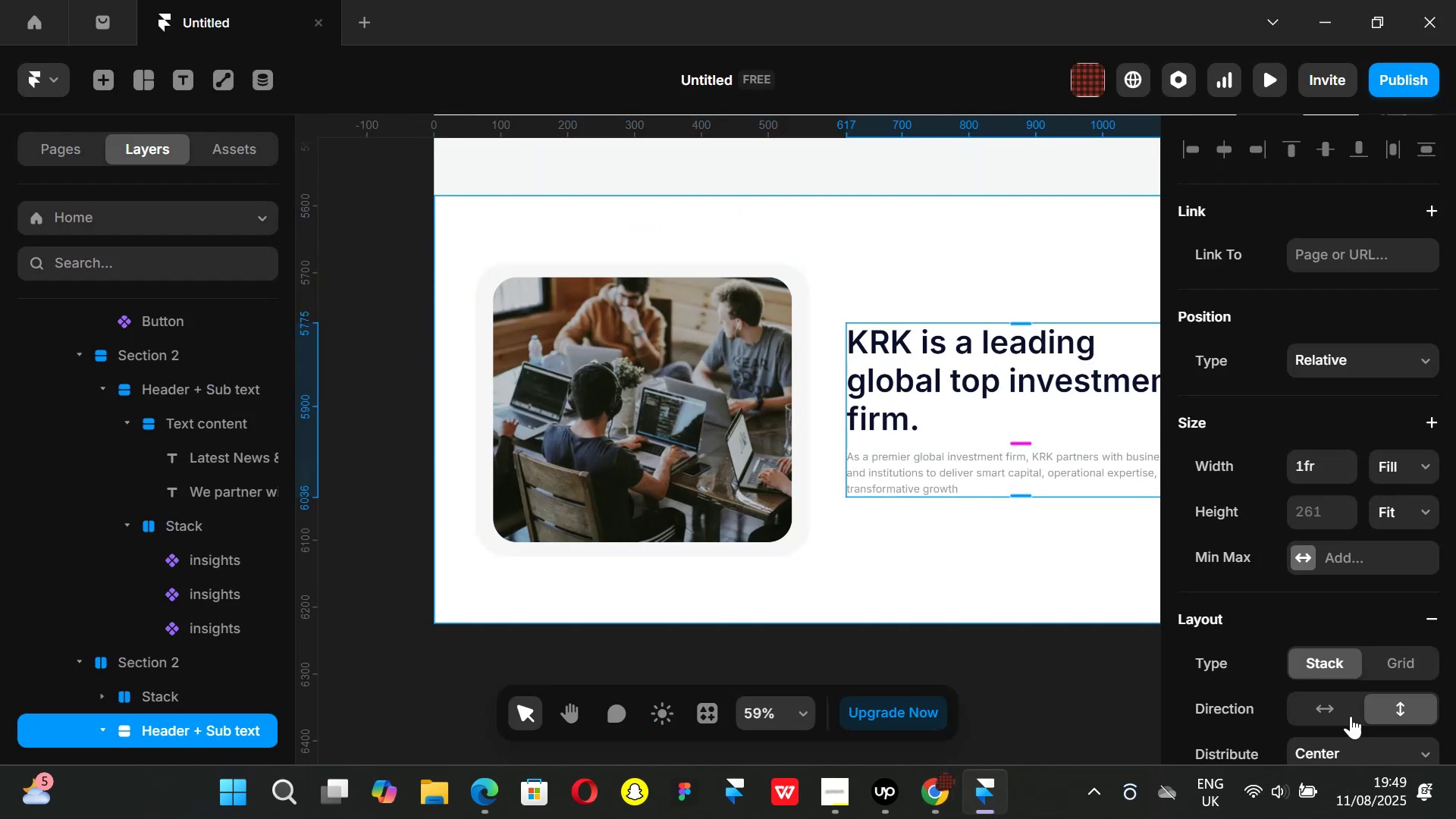 
left_click([1327, 698])
 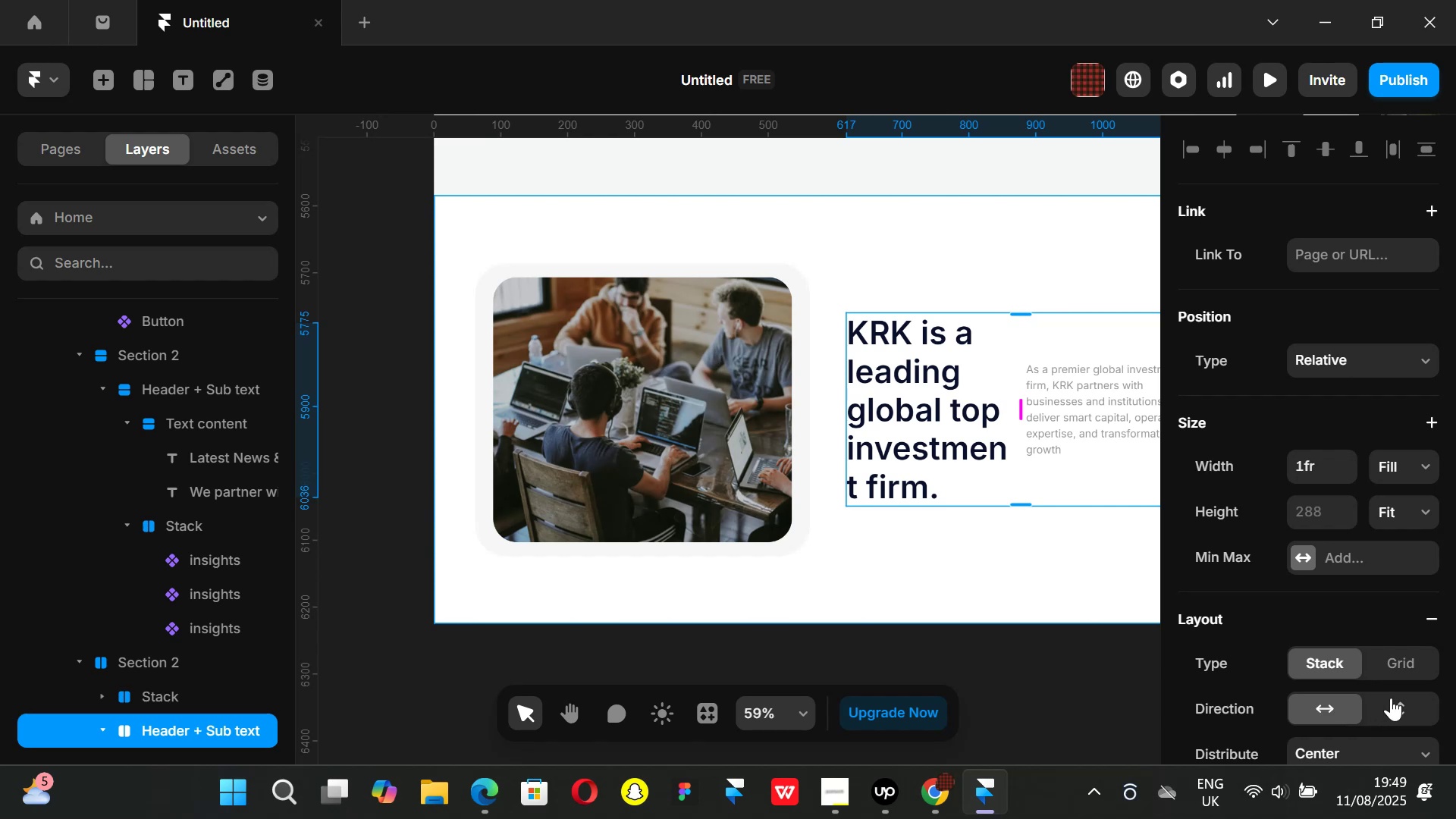 
left_click([1392, 698])
 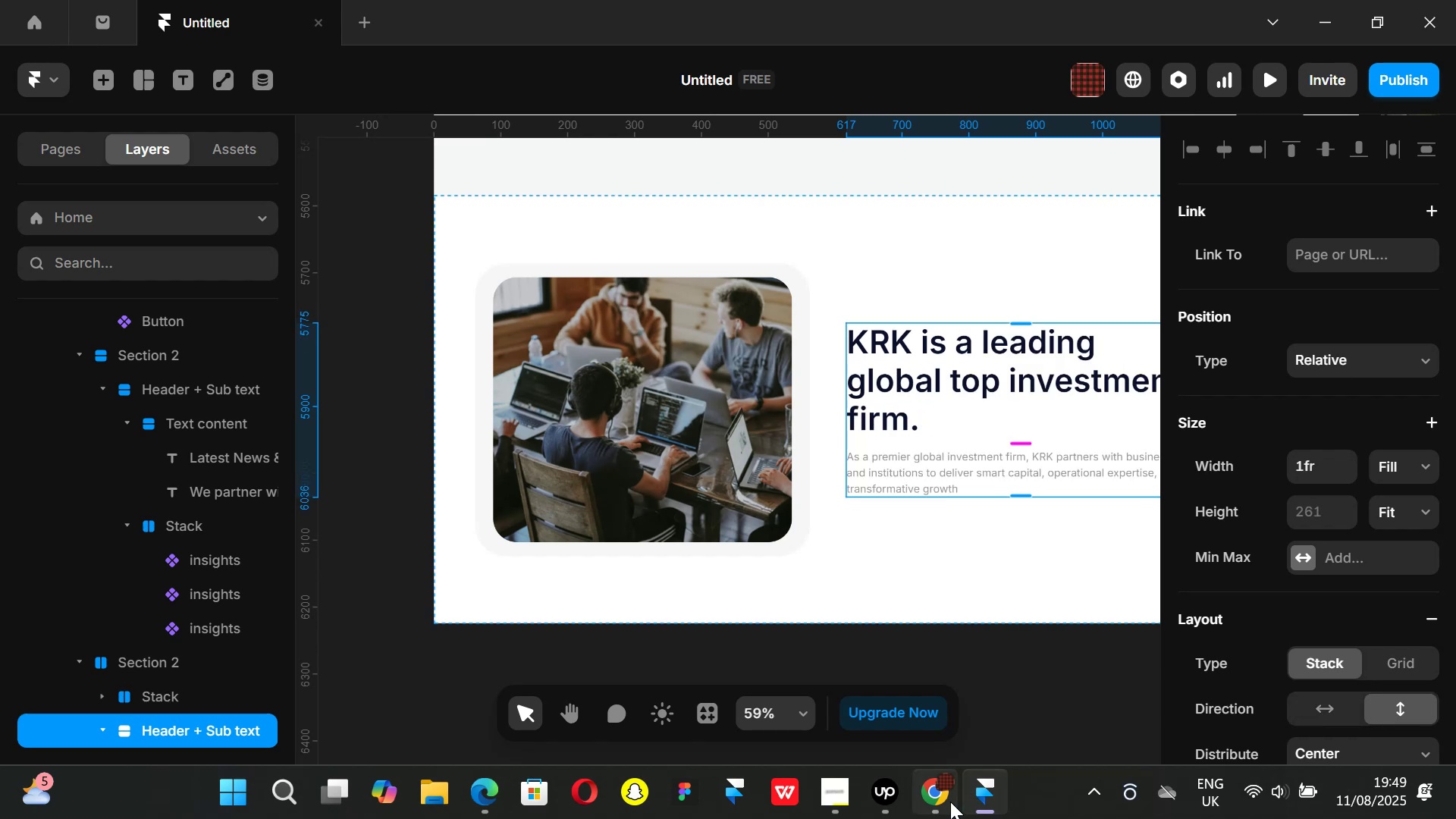 
left_click([949, 802])
 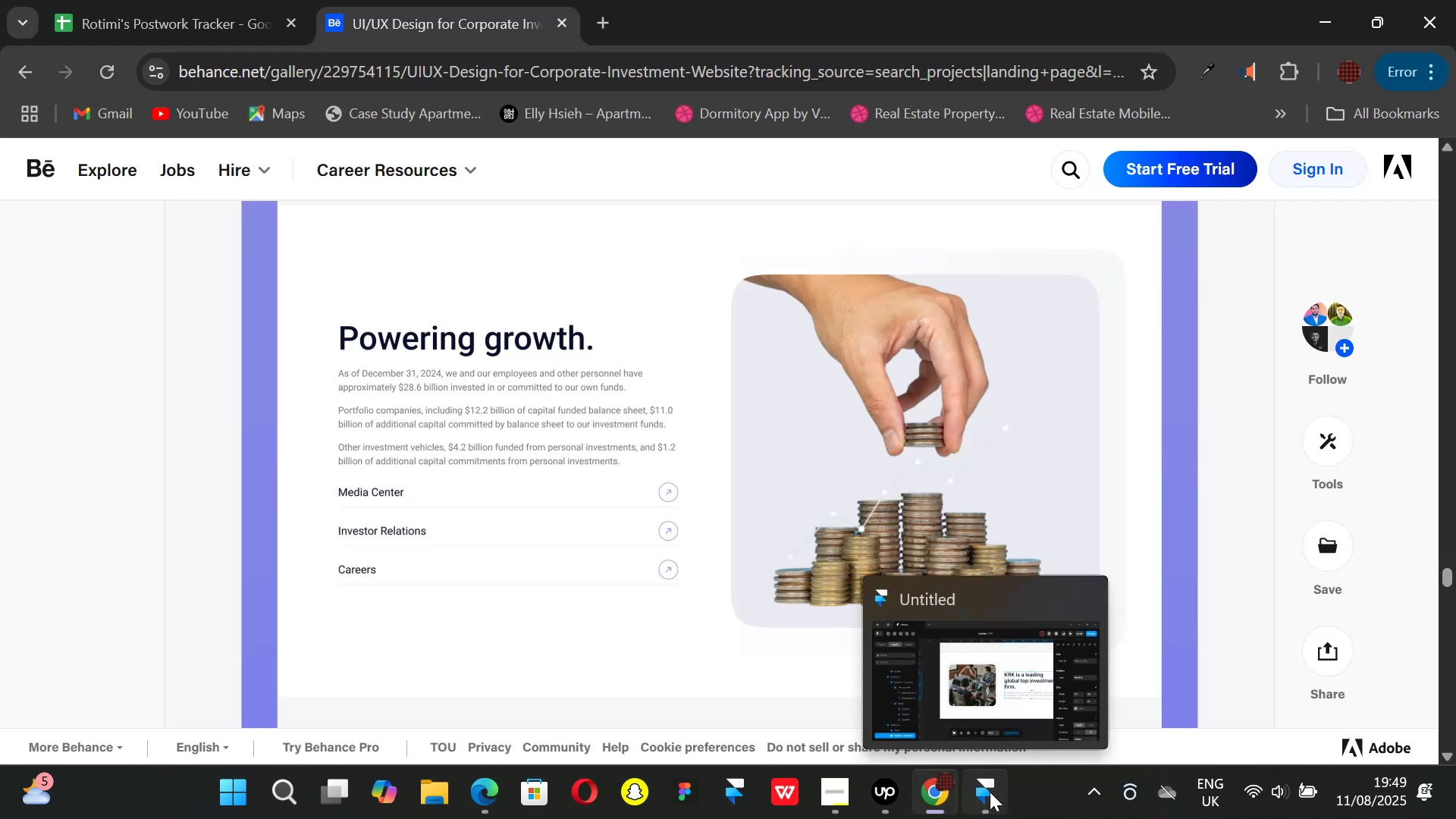 
left_click([990, 792])
 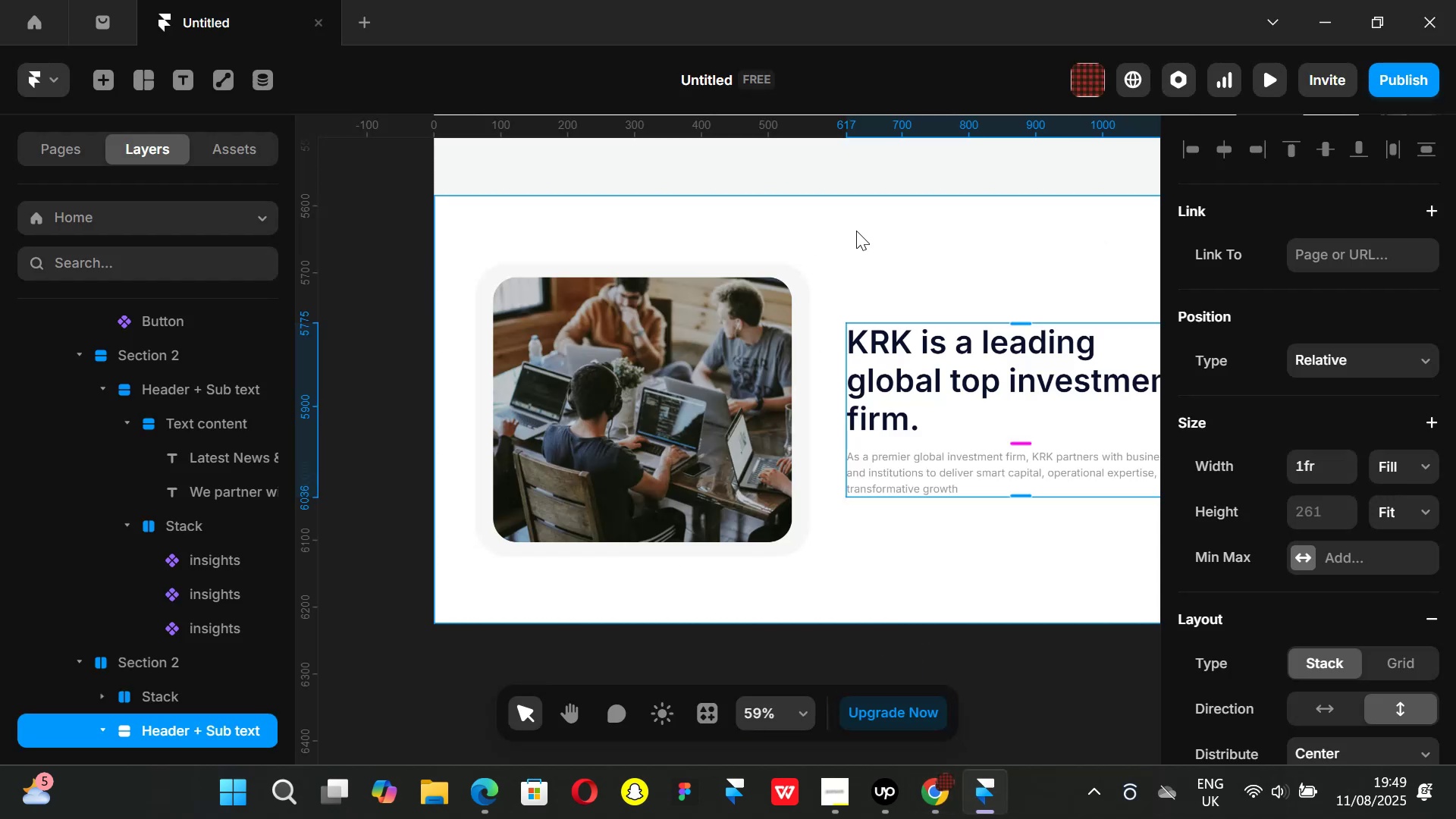 
left_click([856, 231])
 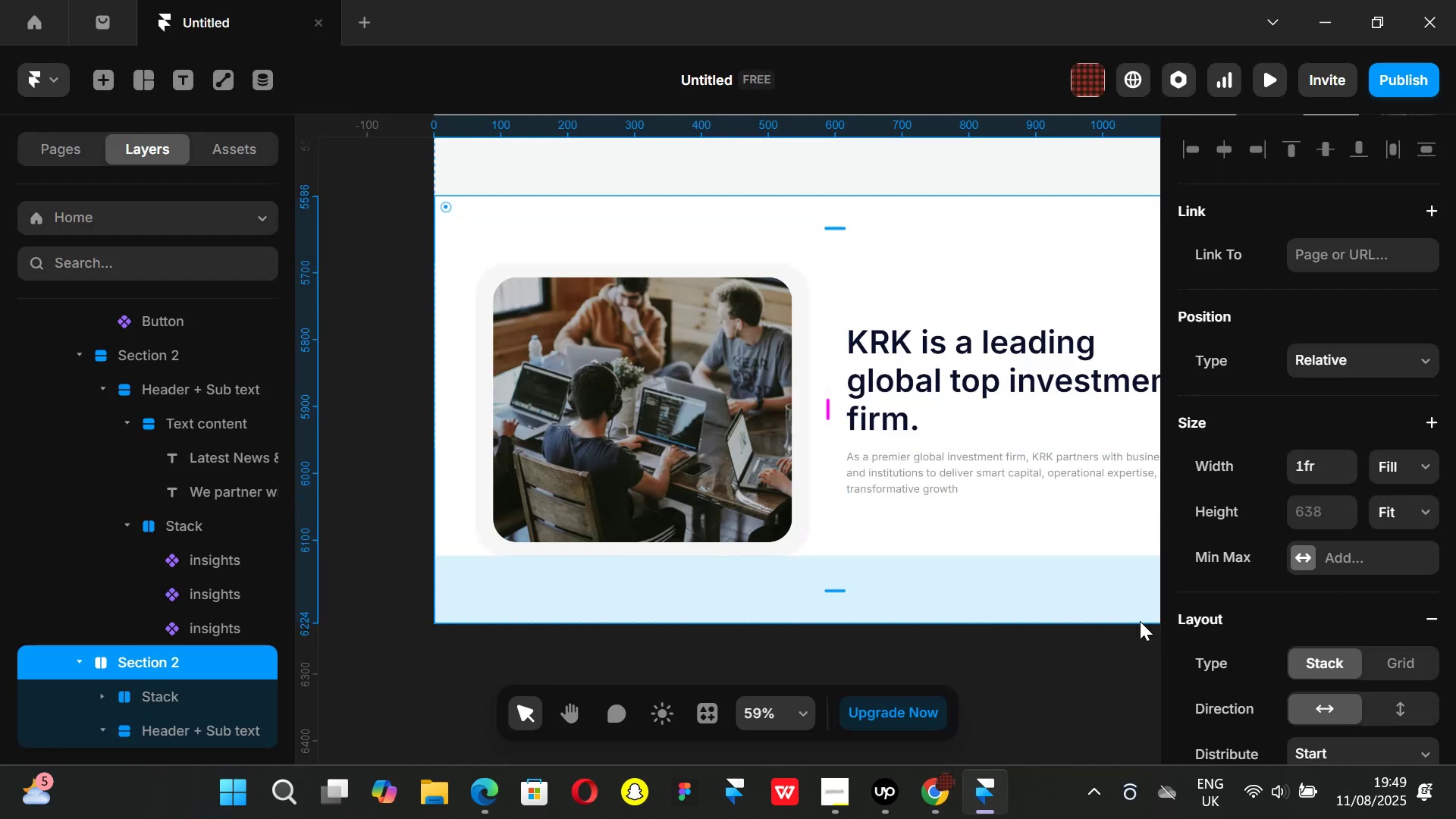 
left_click([940, 785])
 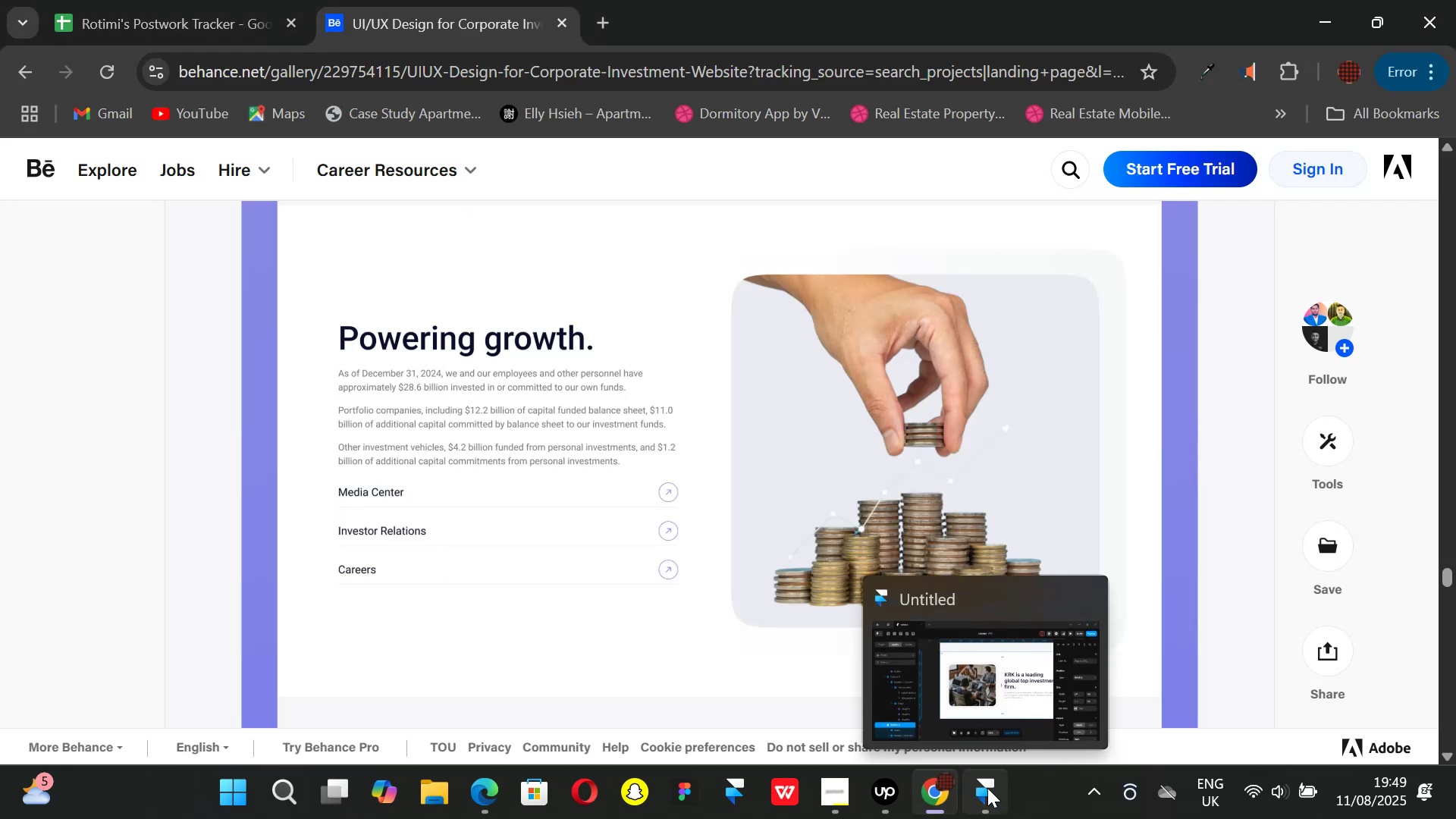 
wait(5.91)
 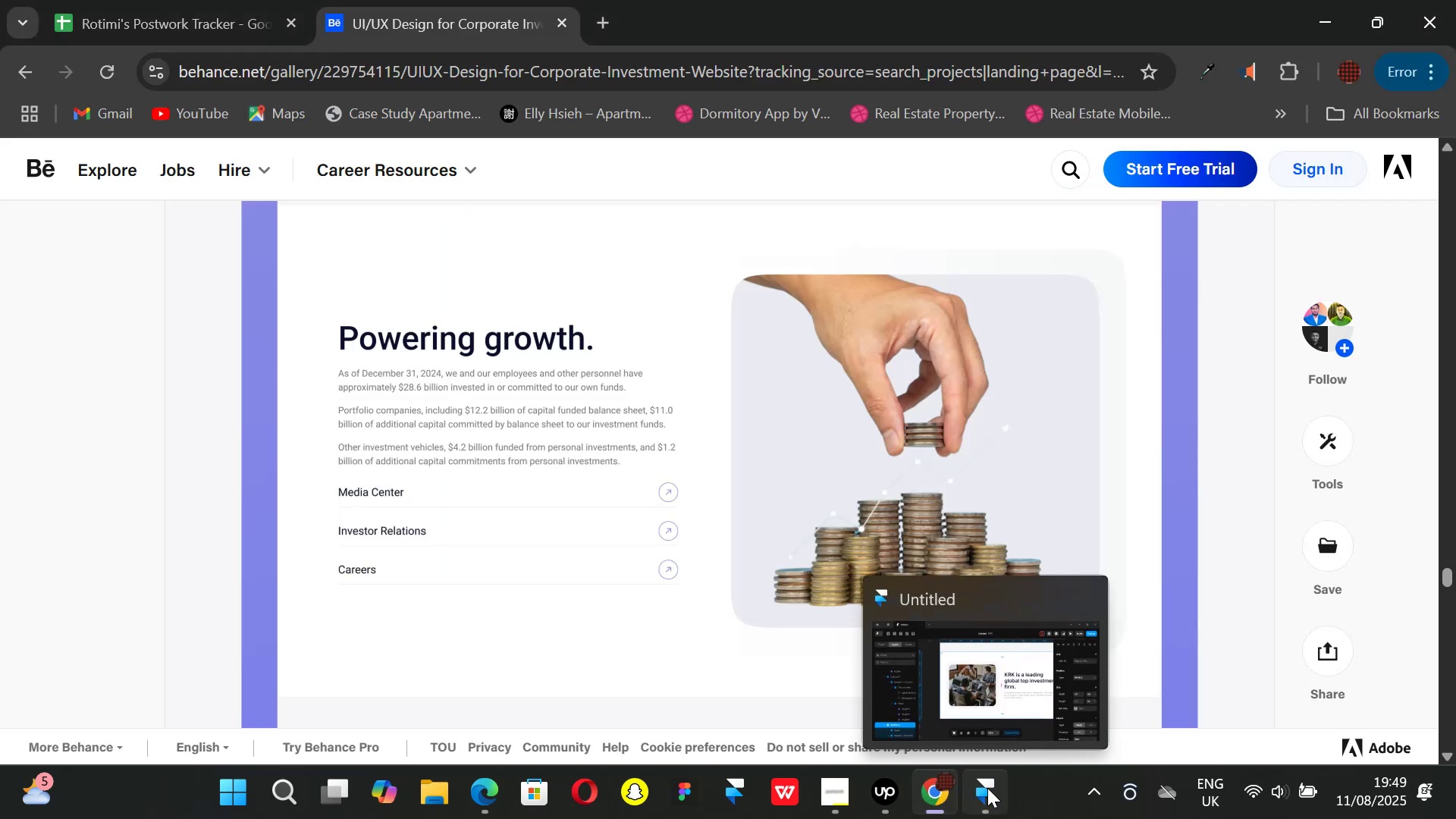 
left_click([987, 788])
 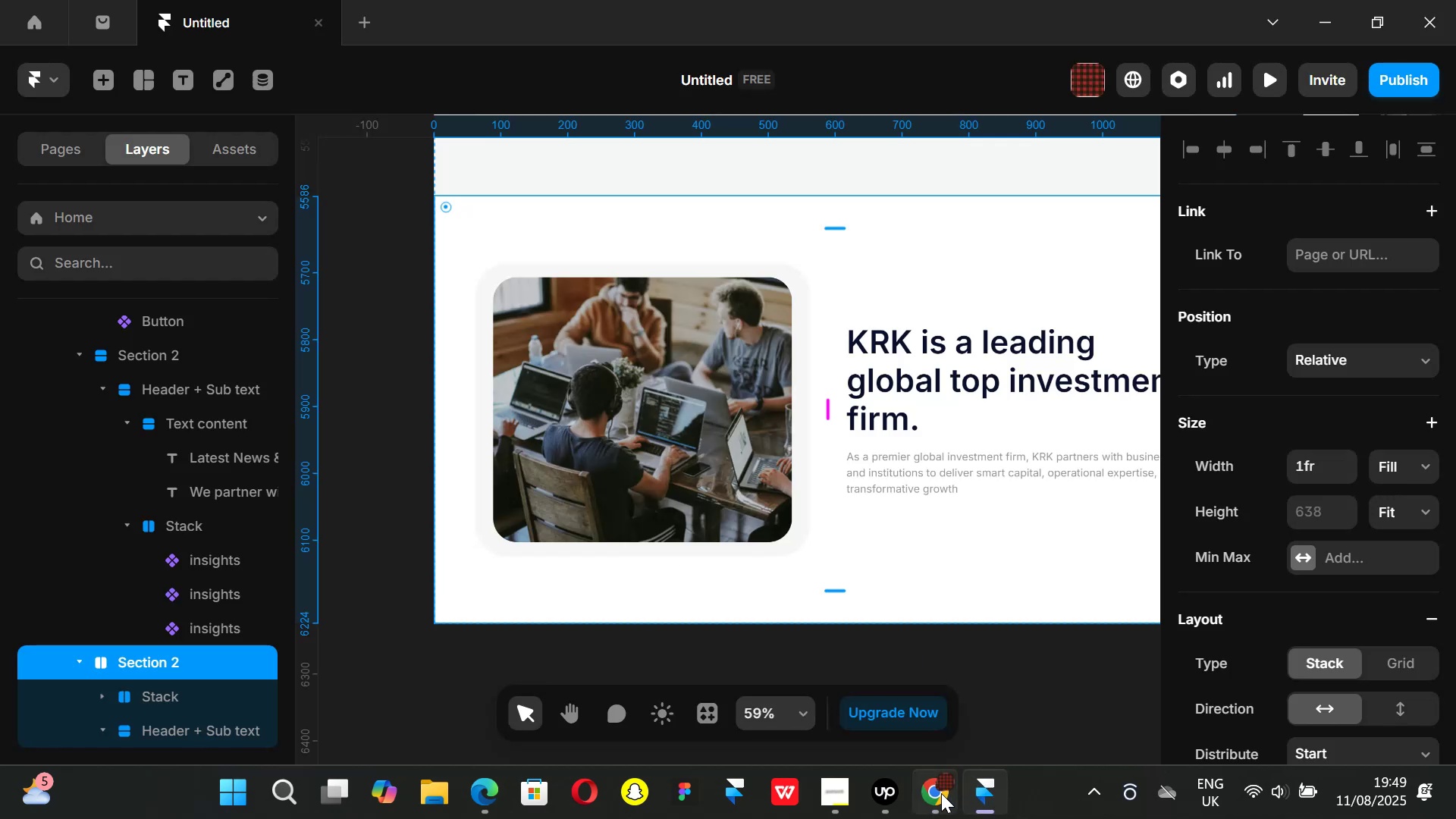 
left_click([941, 793])
 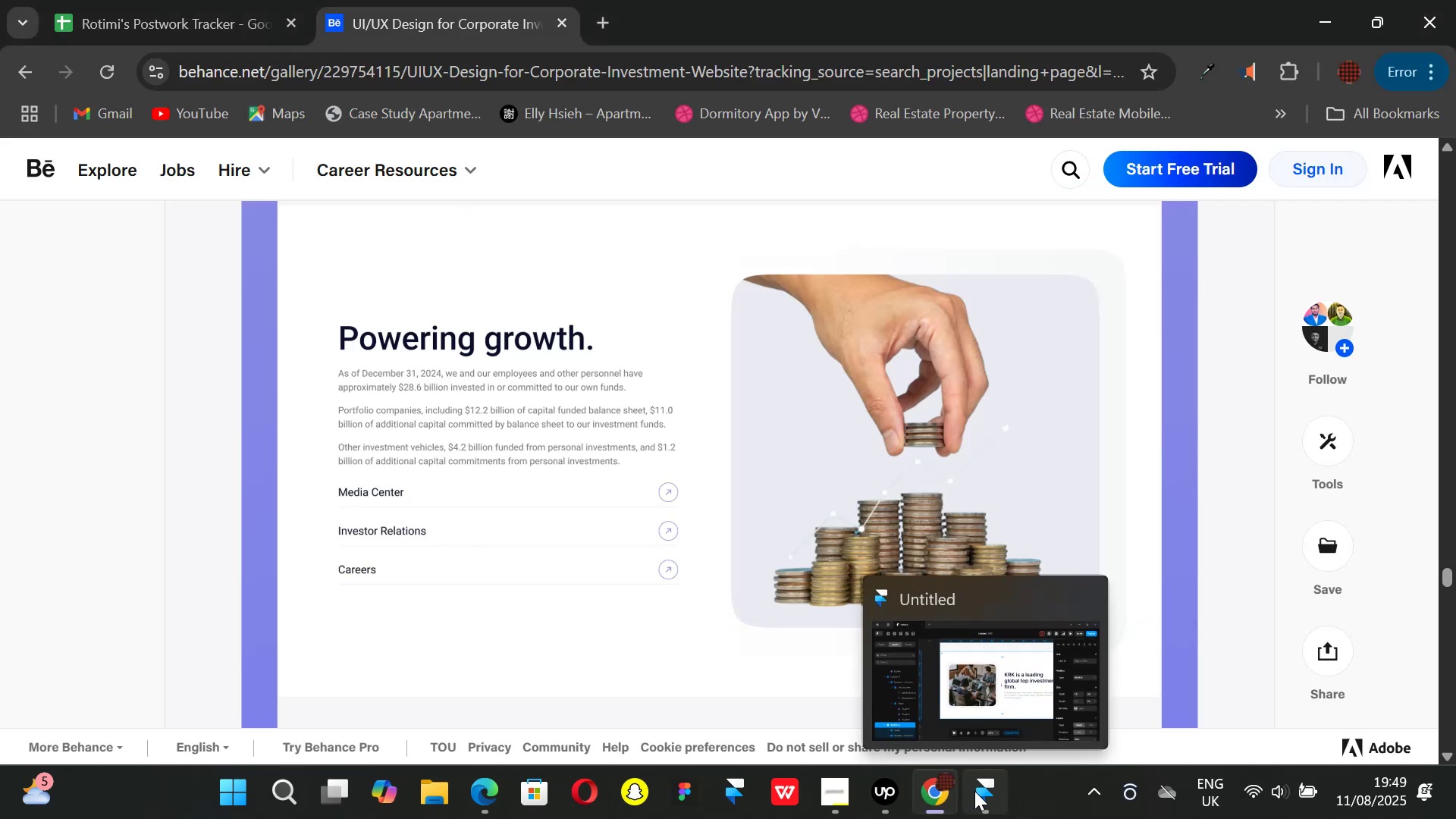 
left_click([974, 791])
 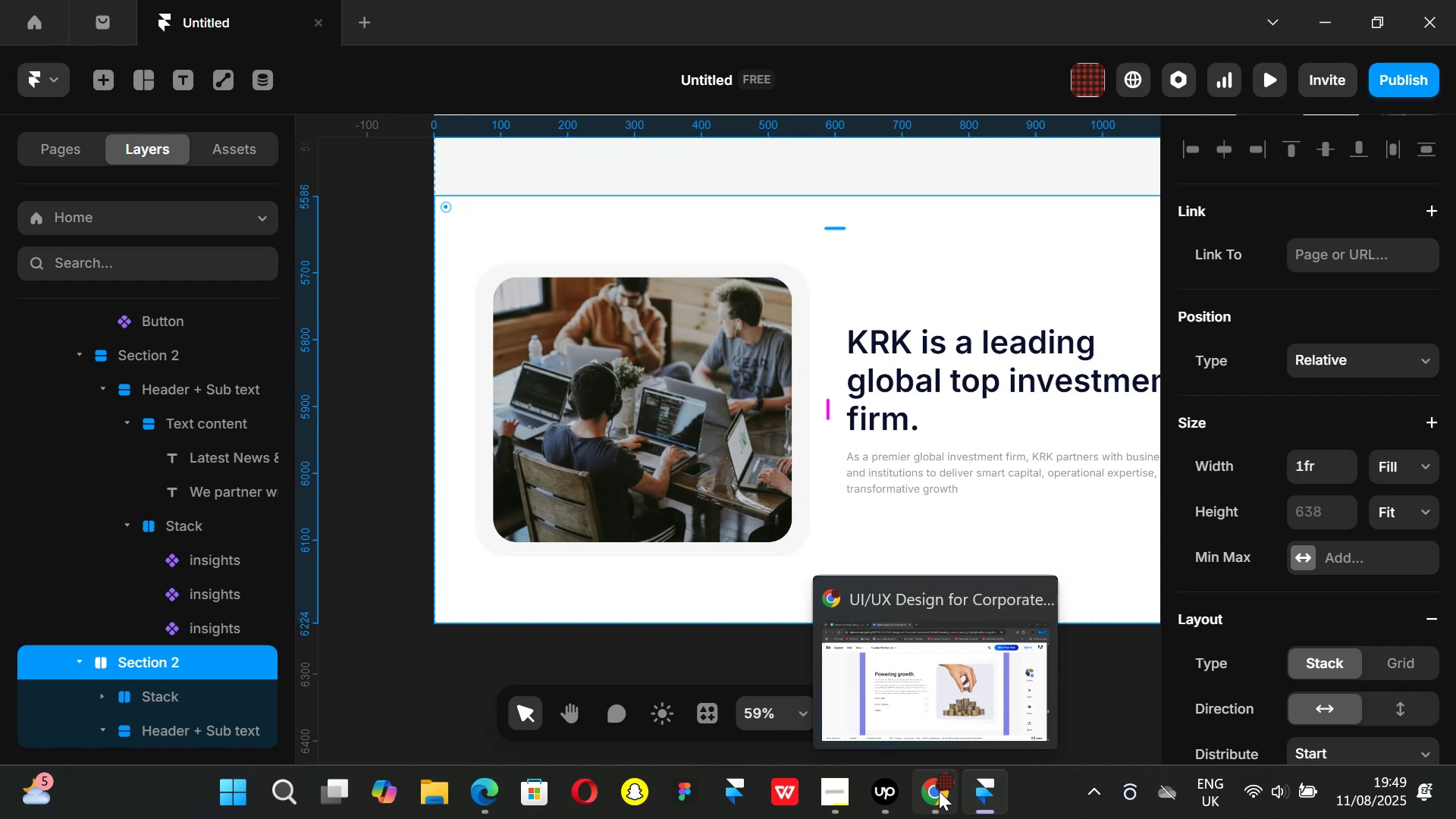 
left_click([939, 791])
 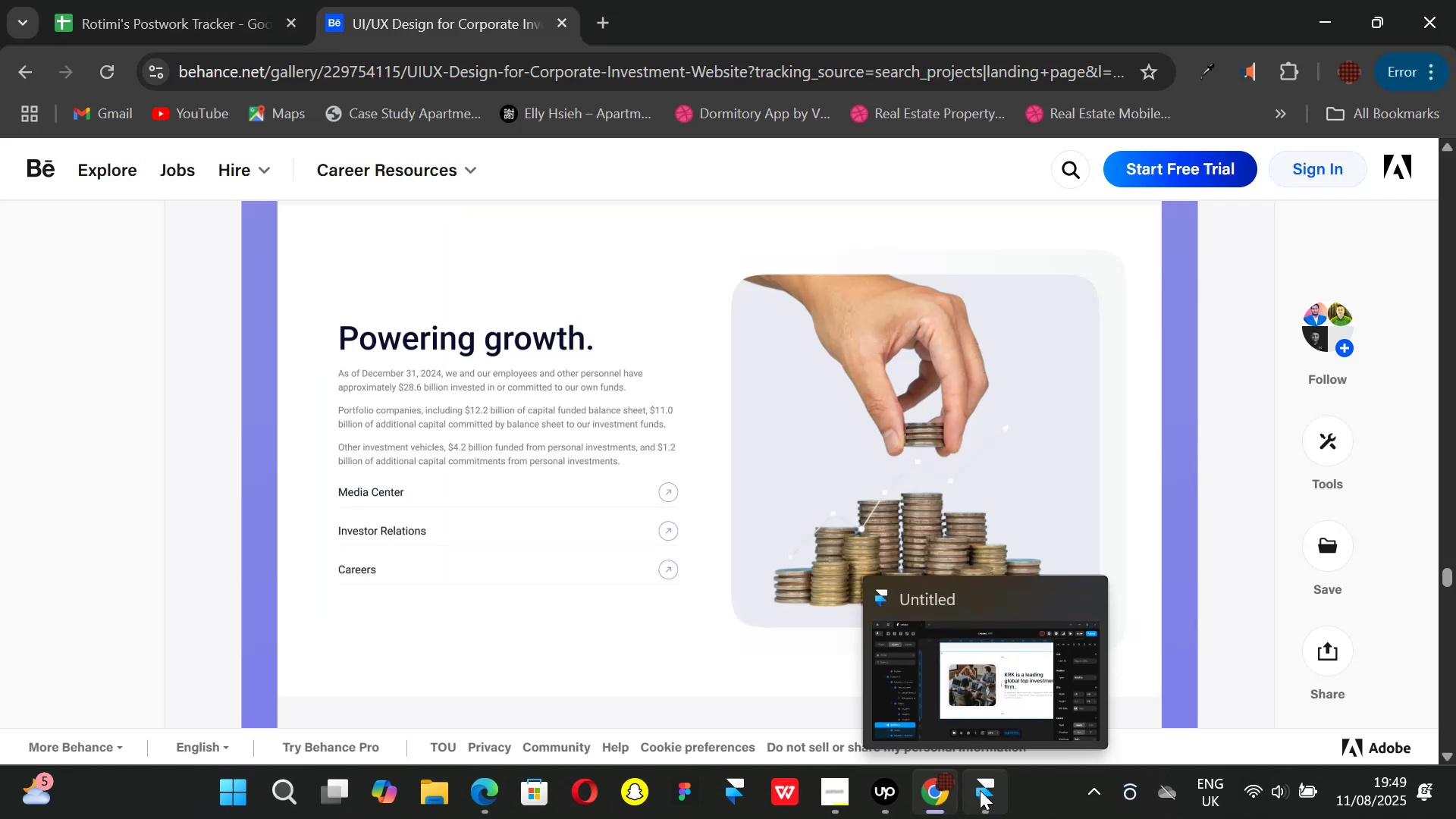 
left_click([980, 790])
 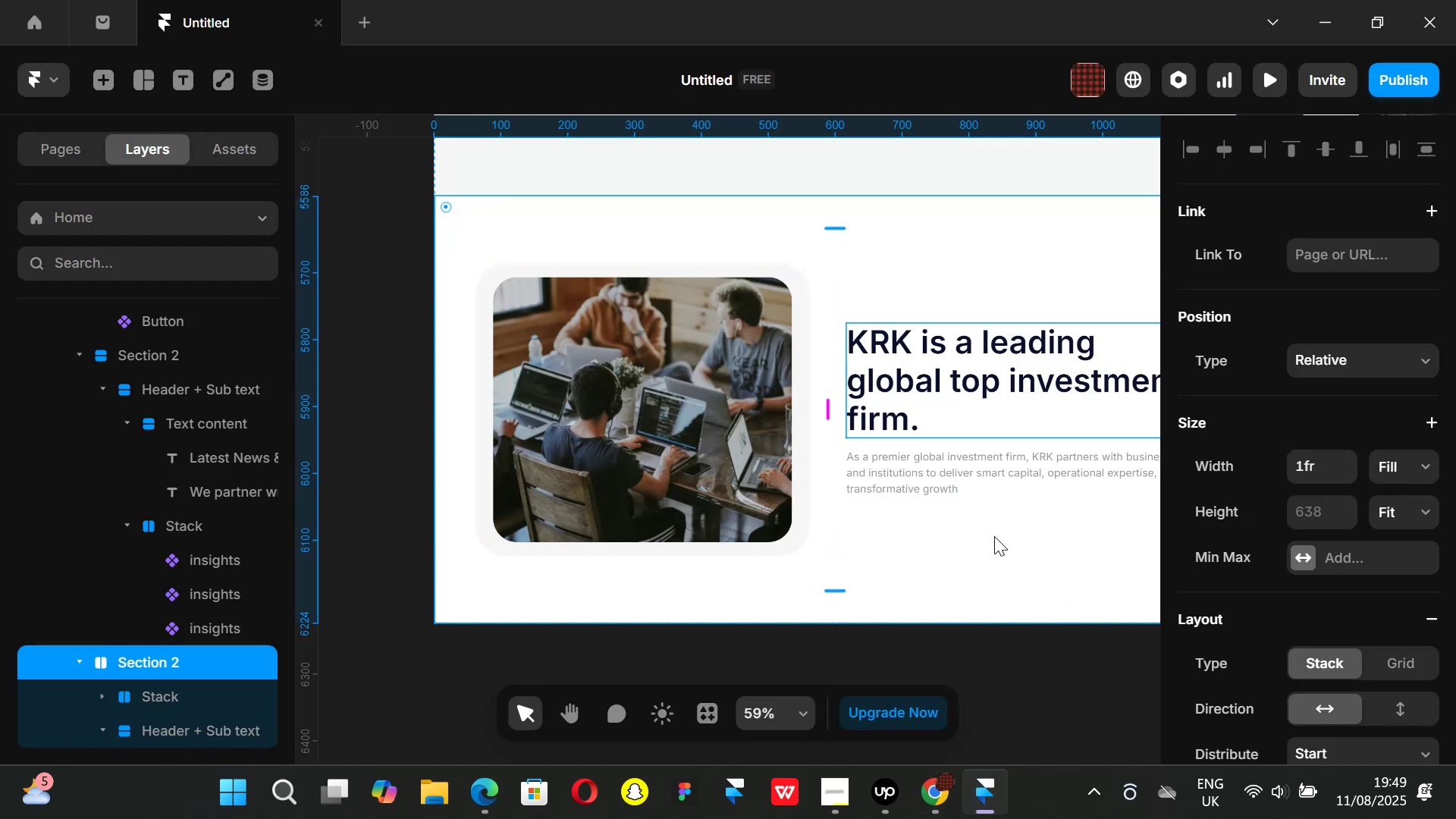 
wait(5.6)
 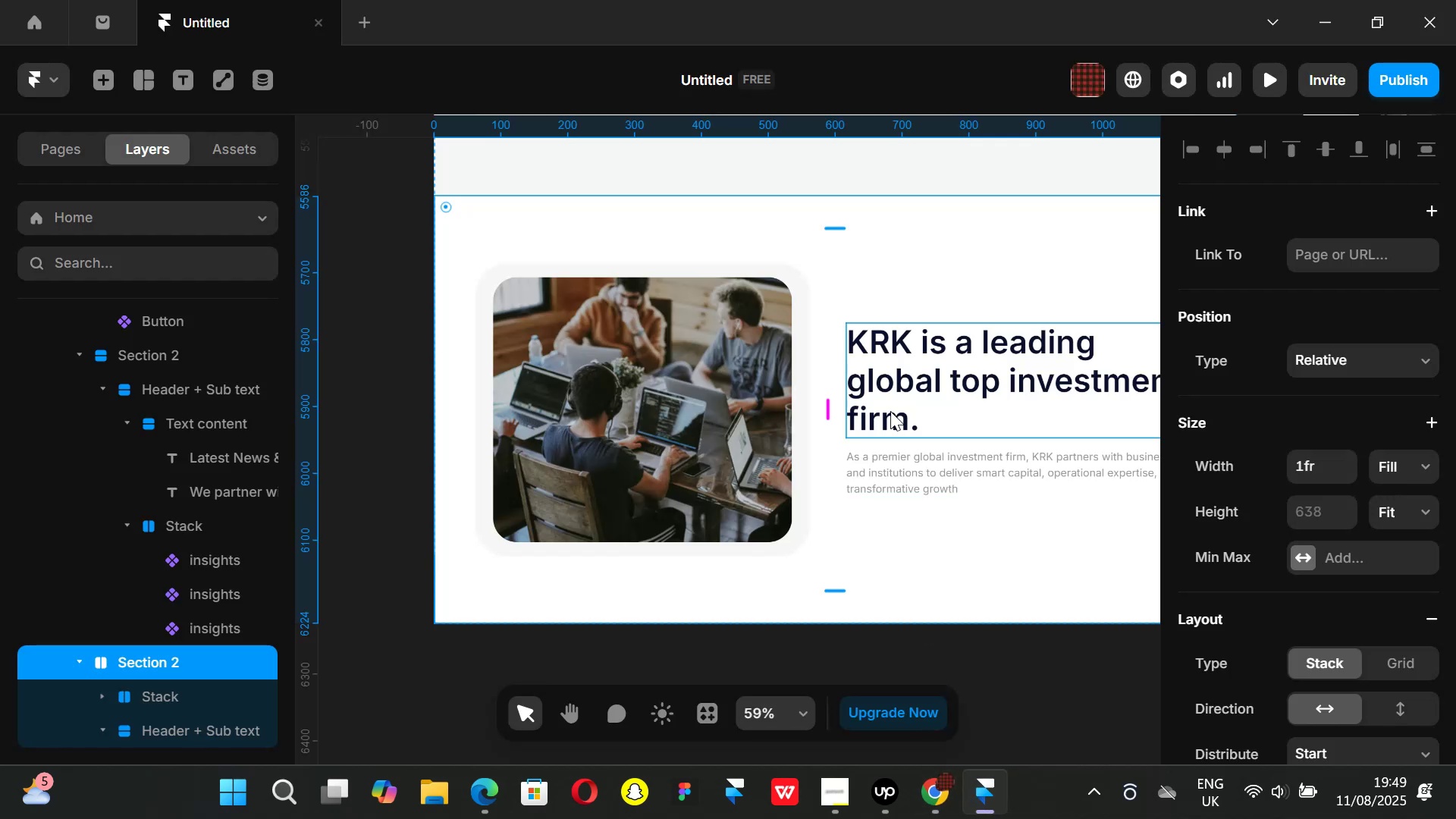 
left_click([984, 799])
 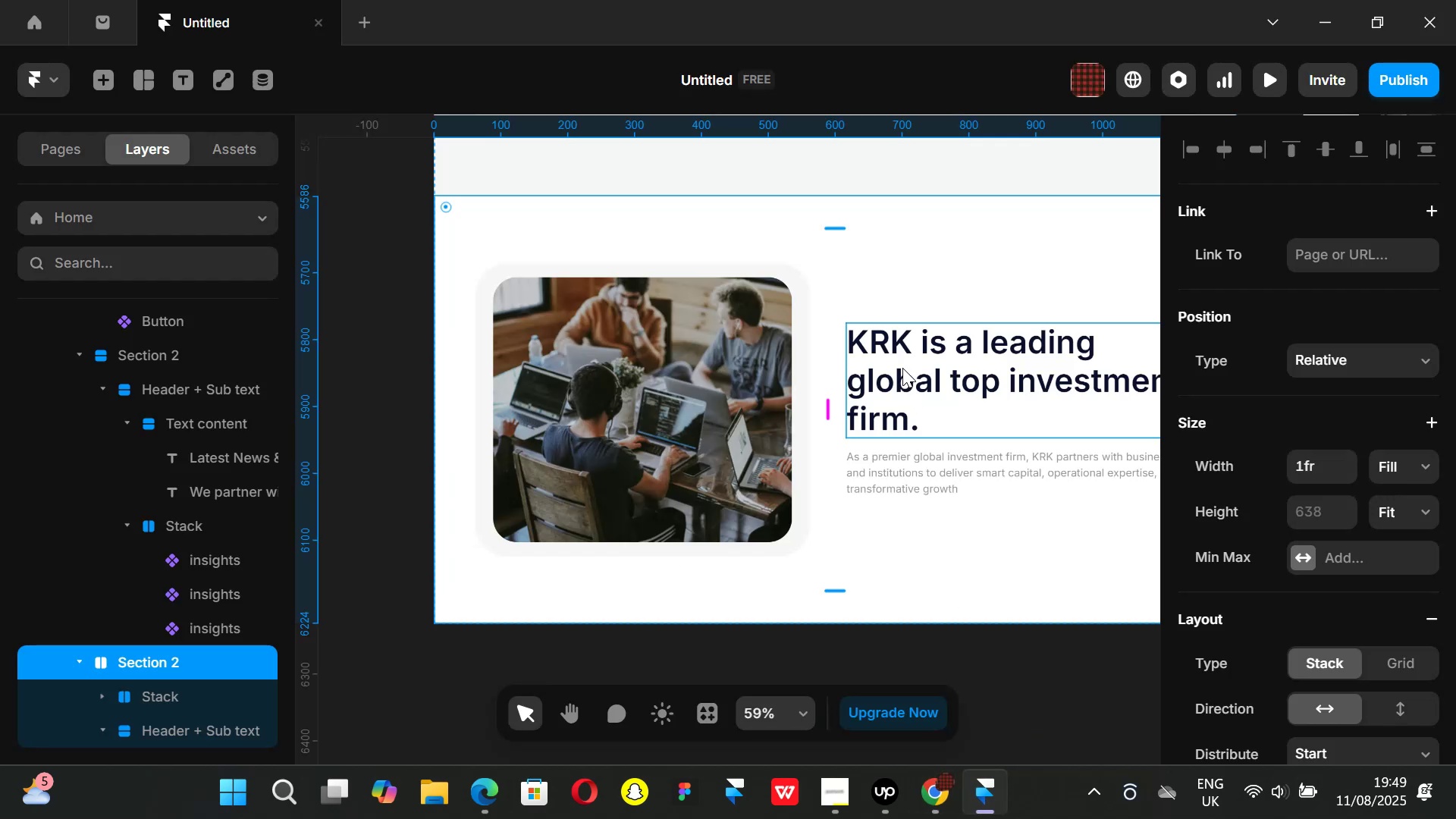 
scroll: coordinate [746, 330], scroll_direction: up, amount: 9.0
 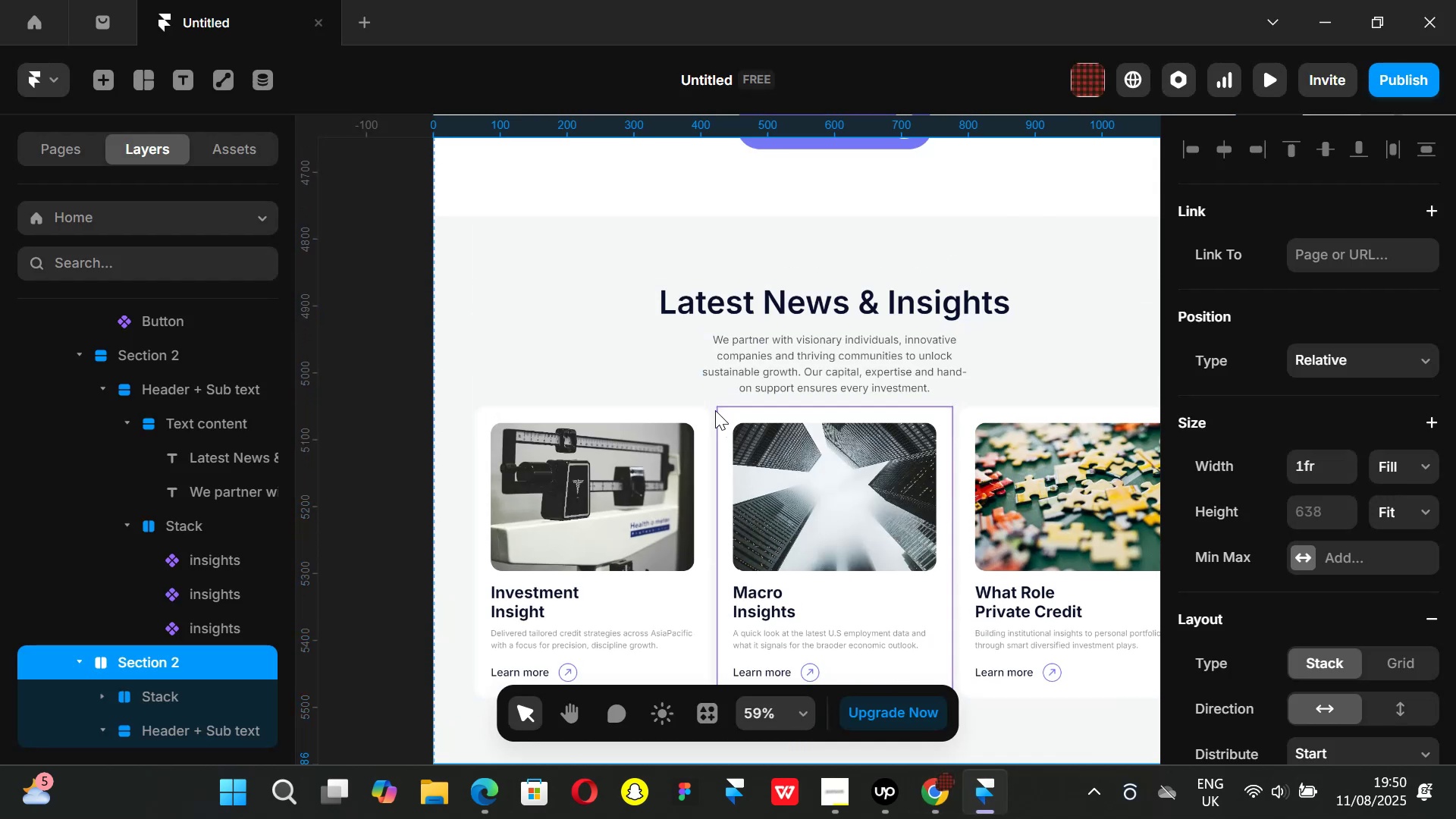 
left_click([711, 402])
 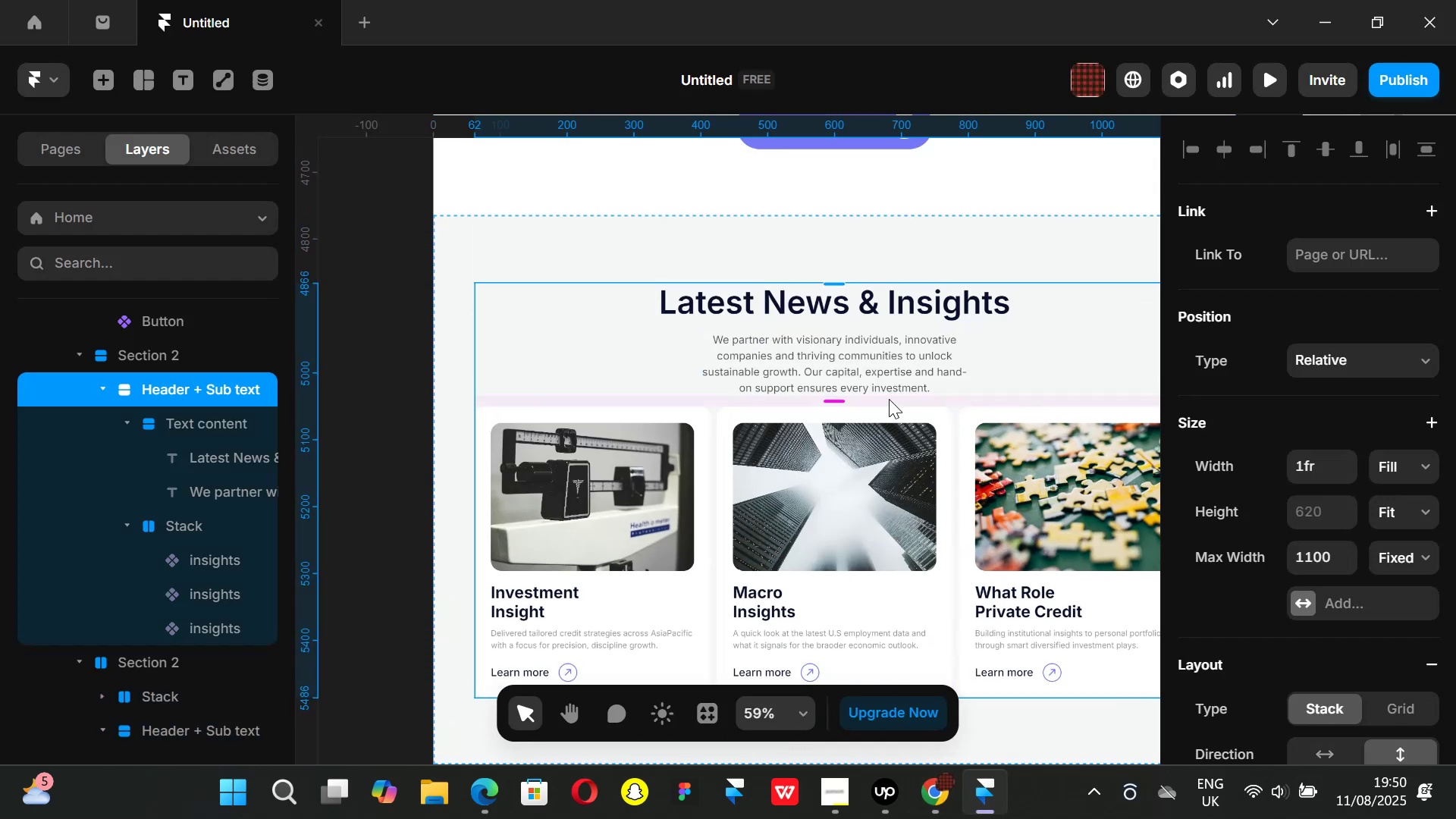 
key(Control+ControlLeft)
 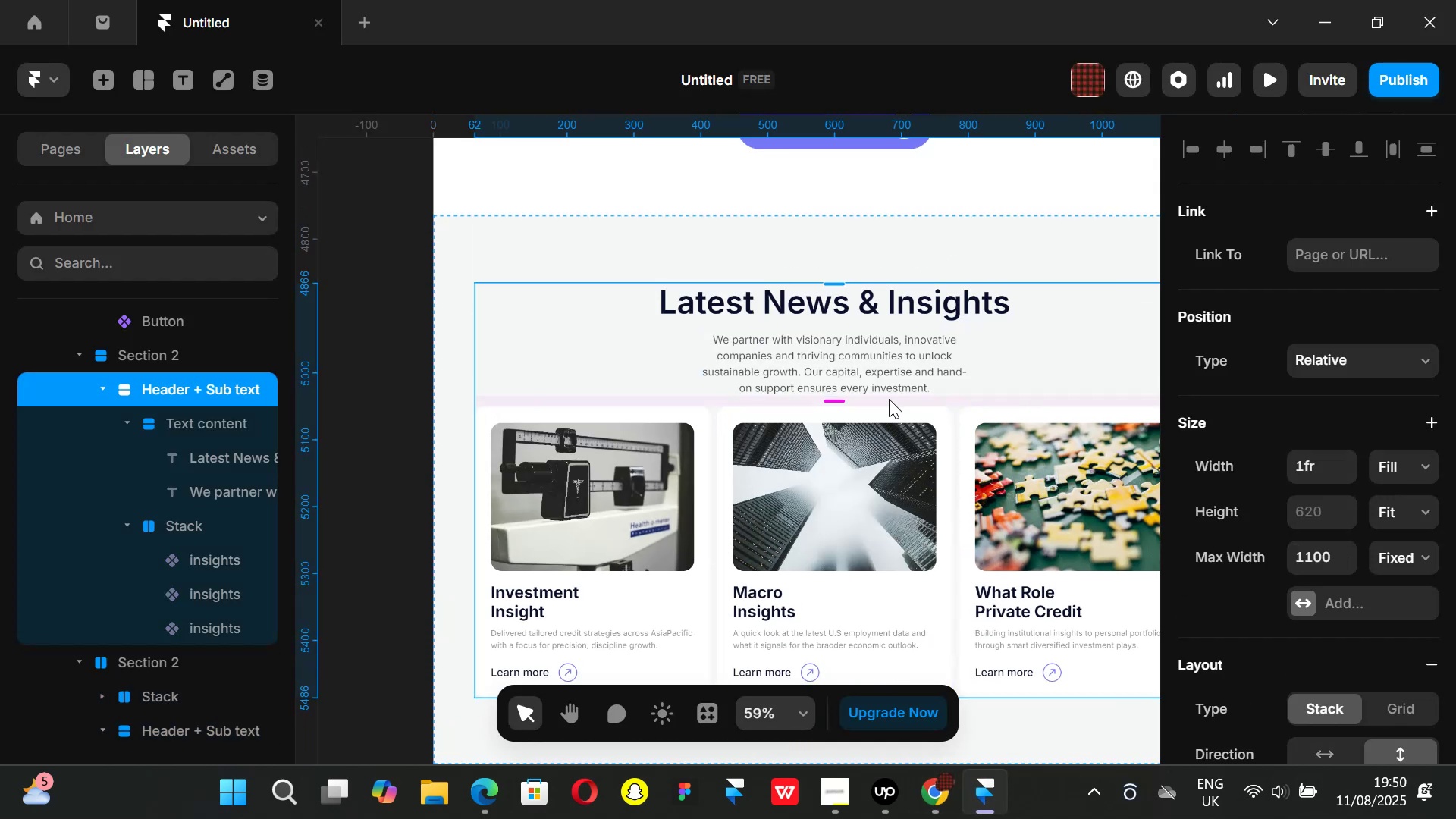 
key(Control+C)
 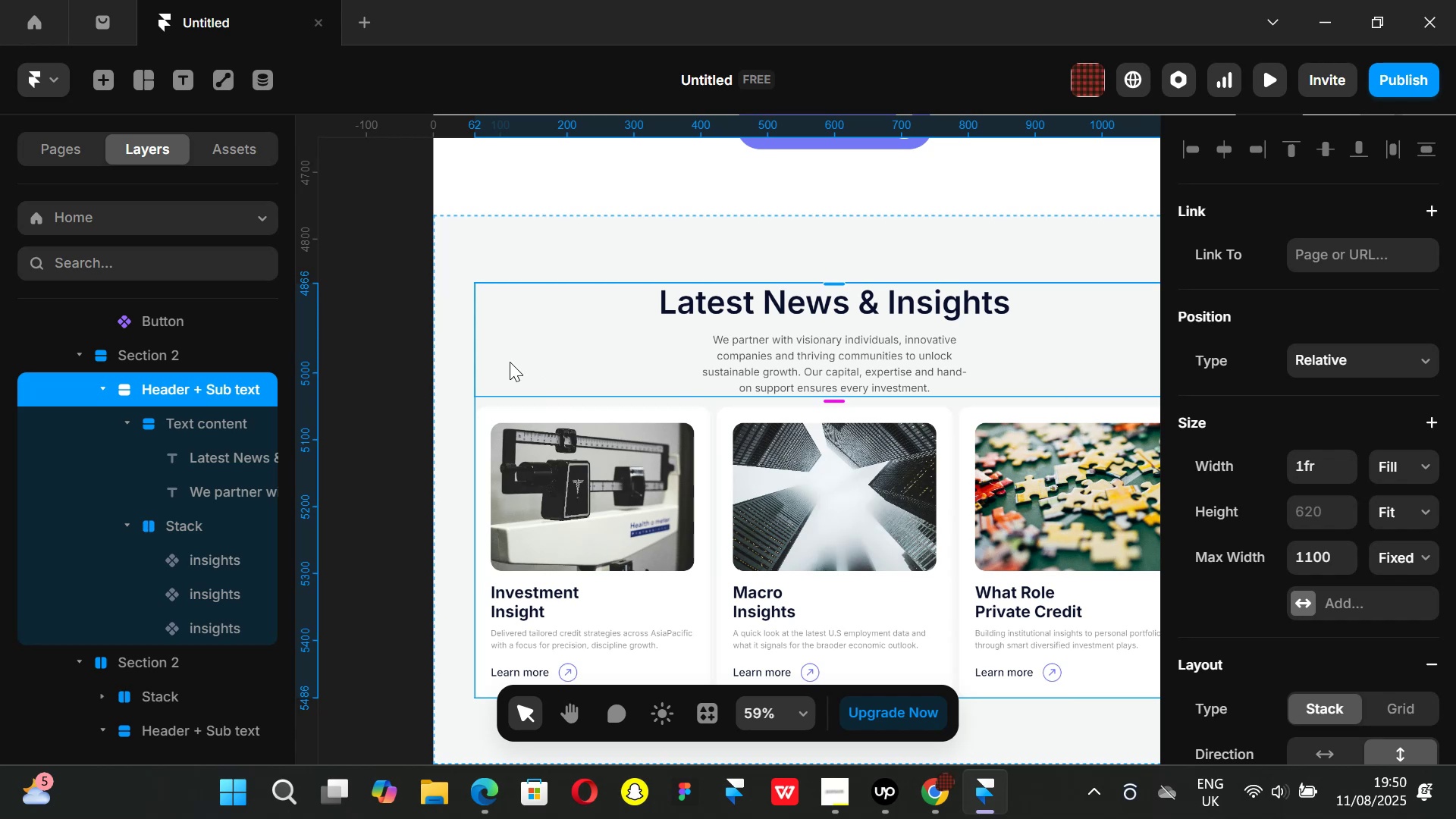 
scroll: coordinate [408, 363], scroll_direction: down, amount: 8.0
 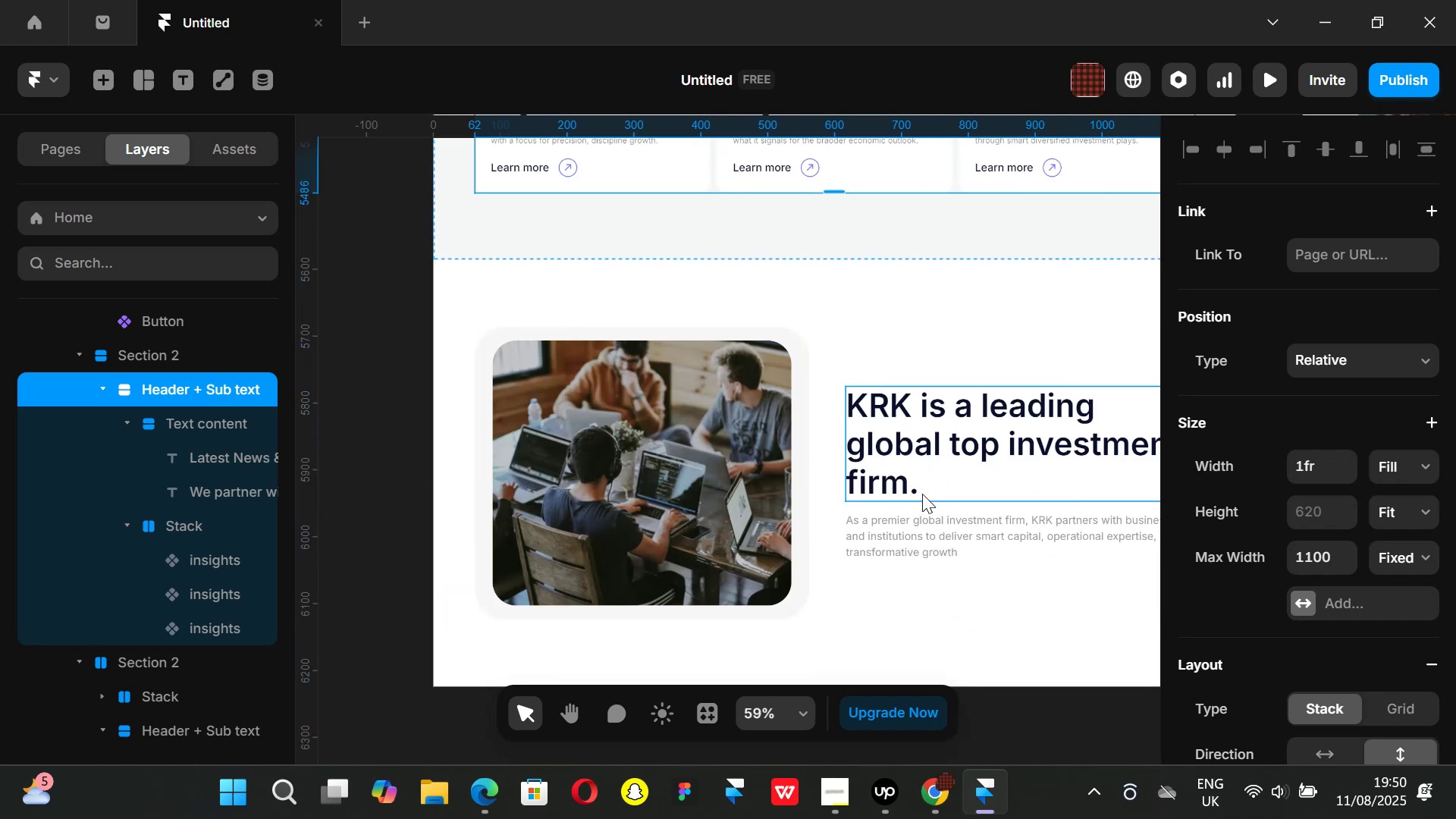 
left_click([922, 506])
 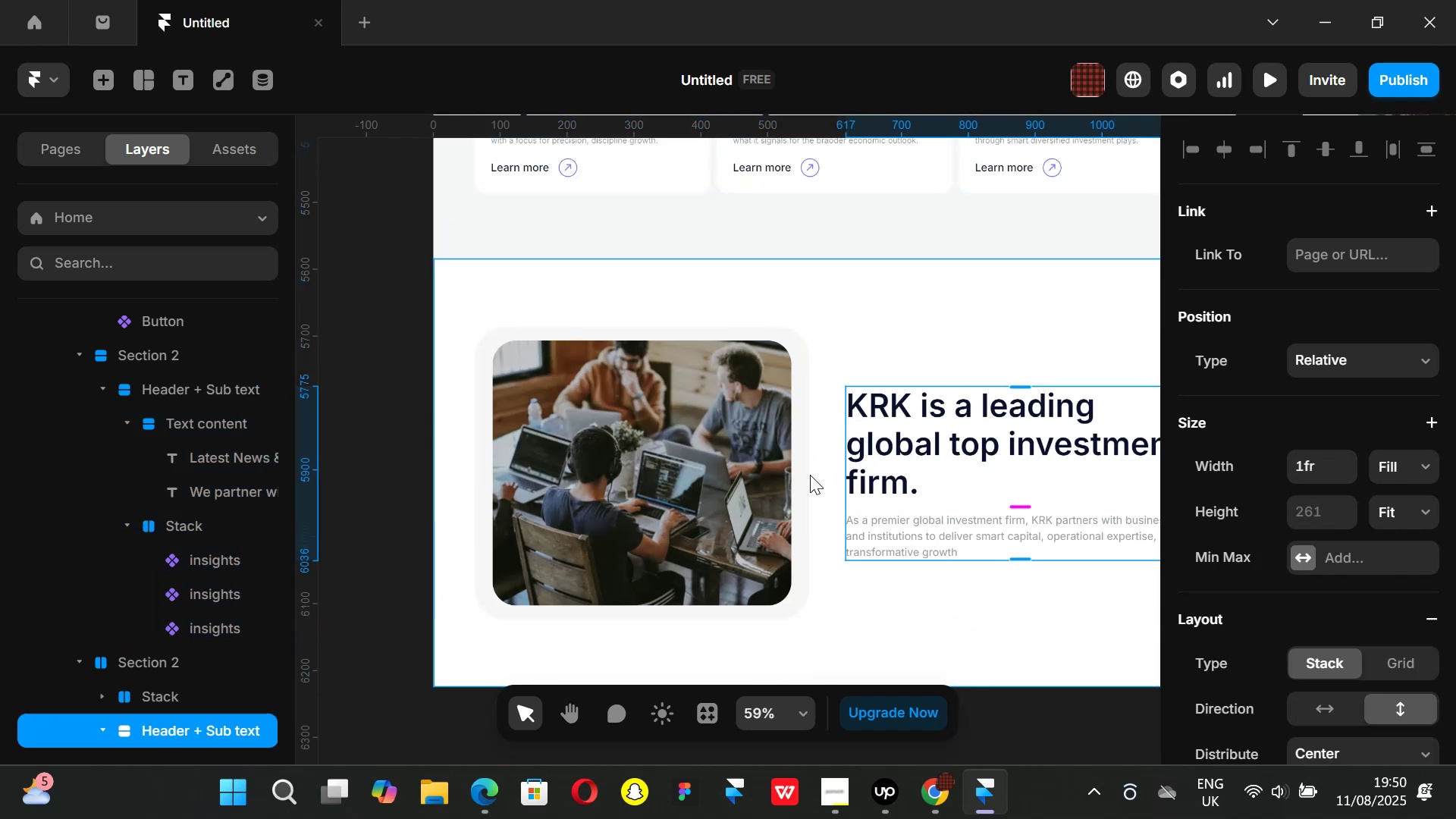 
hold_key(key=ShiftLeft, duration=0.82)
left_click([804, 475])
 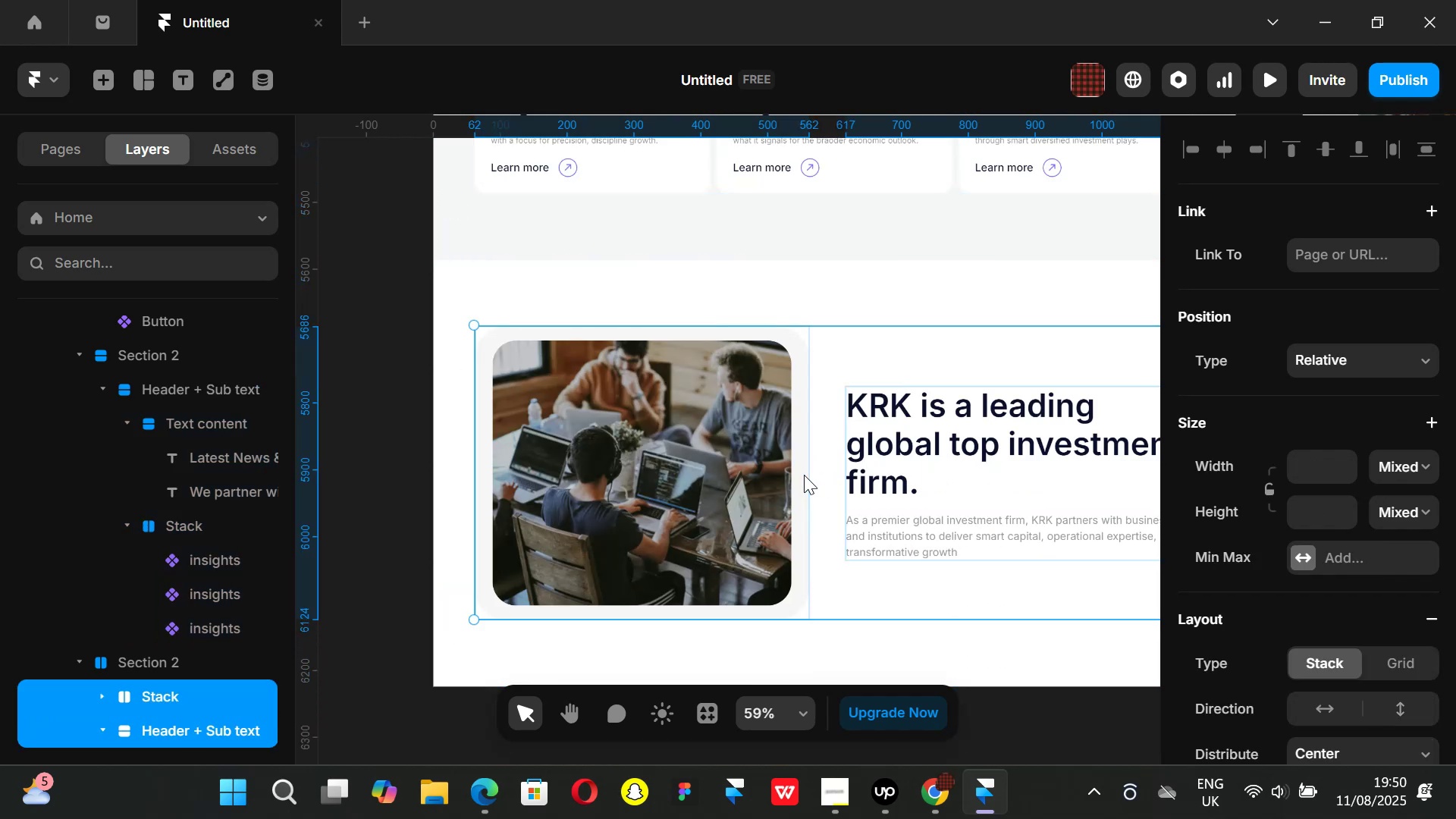 
key(Backspace)
 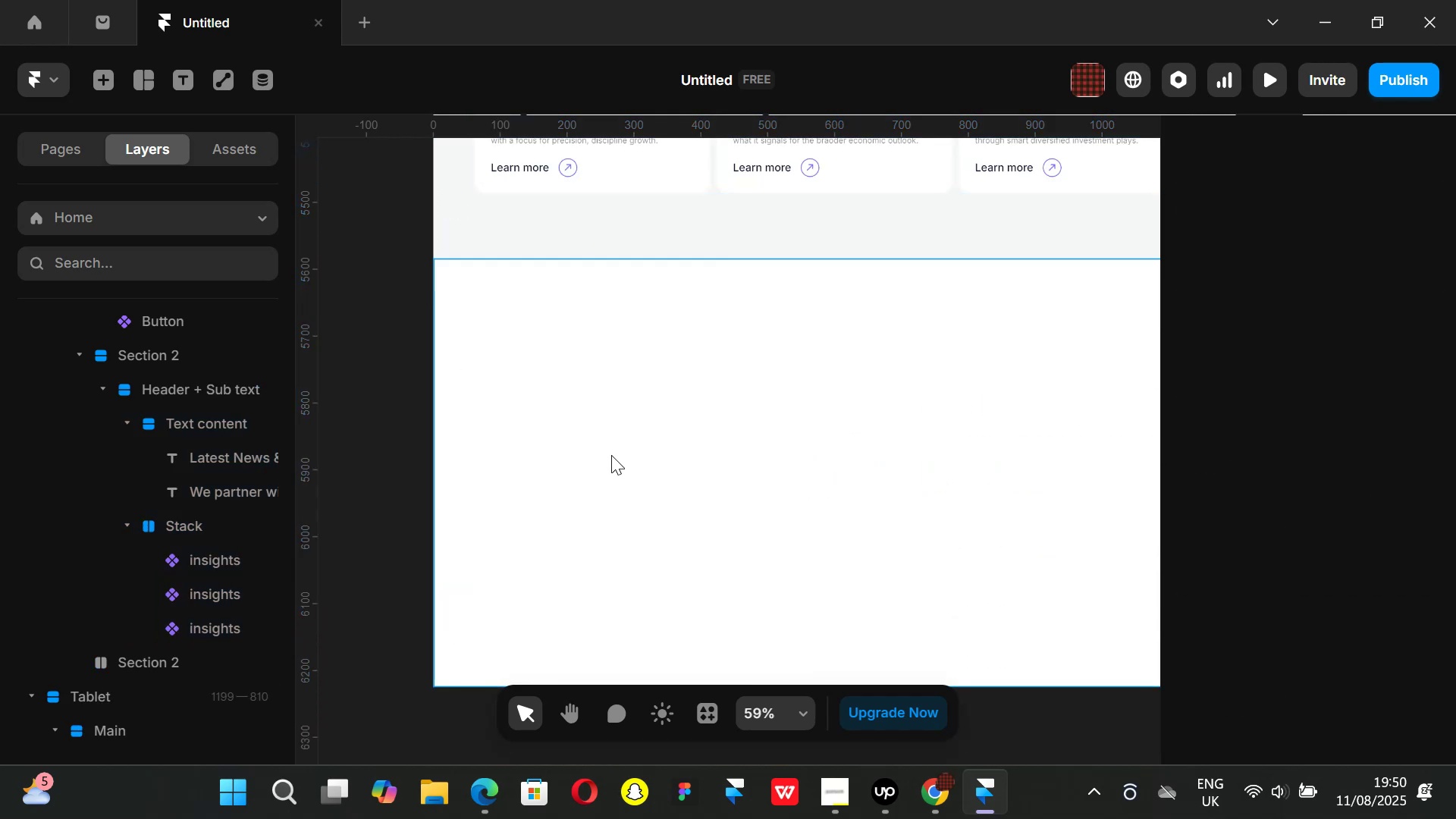 
left_click([580, 443])
 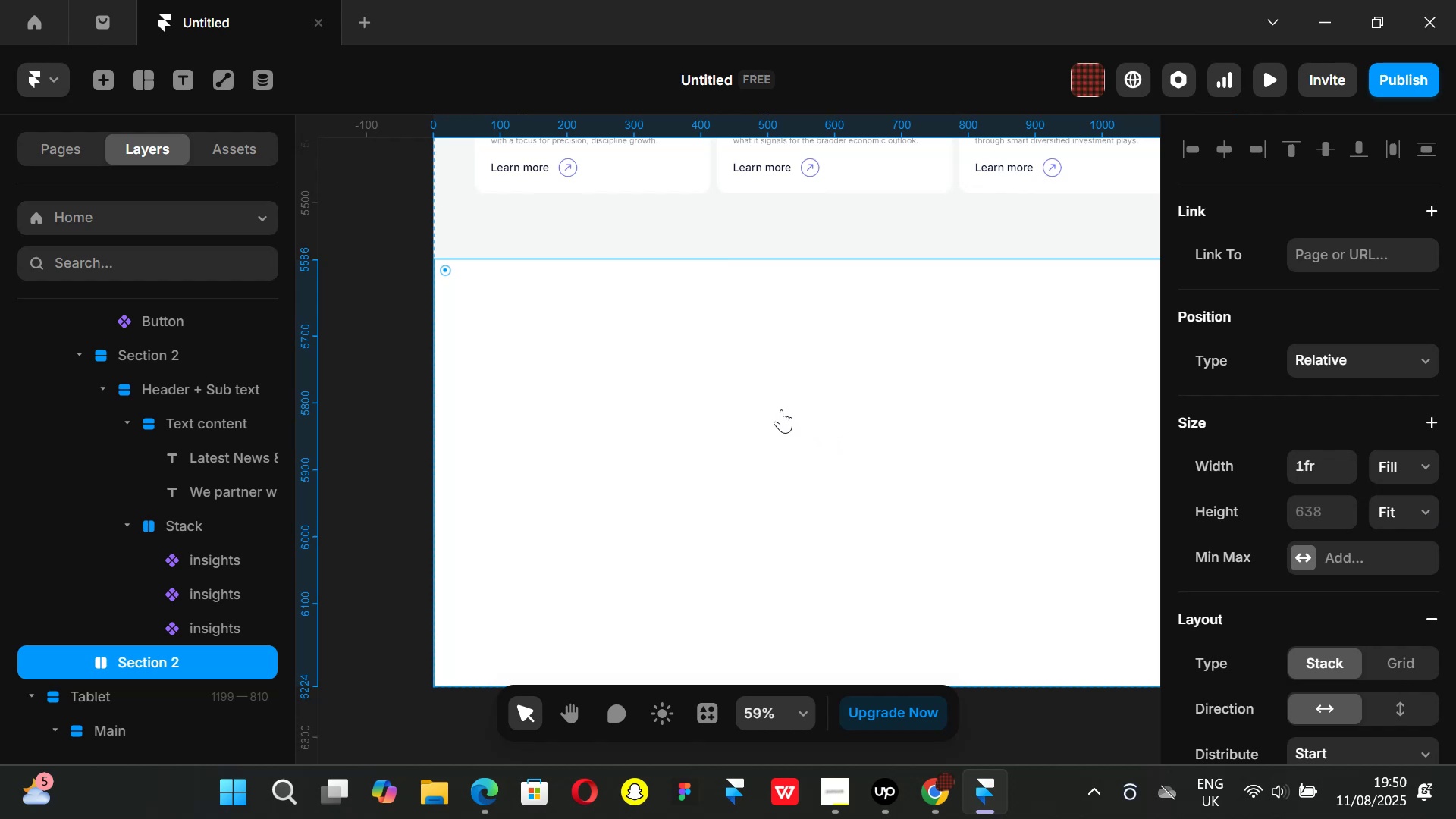 
key(Control+ControlLeft)
 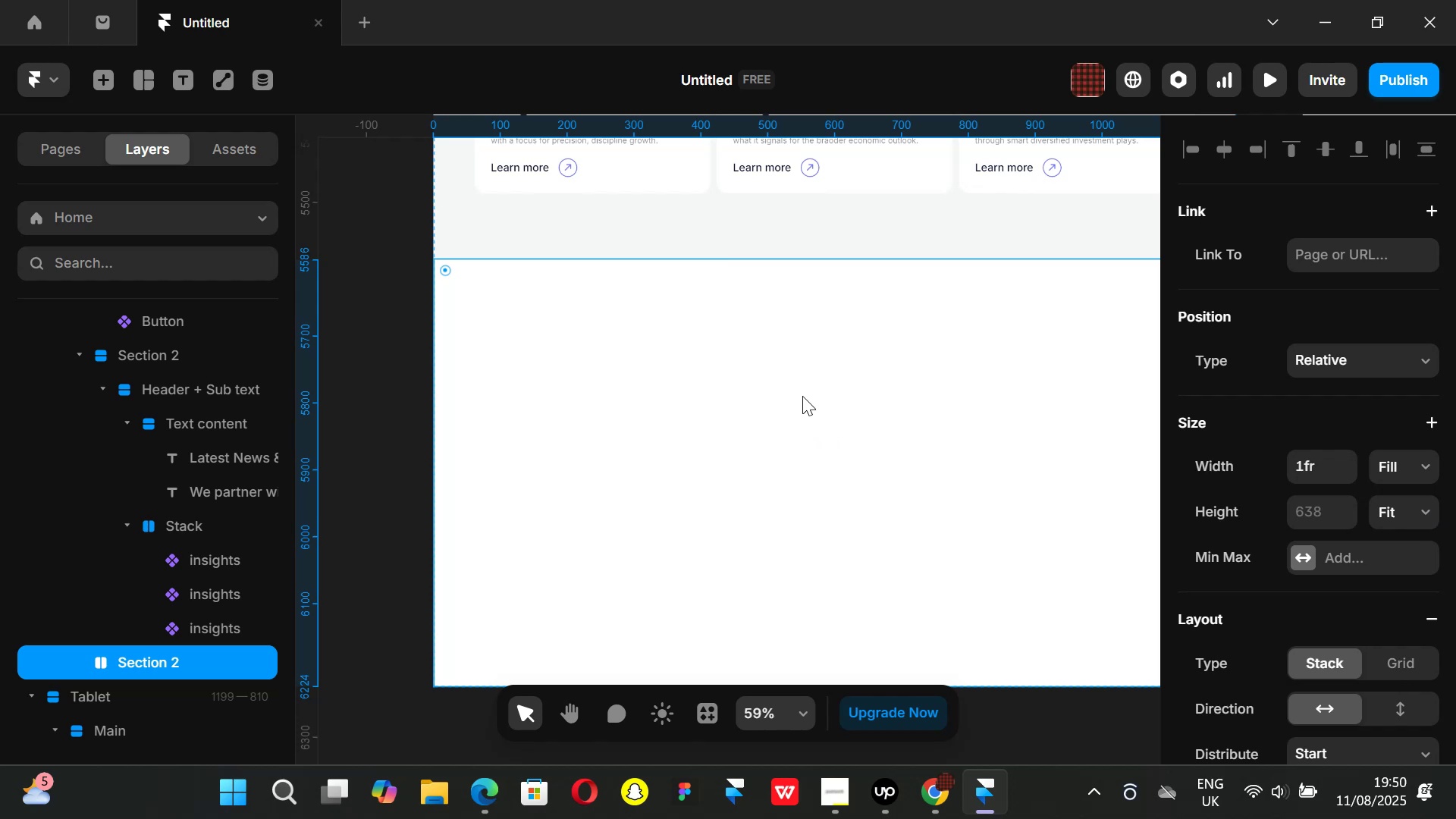 
key(Control+V)
 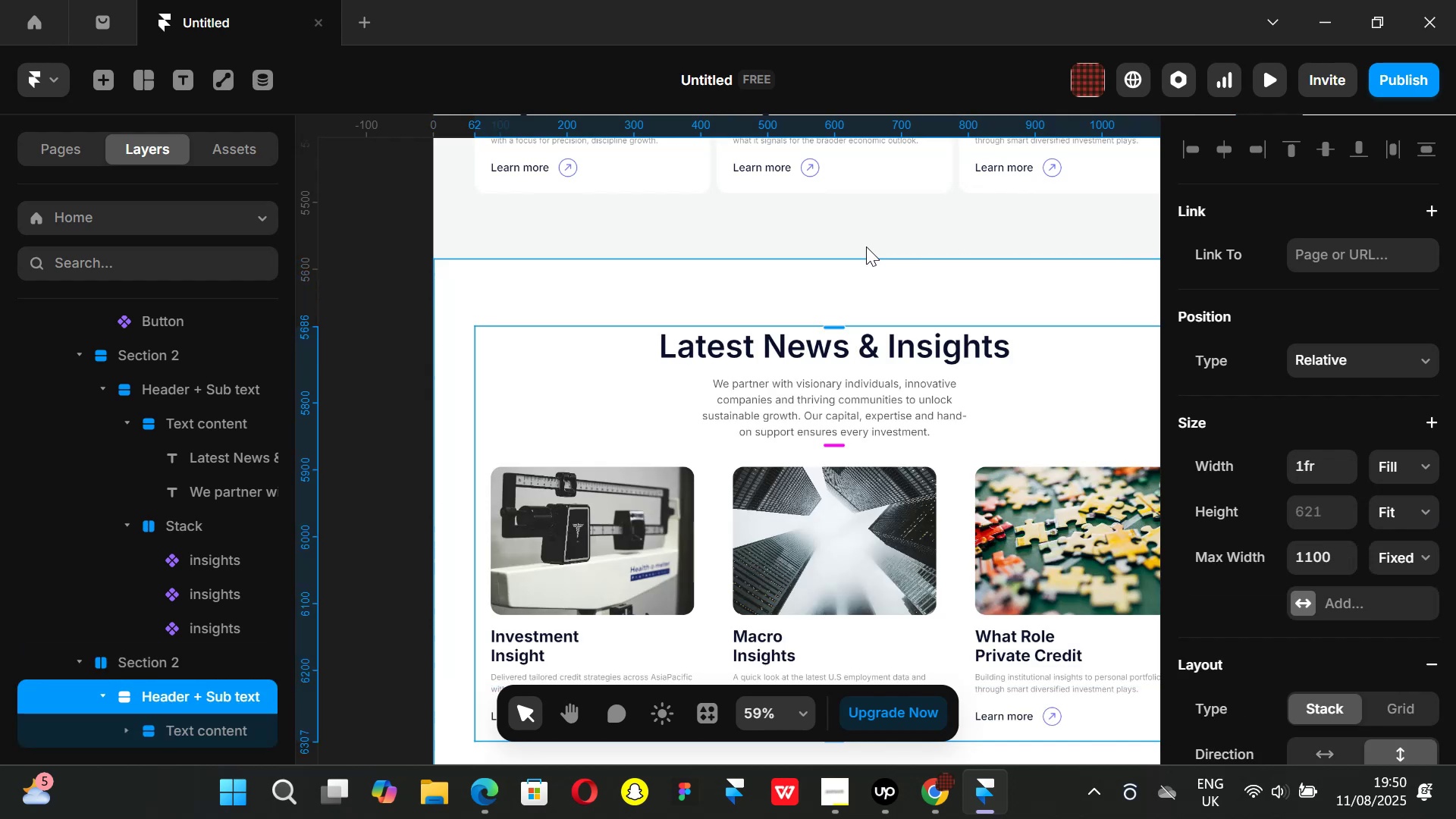 
scroll: coordinate [777, 423], scroll_direction: down, amount: 2.0
 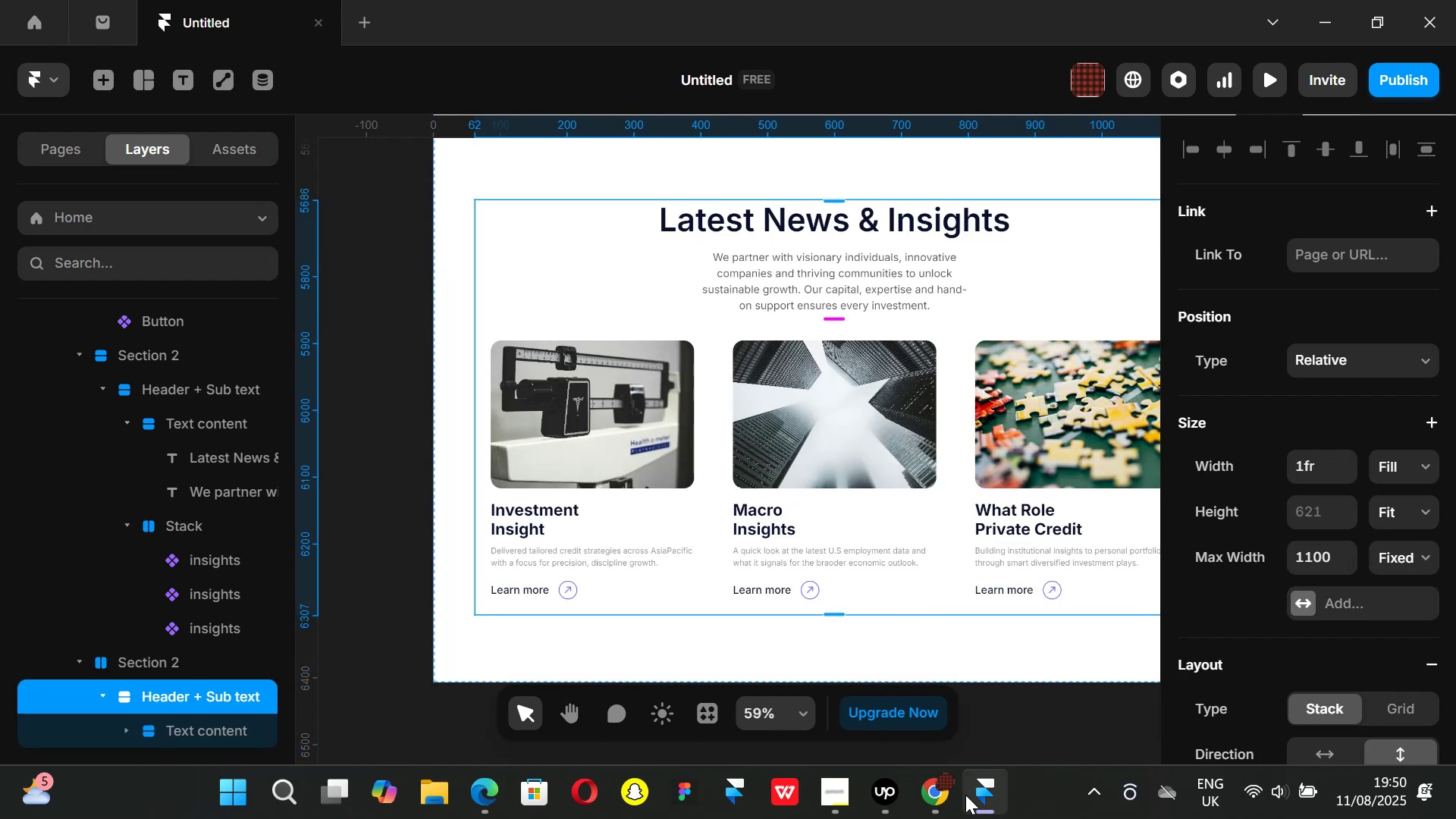 
left_click([939, 789])
 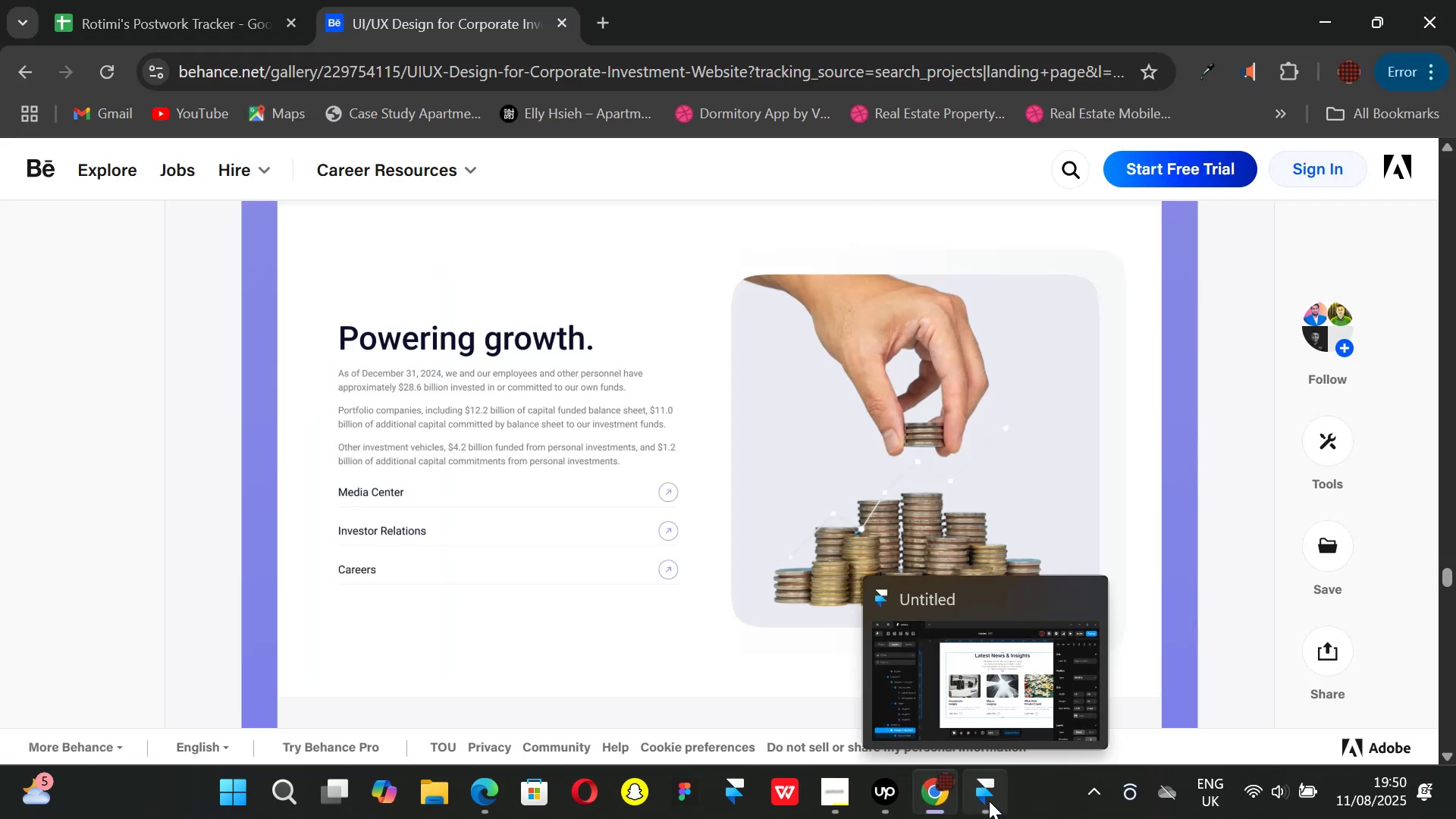 
left_click([989, 801])
 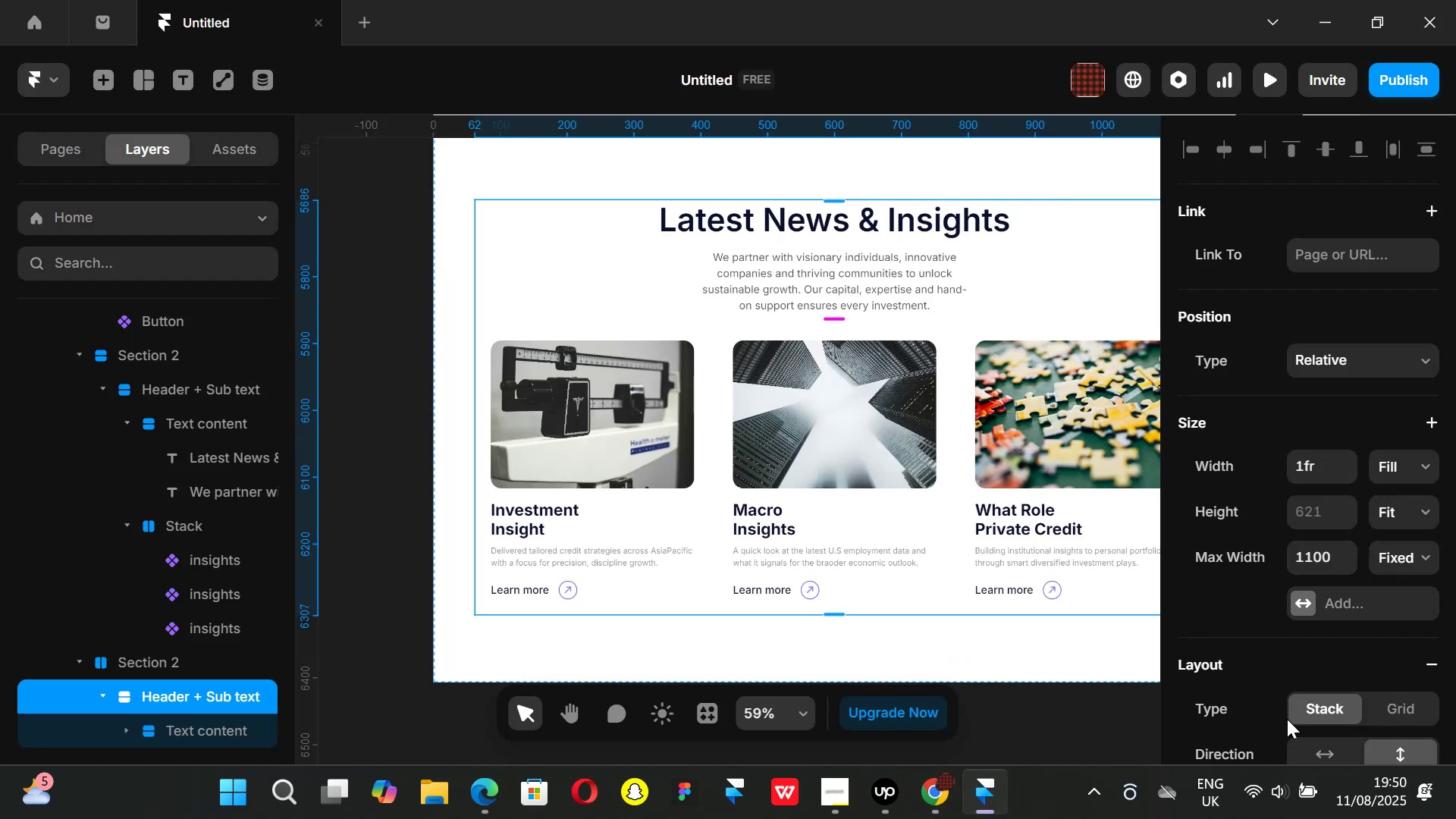 
scroll: coordinate [1342, 648], scroll_direction: down, amount: 1.0
 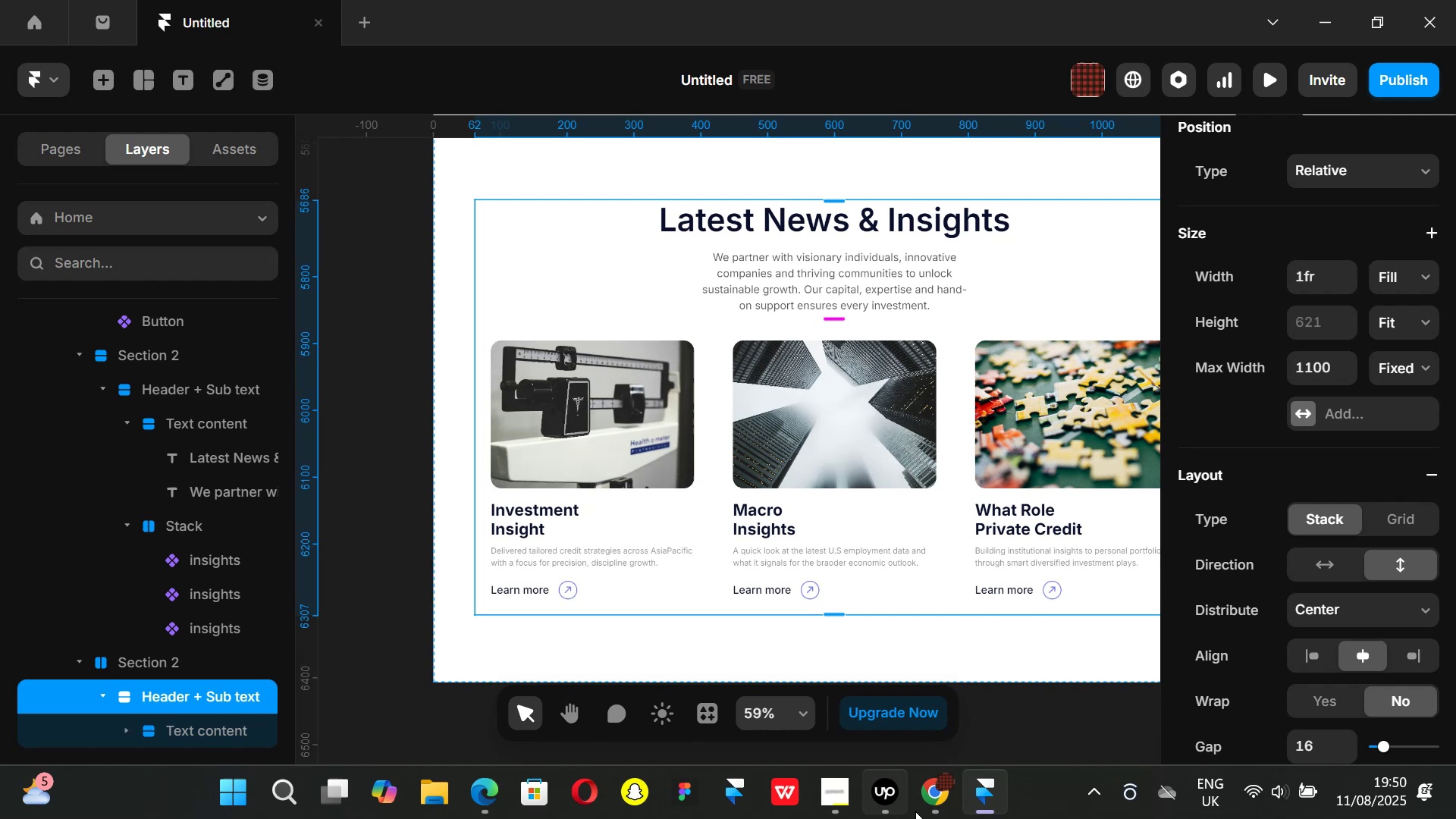 
left_click([950, 811])
 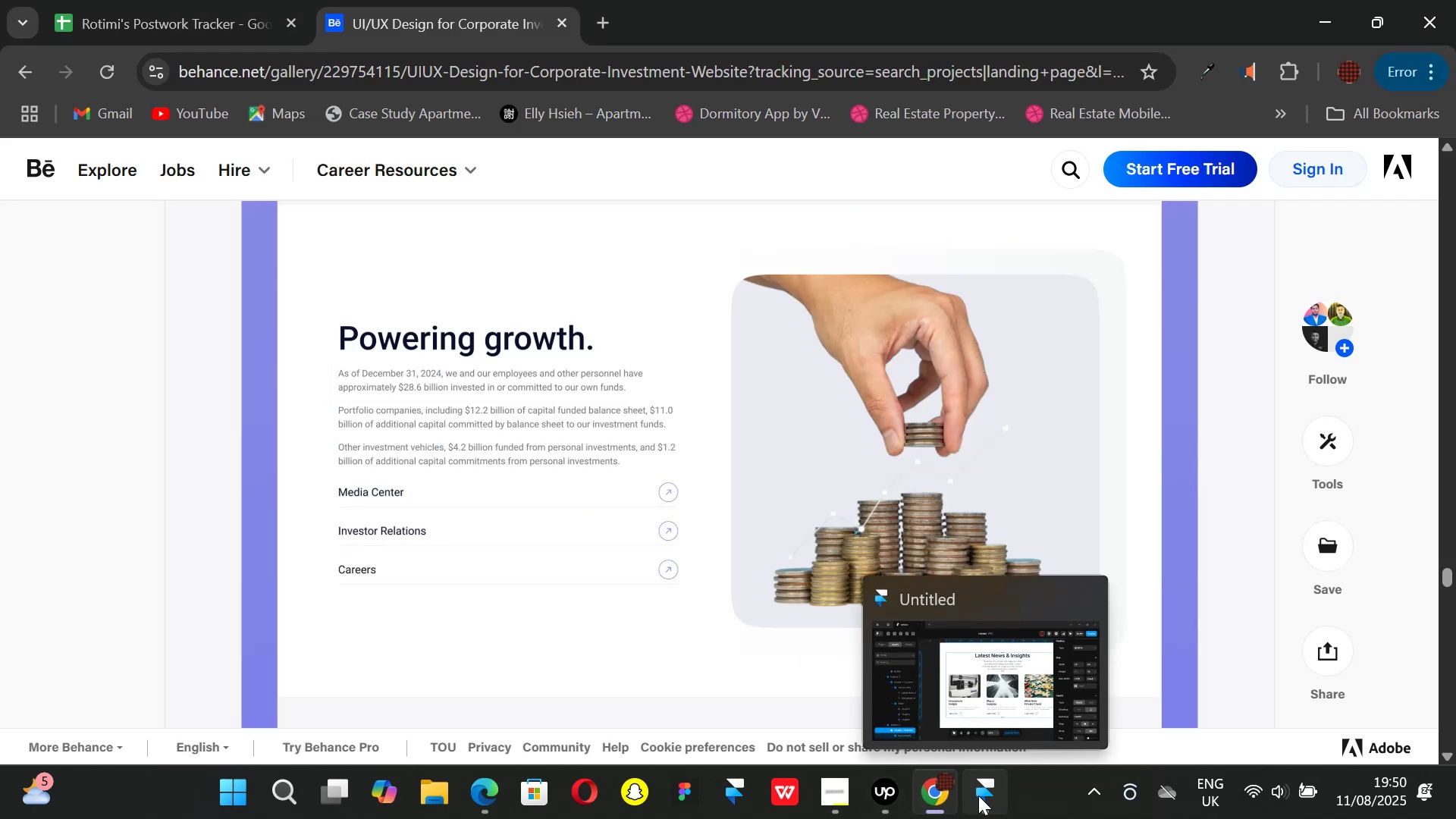 
left_click([978, 795])
 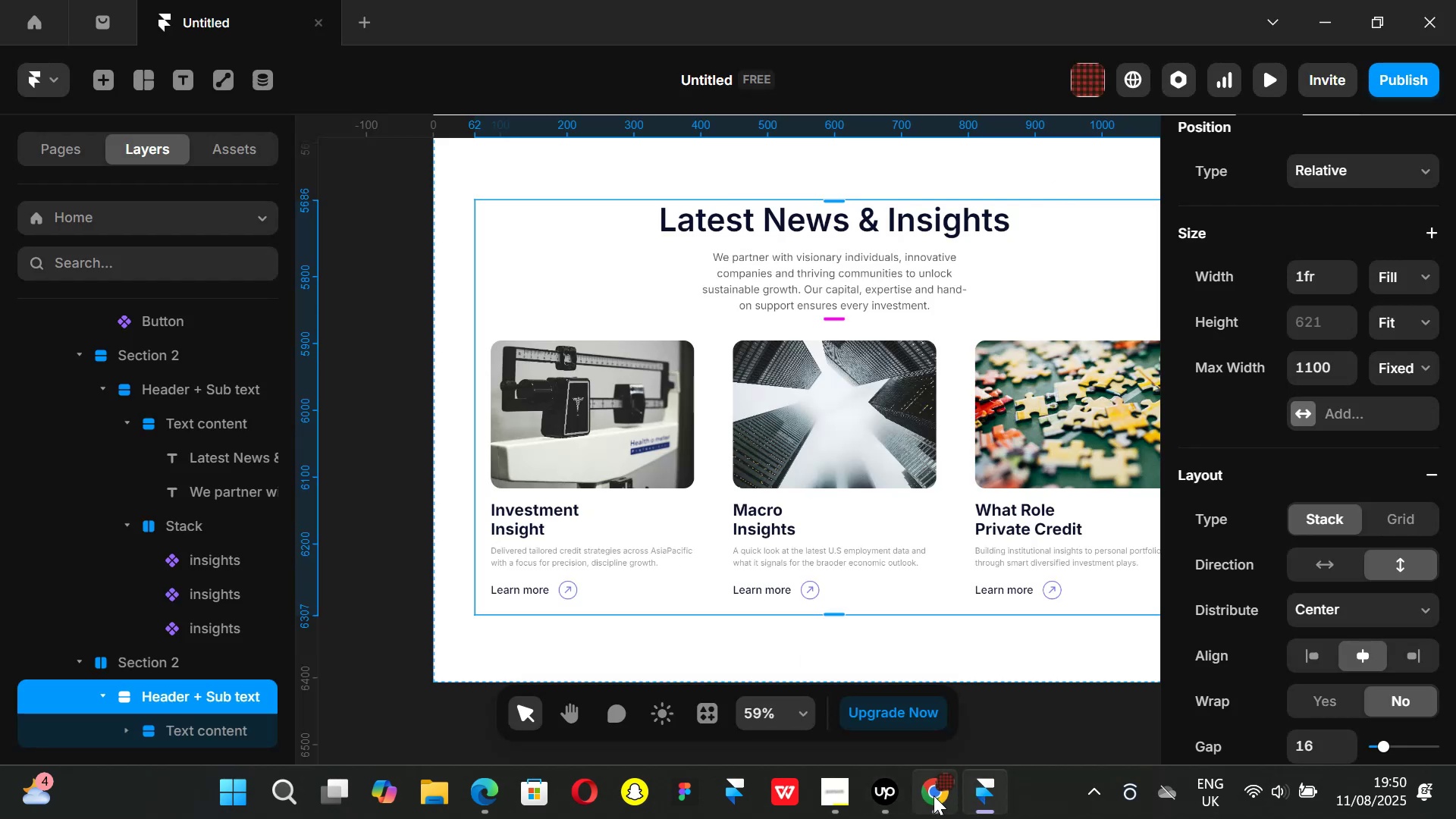 
left_click([934, 795])
 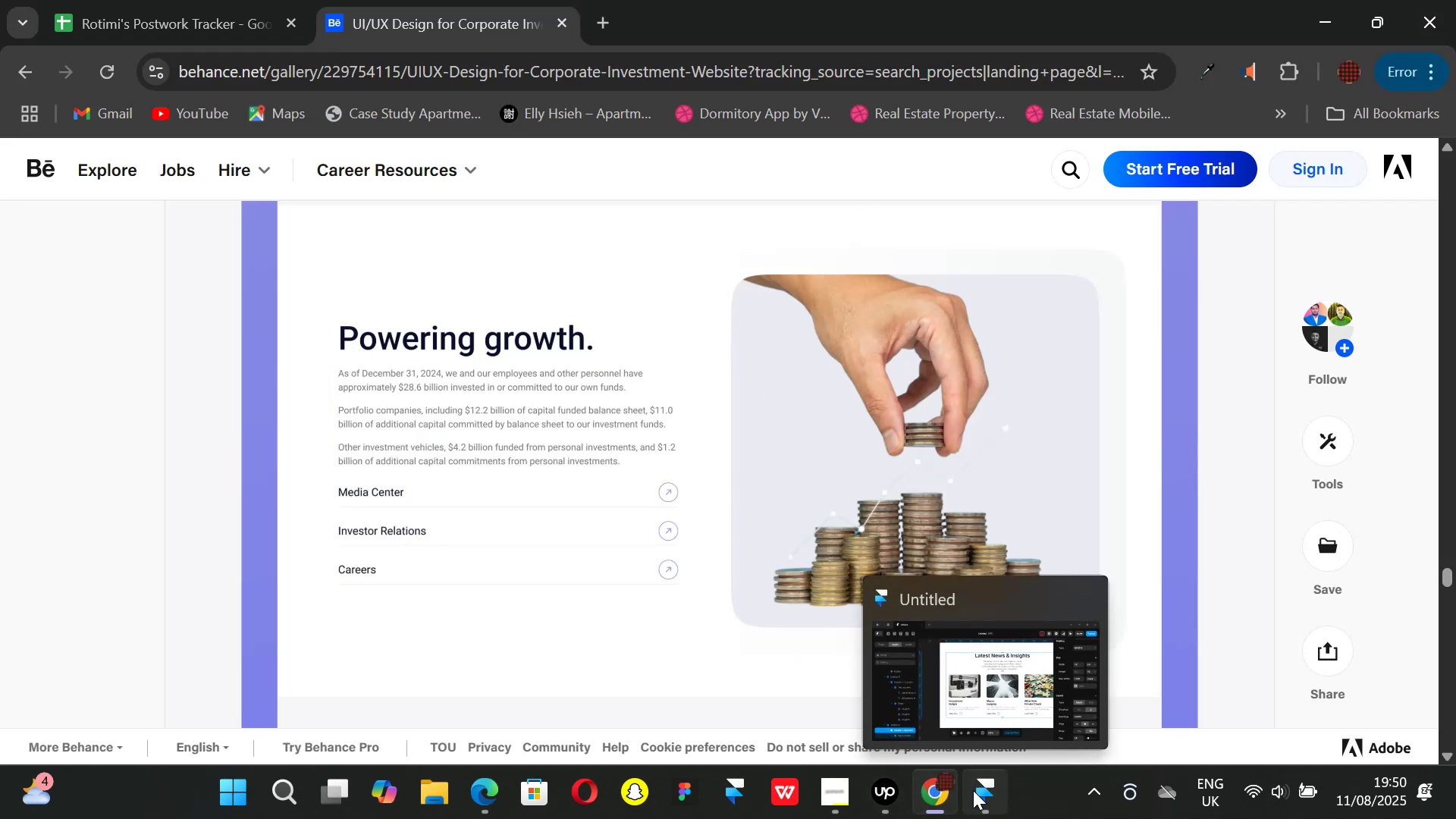 
left_click([973, 790])
 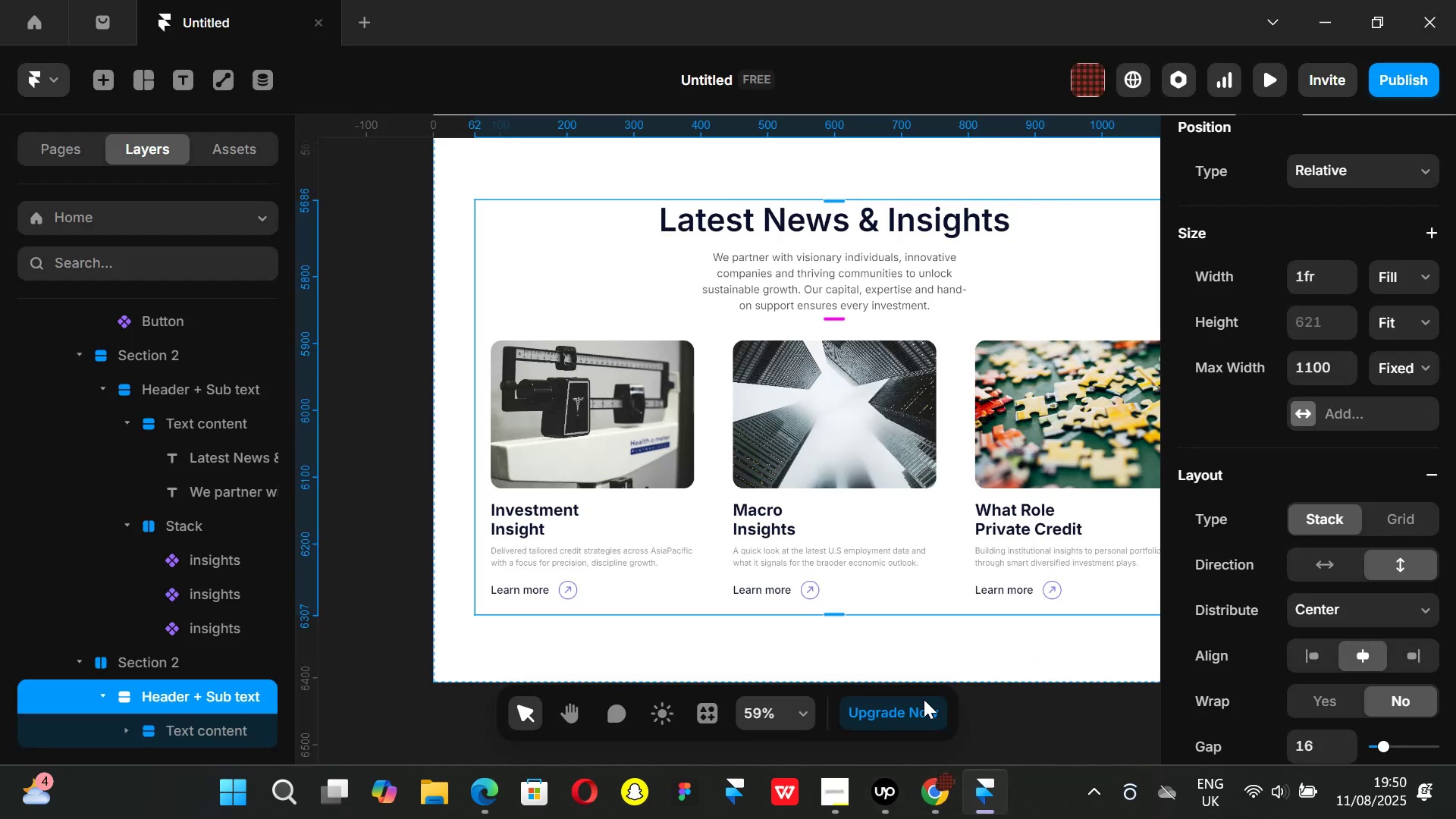 
left_click([952, 809])
 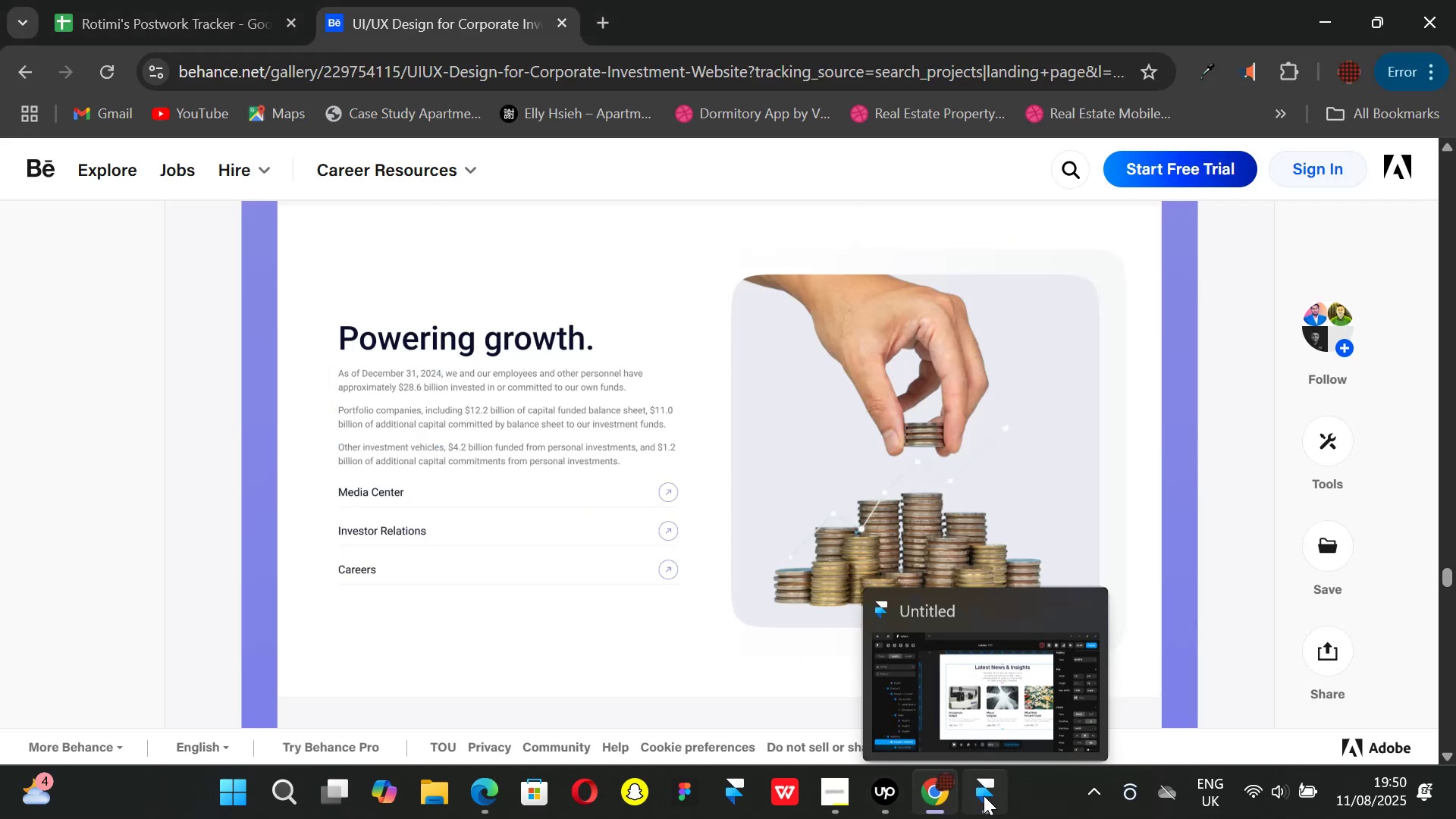 
left_click([984, 795])
 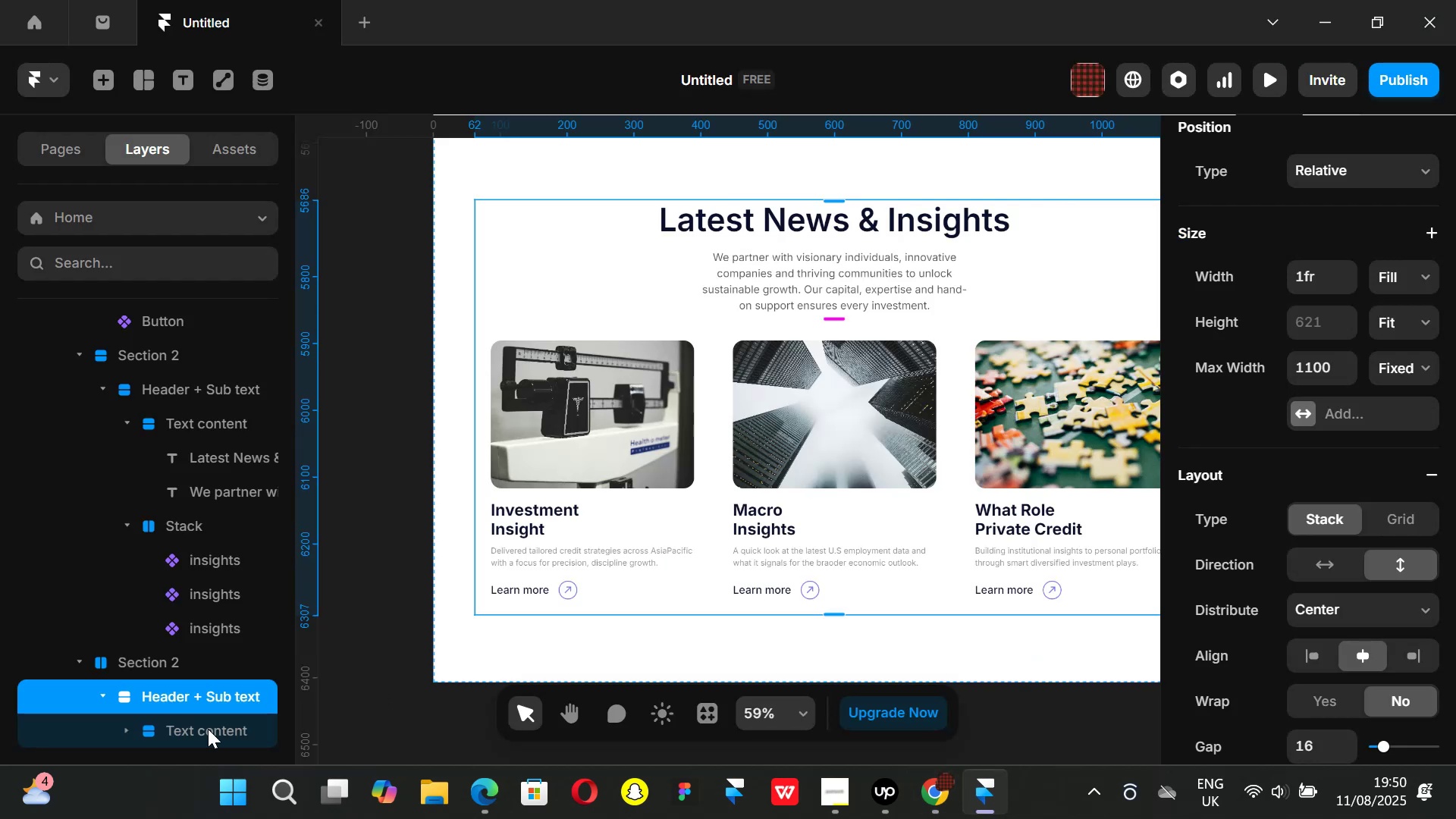 
left_click([200, 733])
 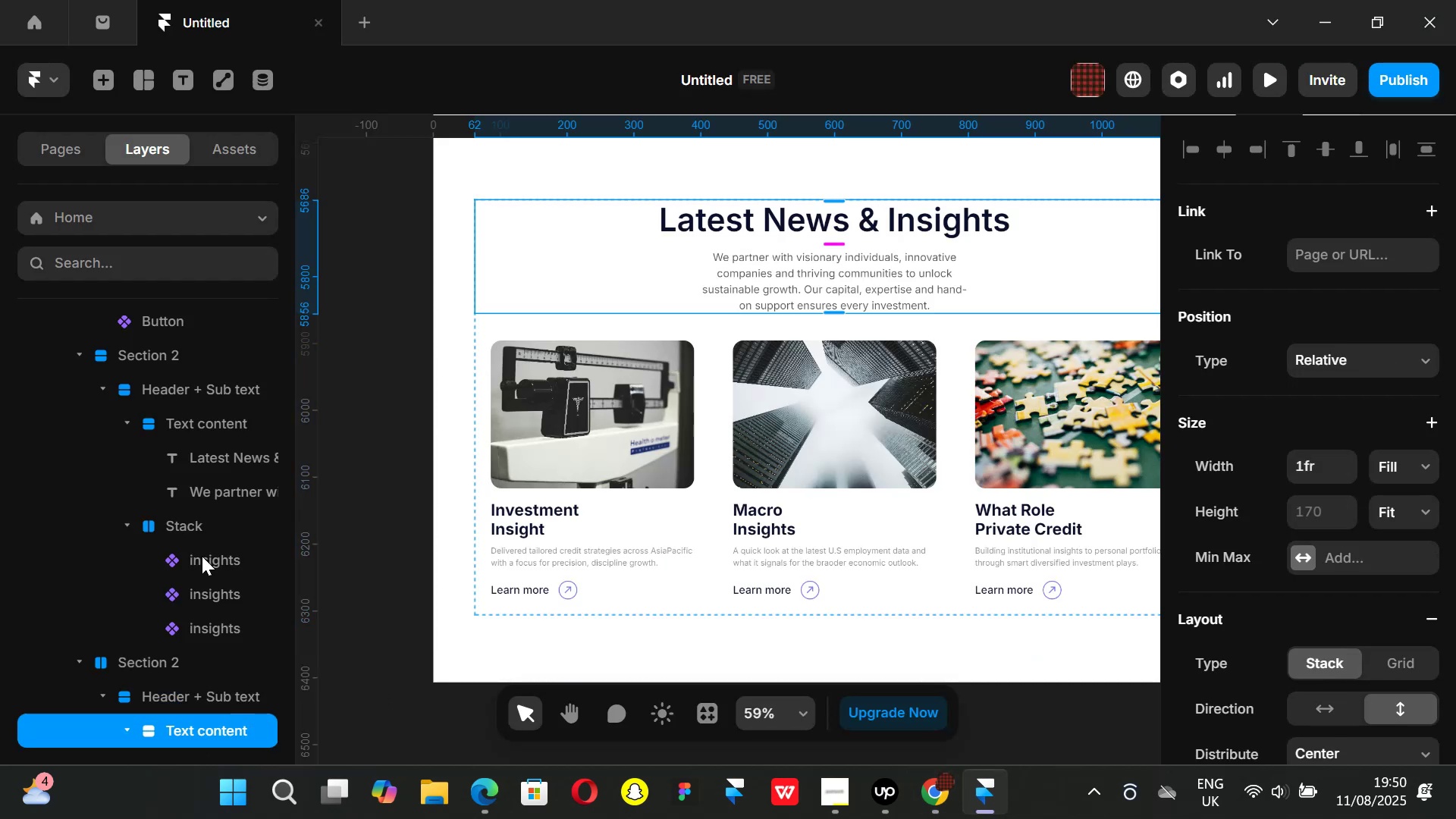 
scroll: coordinate [202, 550], scroll_direction: down, amount: 2.0
 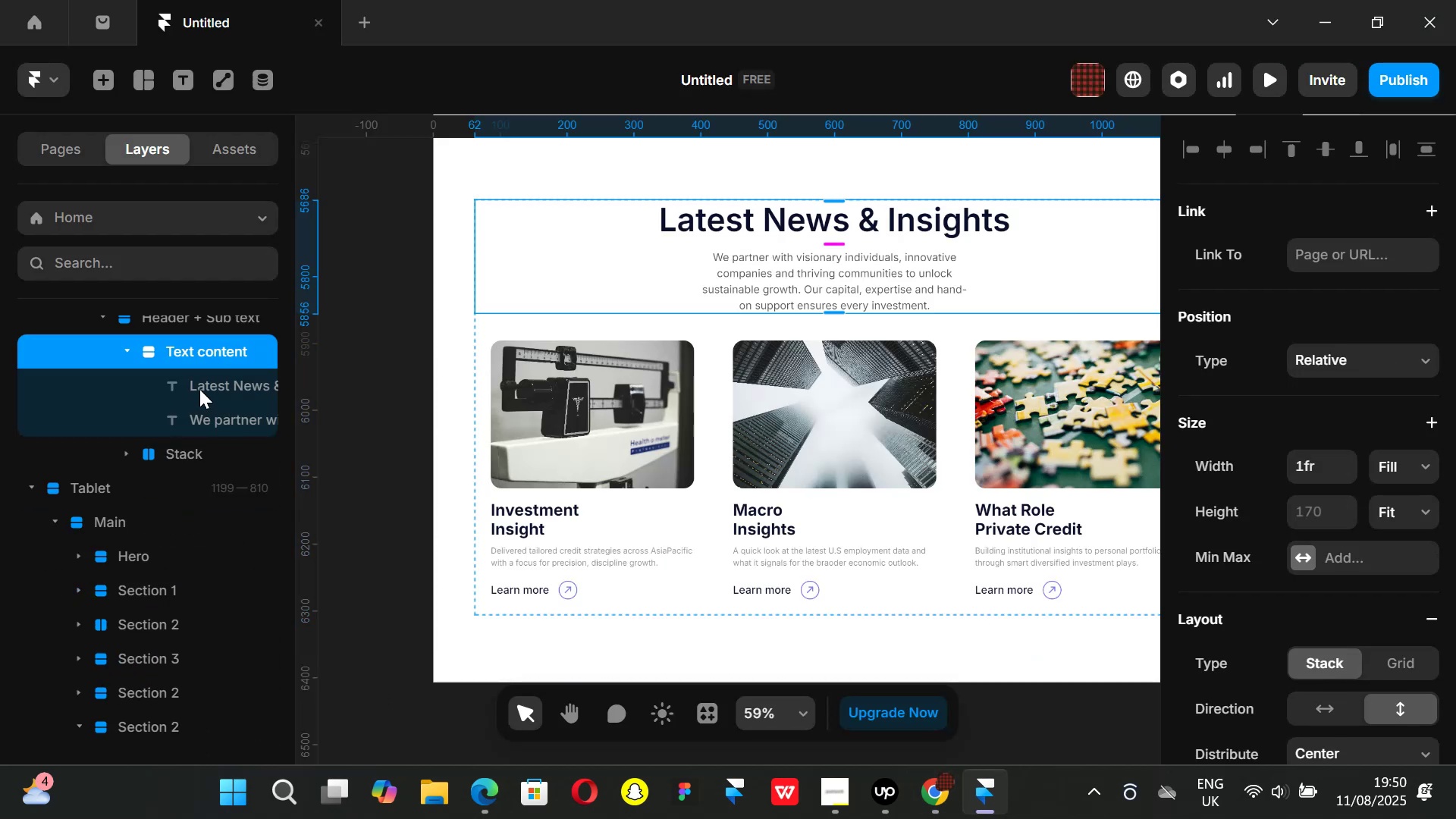 
left_click([201, 387])
 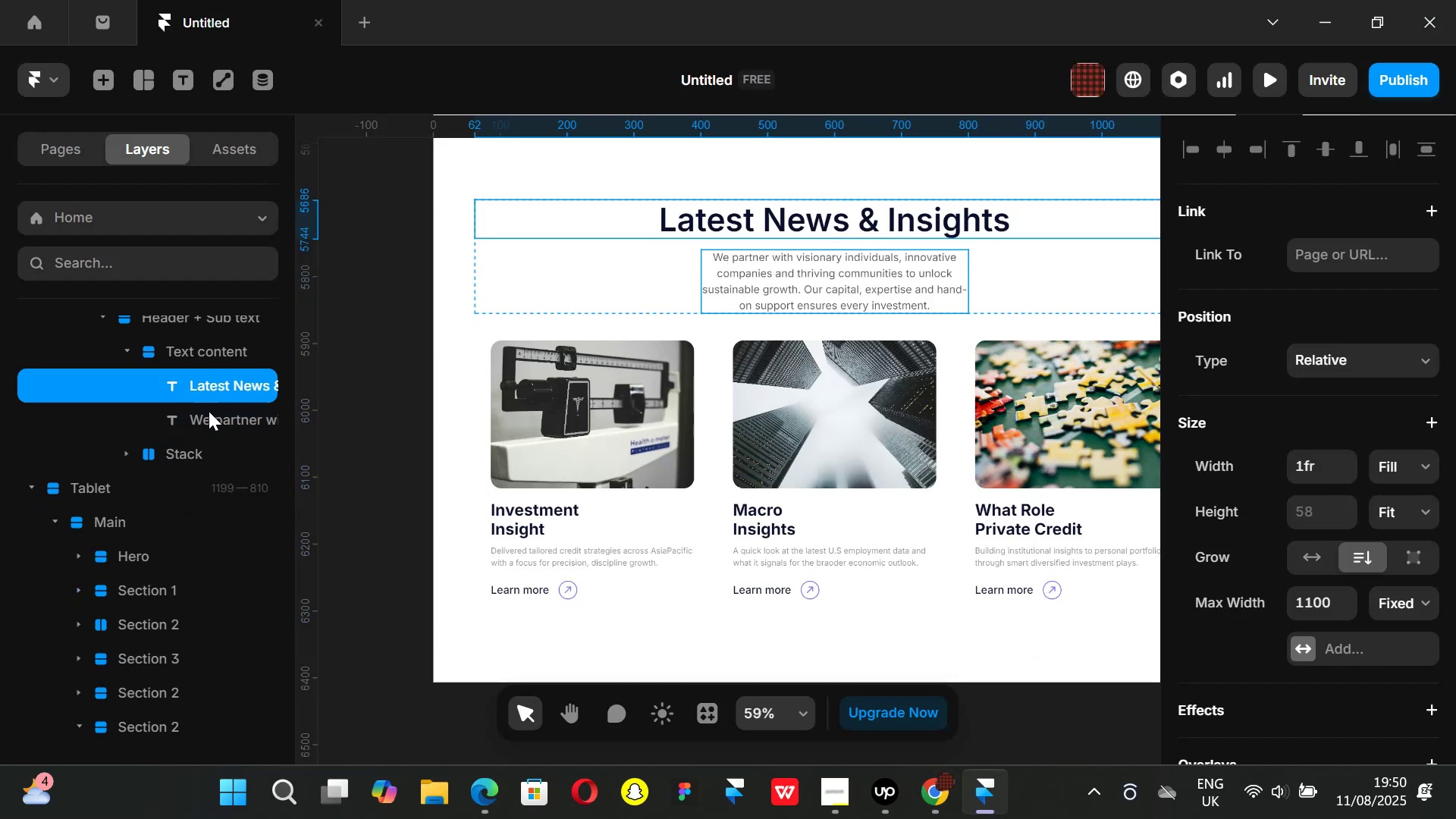 
left_click([209, 415])
 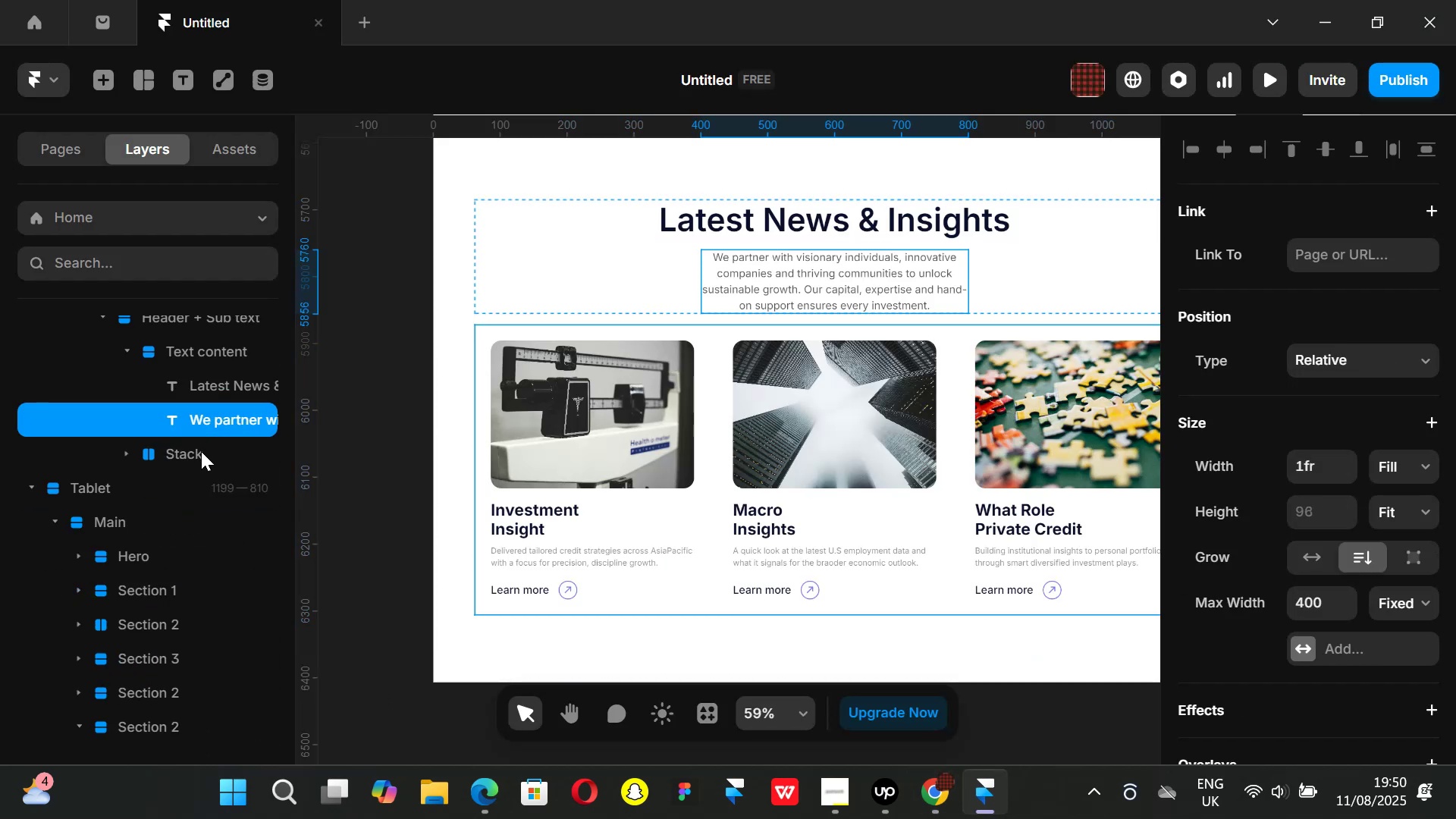 
left_click([199, 451])
 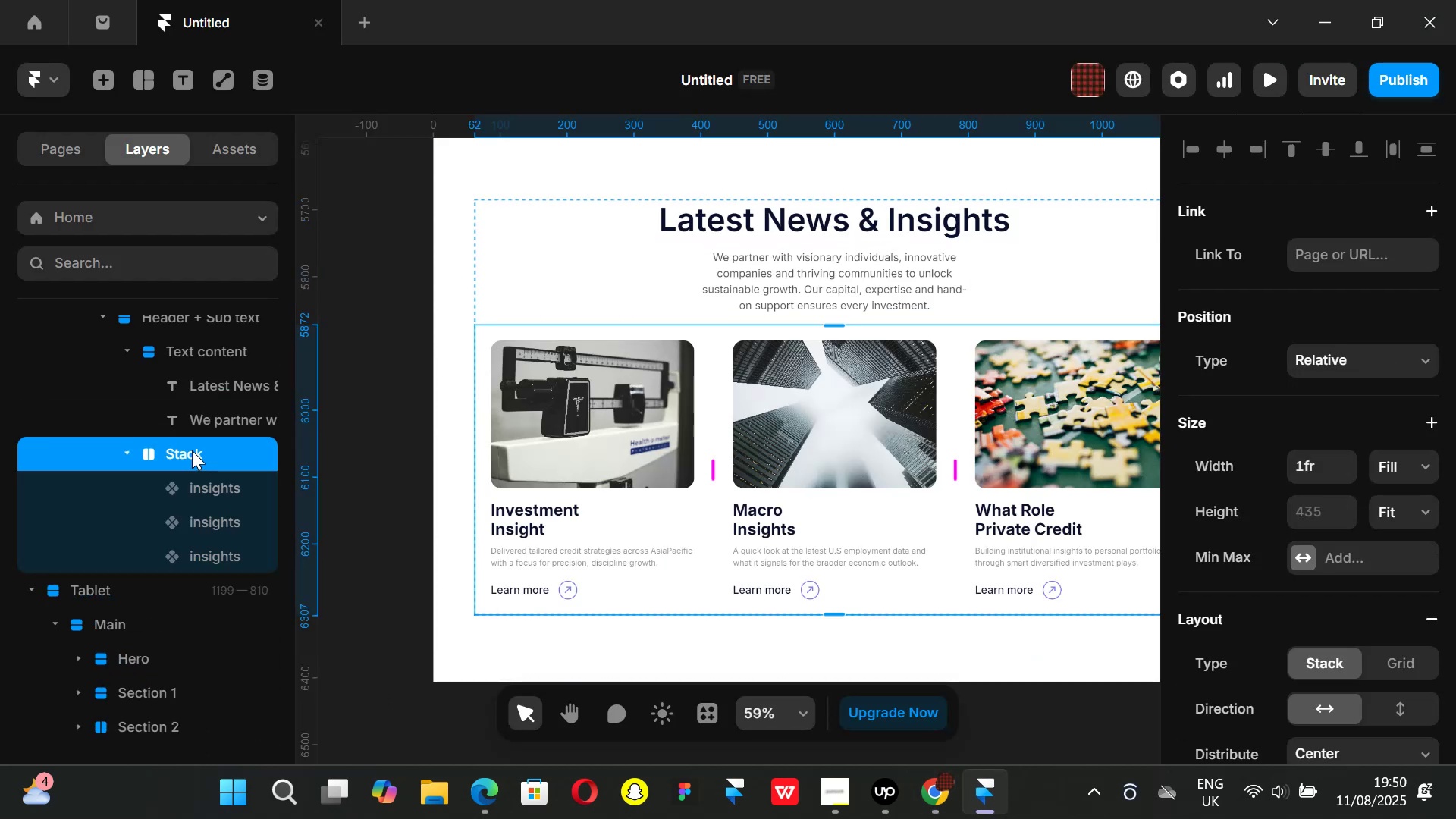 
key(Backspace)
 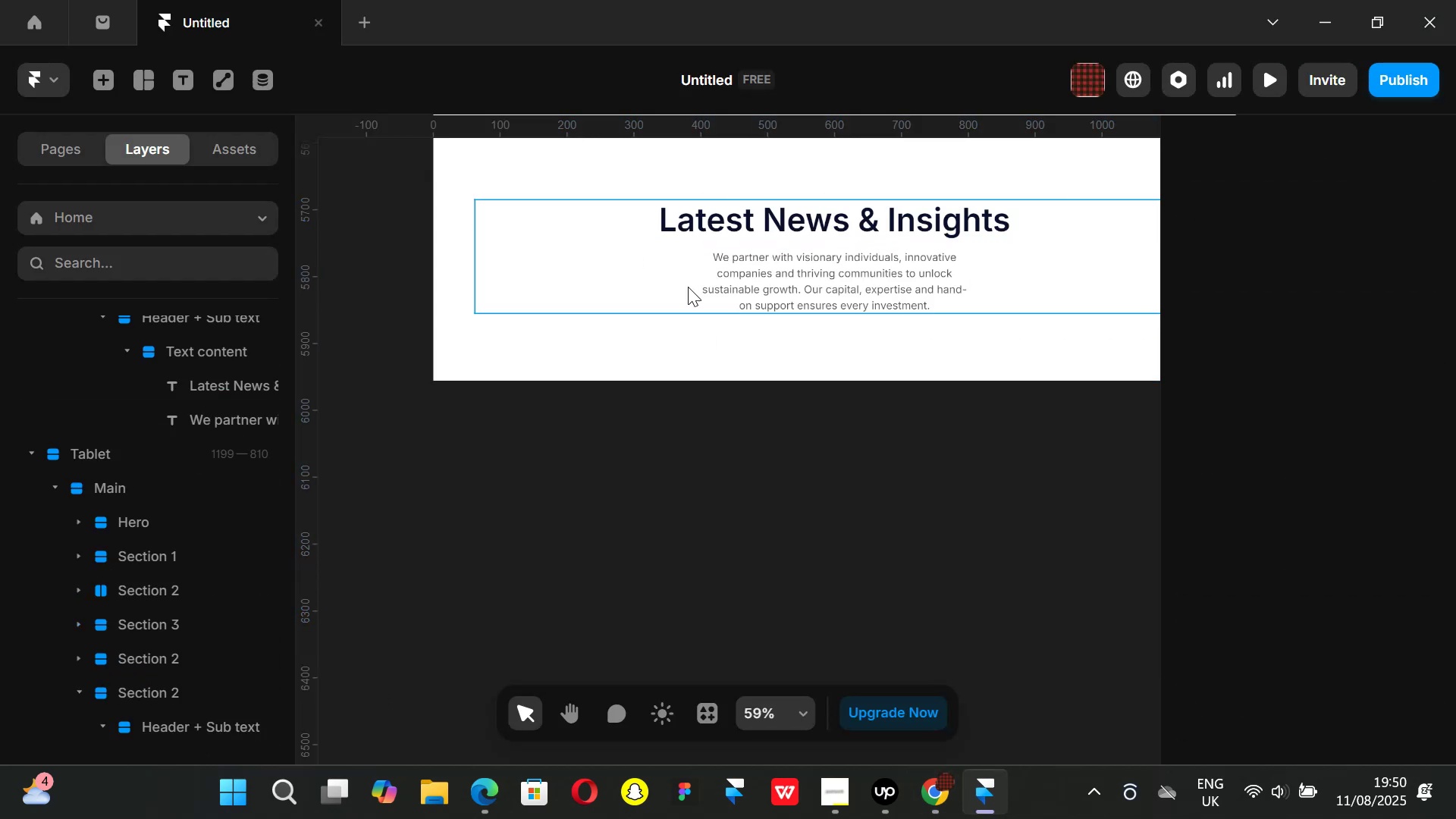 
left_click([672, 265])
 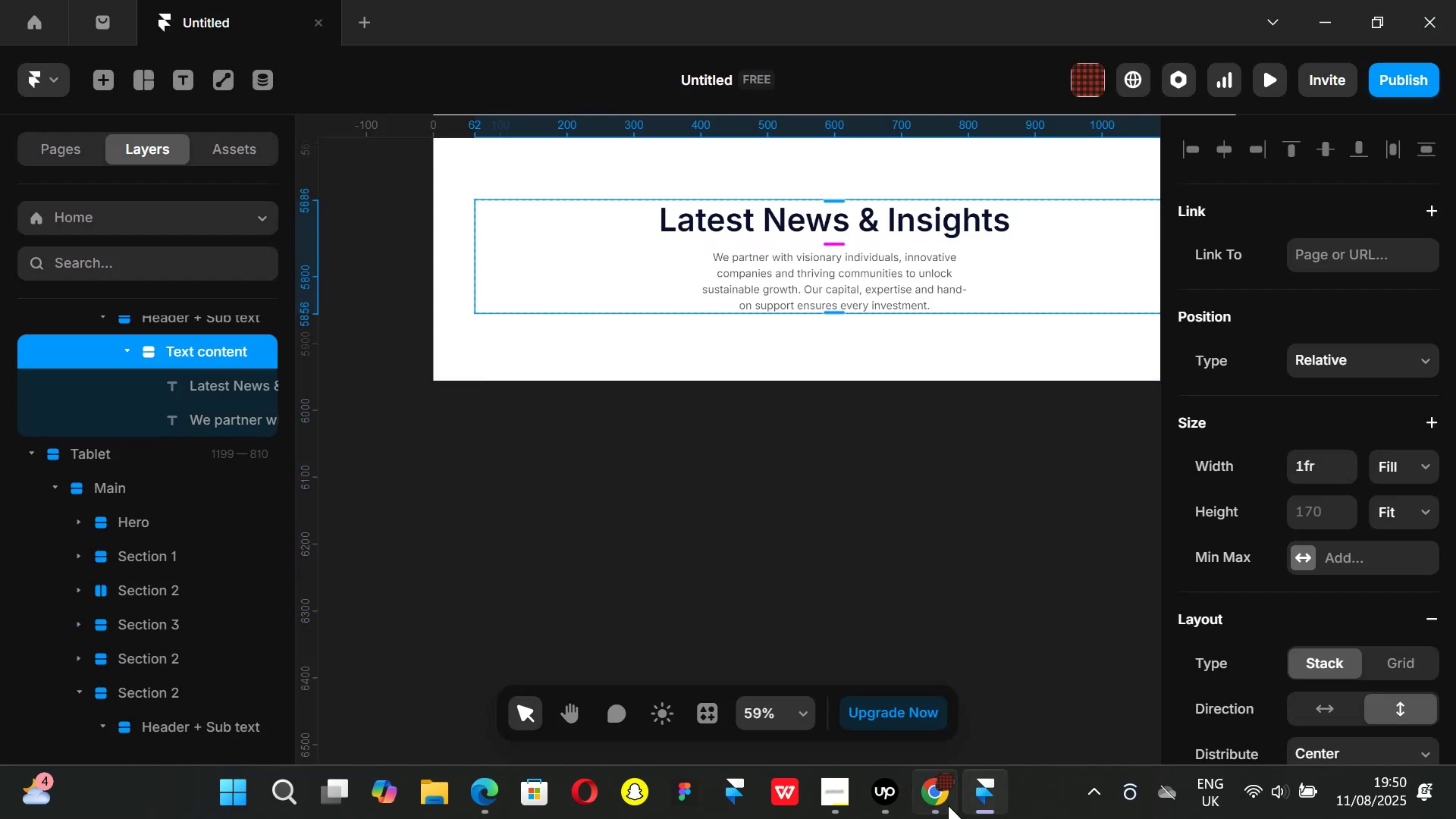 
left_click_drag(start_coordinate=[939, 808], to_coordinate=[938, 804])
 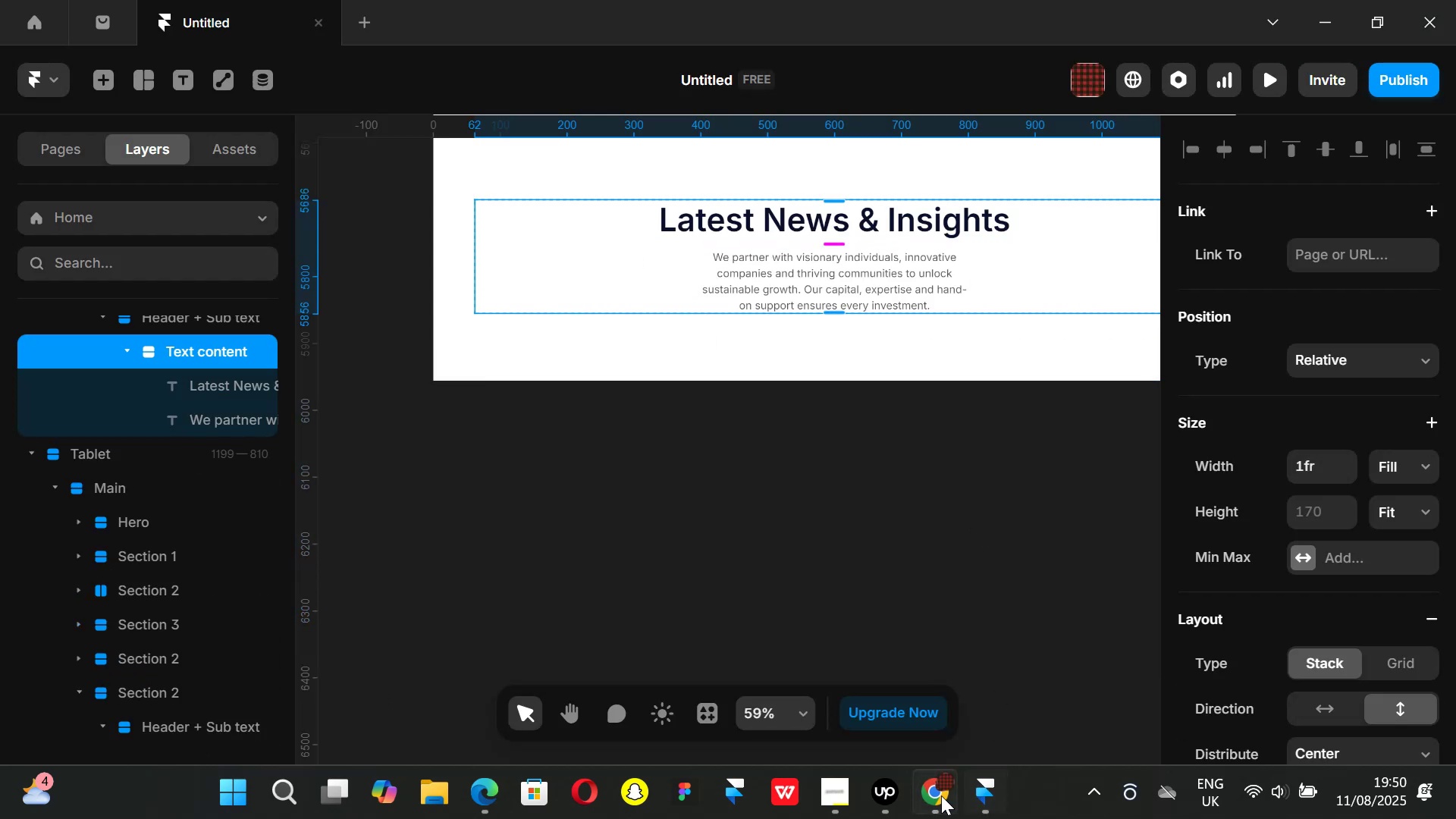 
left_click([932, 795])
 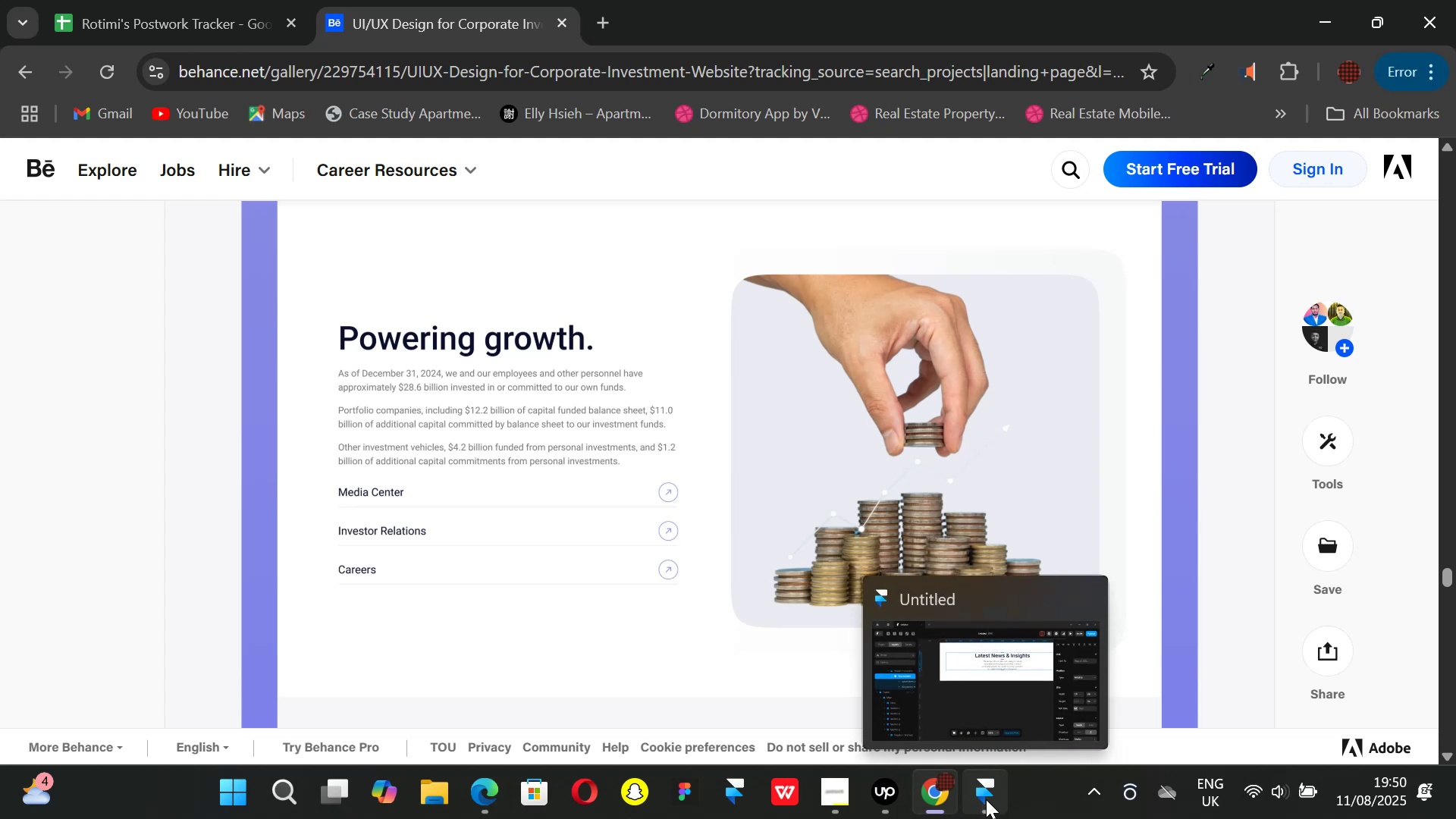 
left_click([986, 799])
 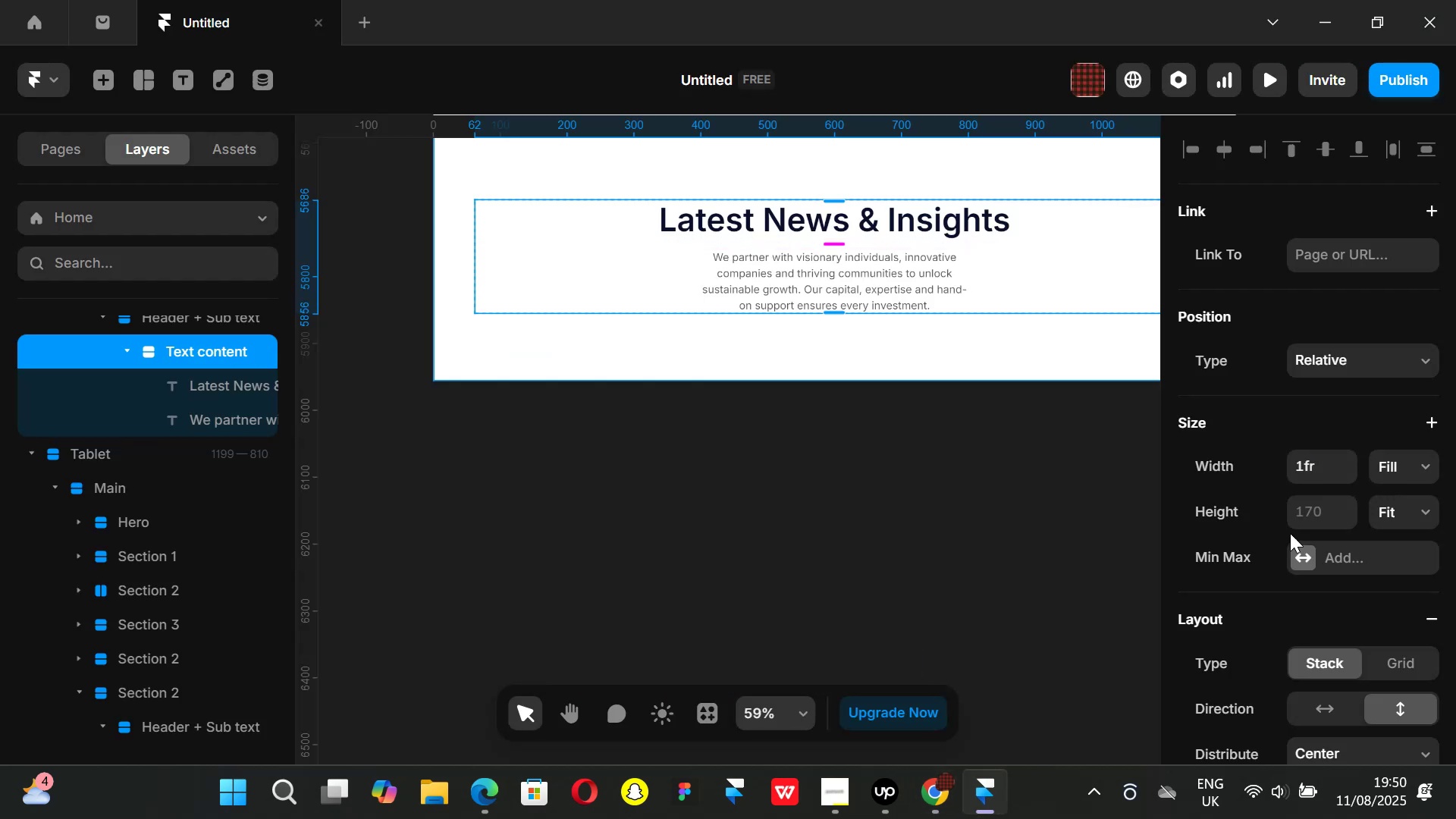 
scroll: coordinate [1327, 626], scroll_direction: down, amount: 2.0
 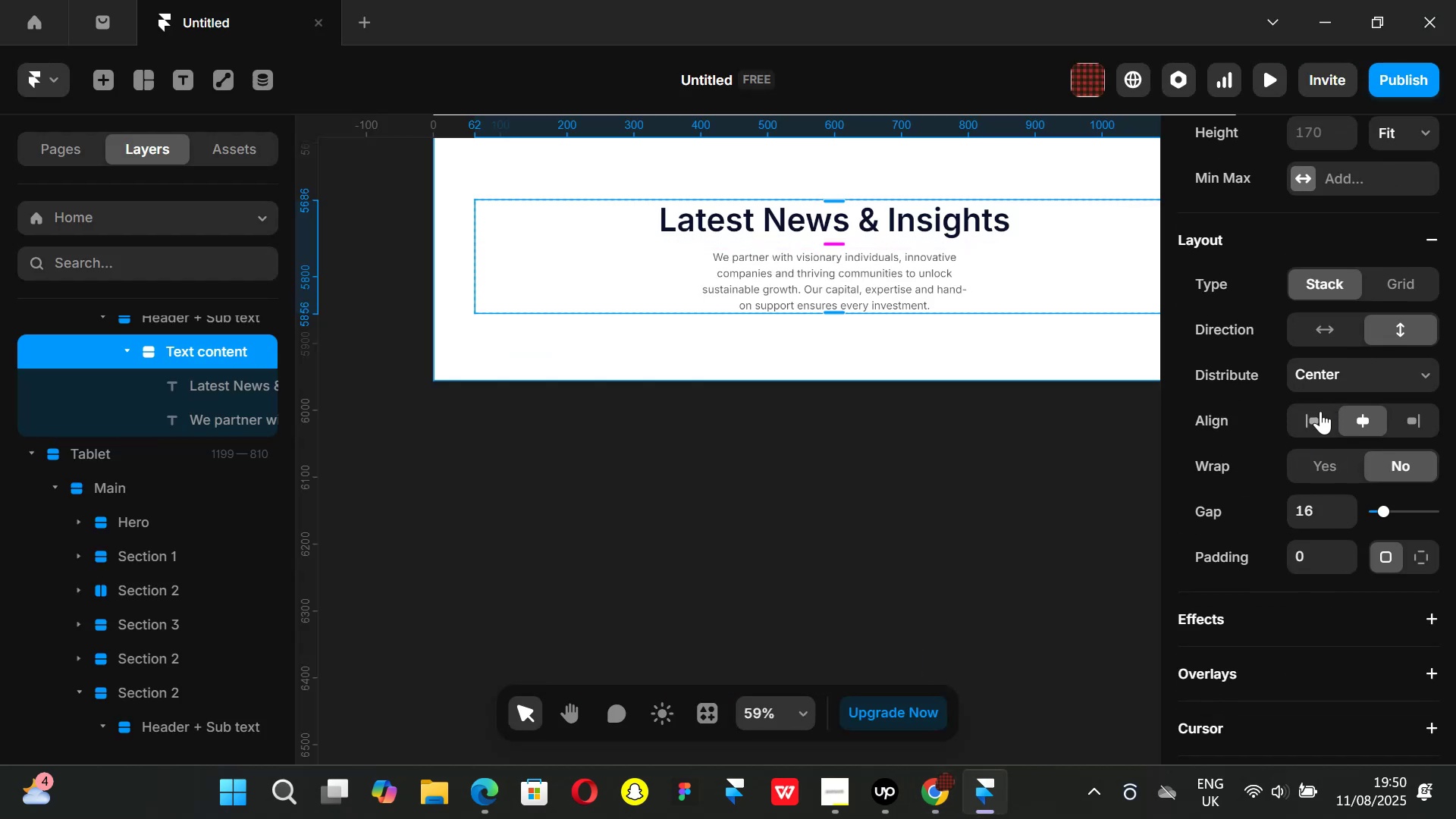 
left_click([1320, 415])
 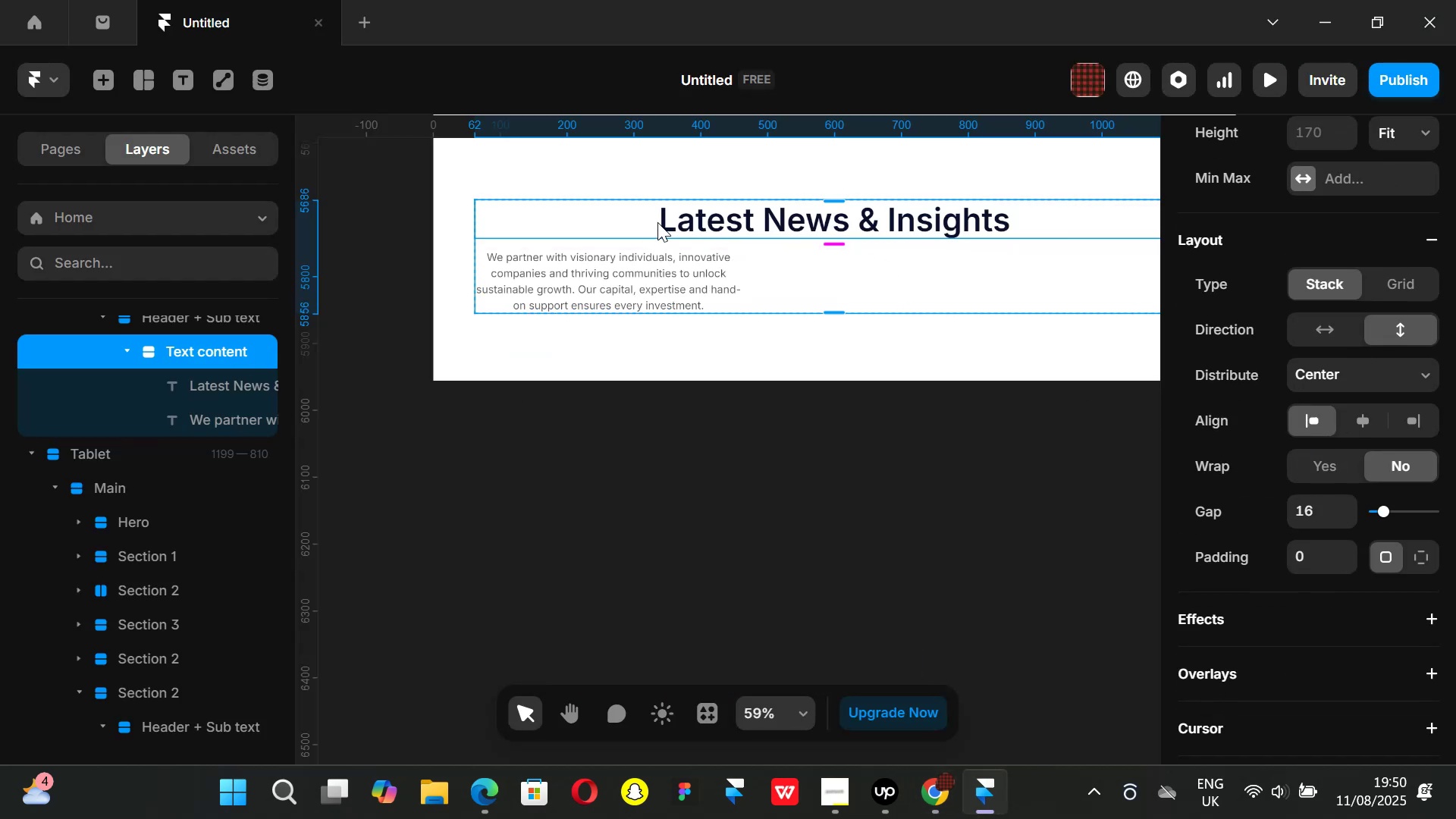 
wait(5.98)
 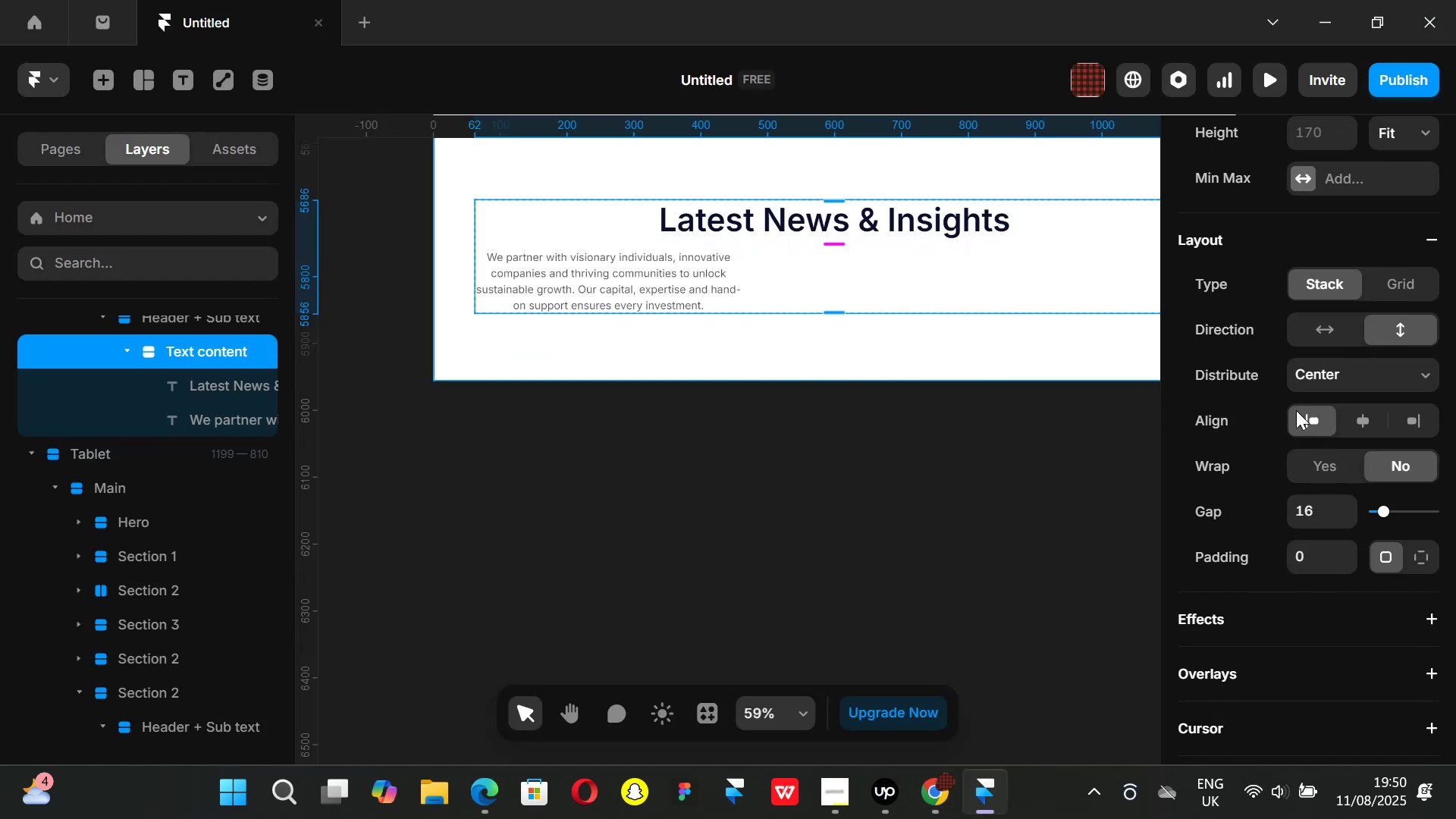 
scroll: coordinate [1328, 457], scroll_direction: down, amount: 8.0
 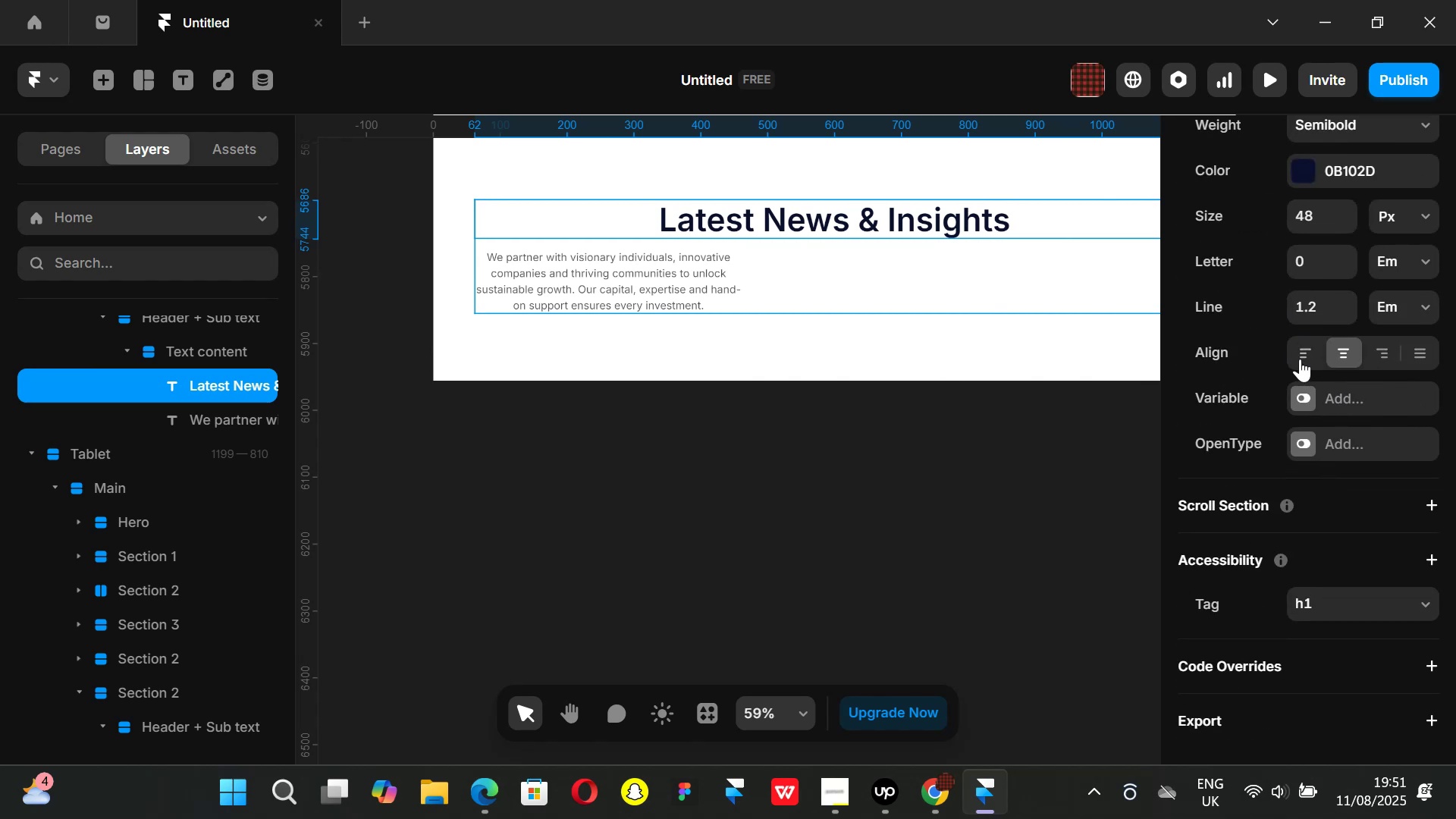 
left_click([1307, 353])
 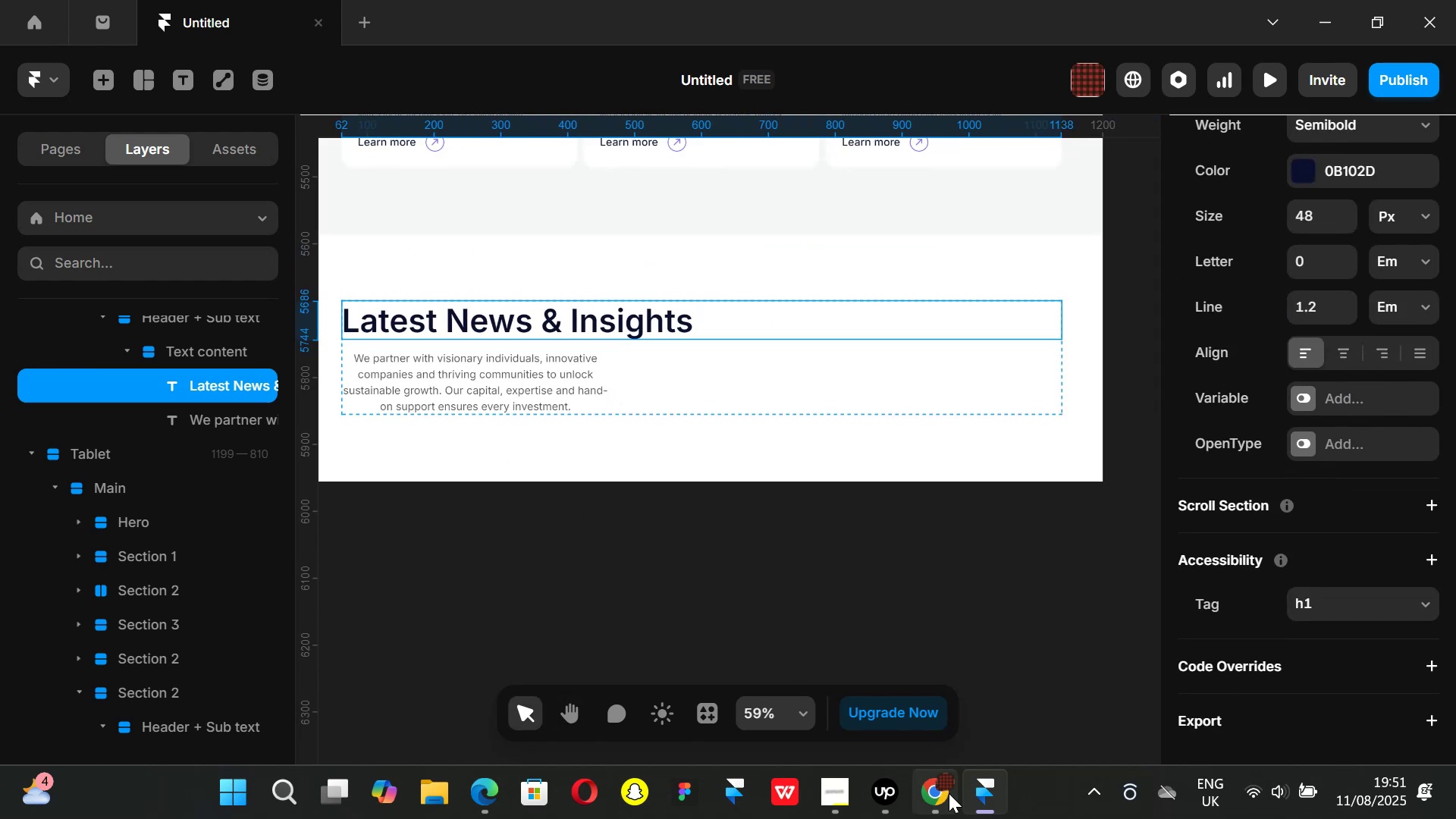 
left_click([986, 800])
 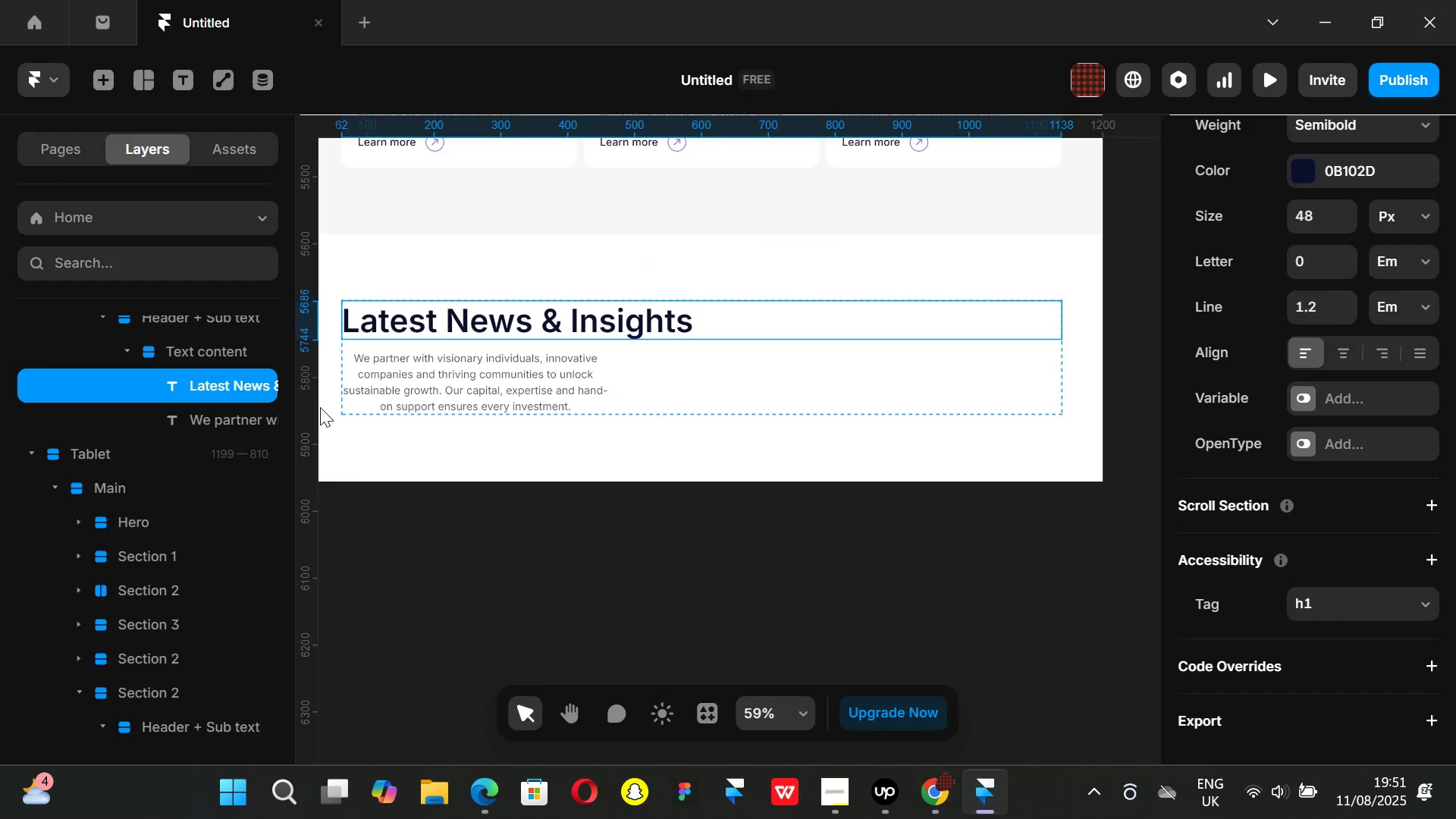 
left_click([215, 413])
 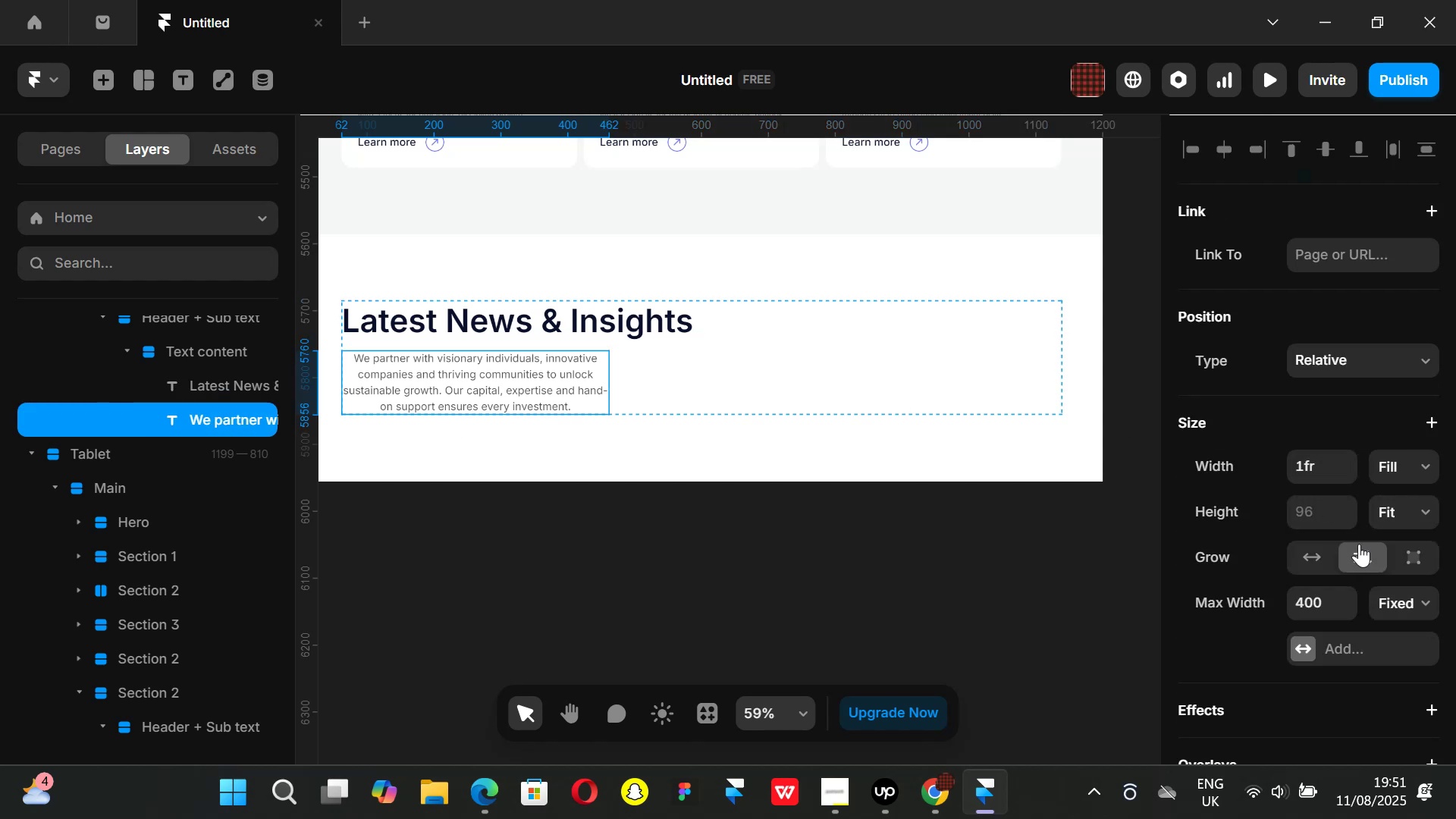 
left_click([1316, 556])
 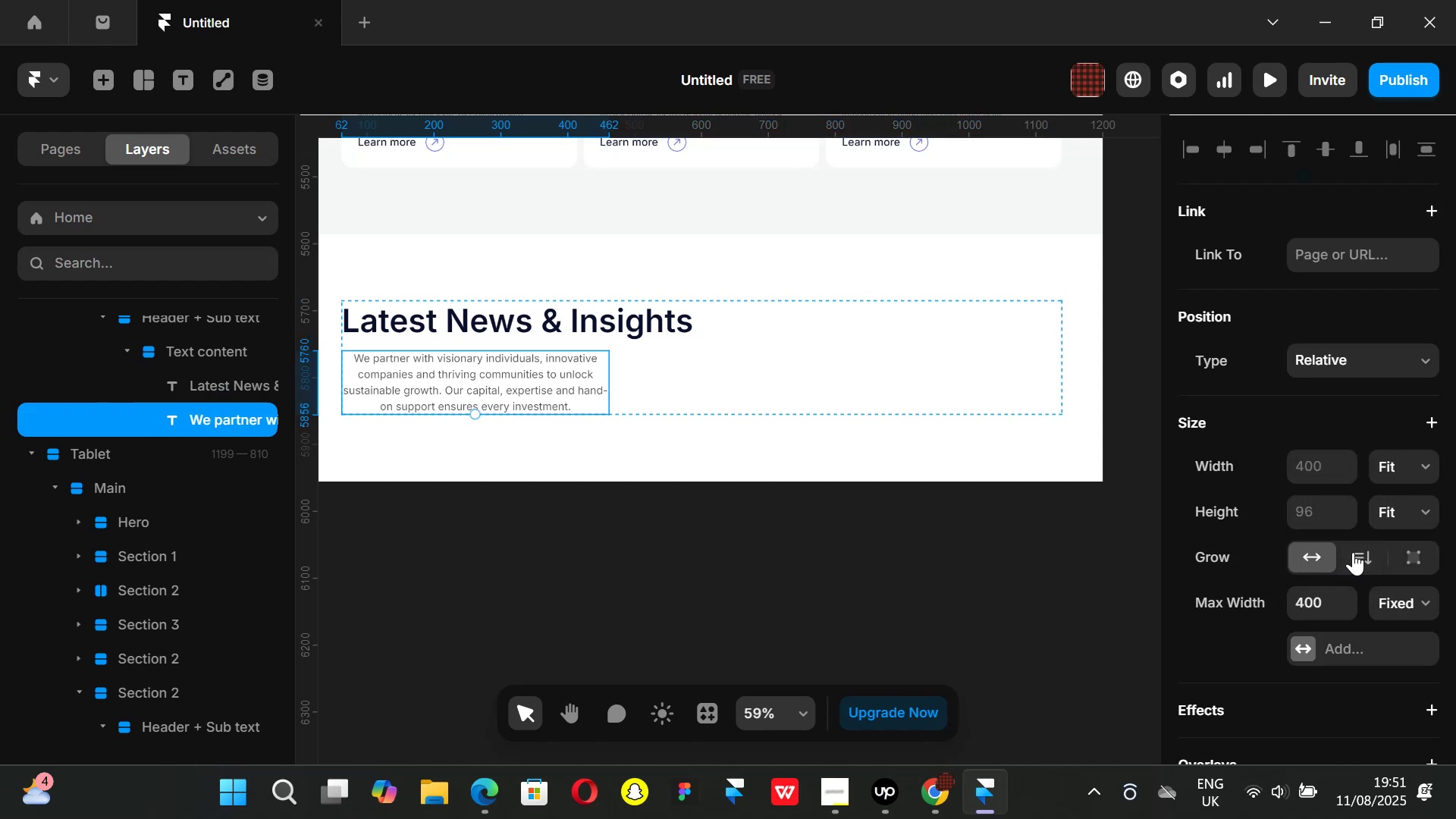 
left_click([1358, 553])
 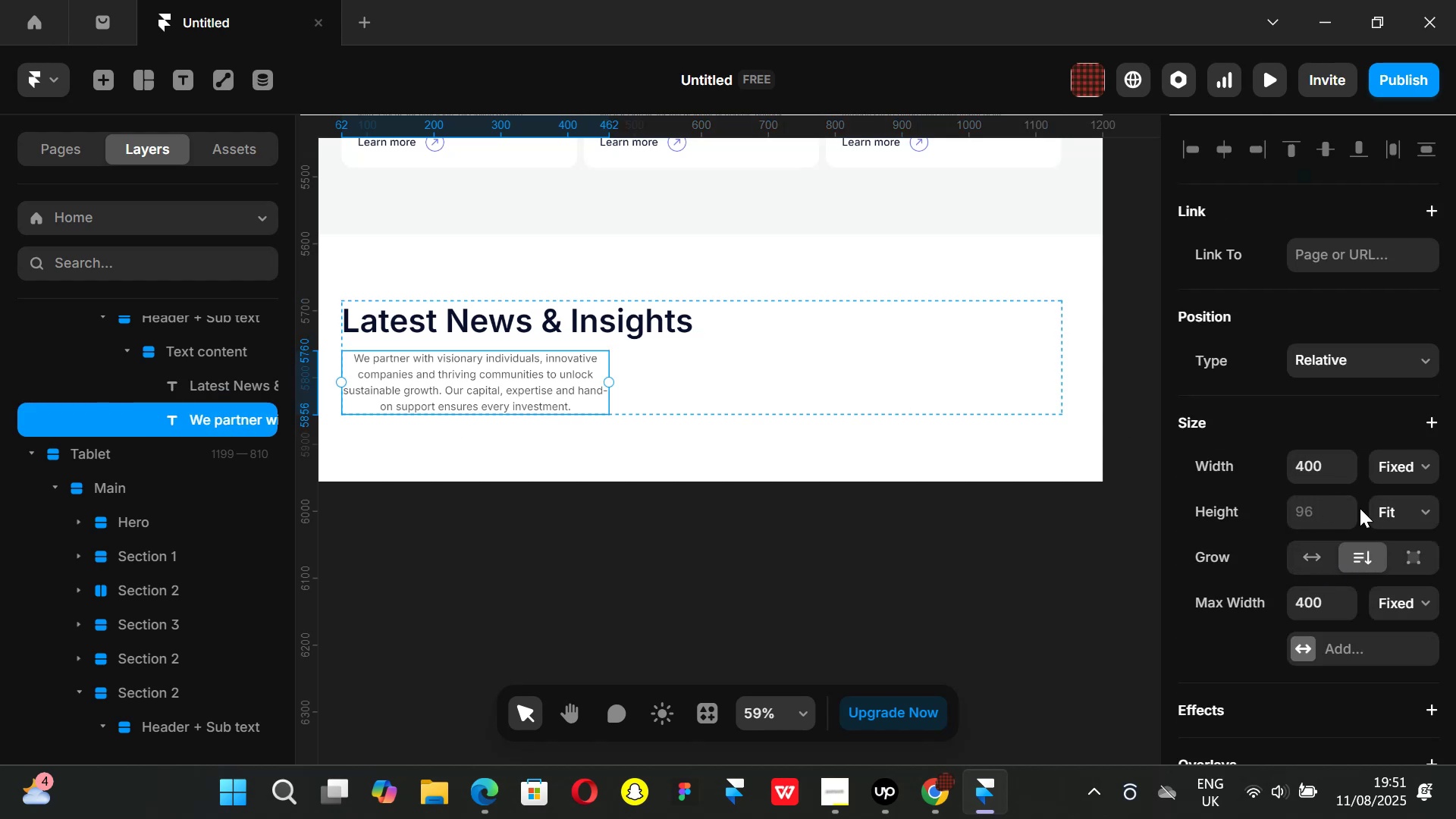 
scroll: coordinate [1336, 414], scroll_direction: up, amount: 1.0
 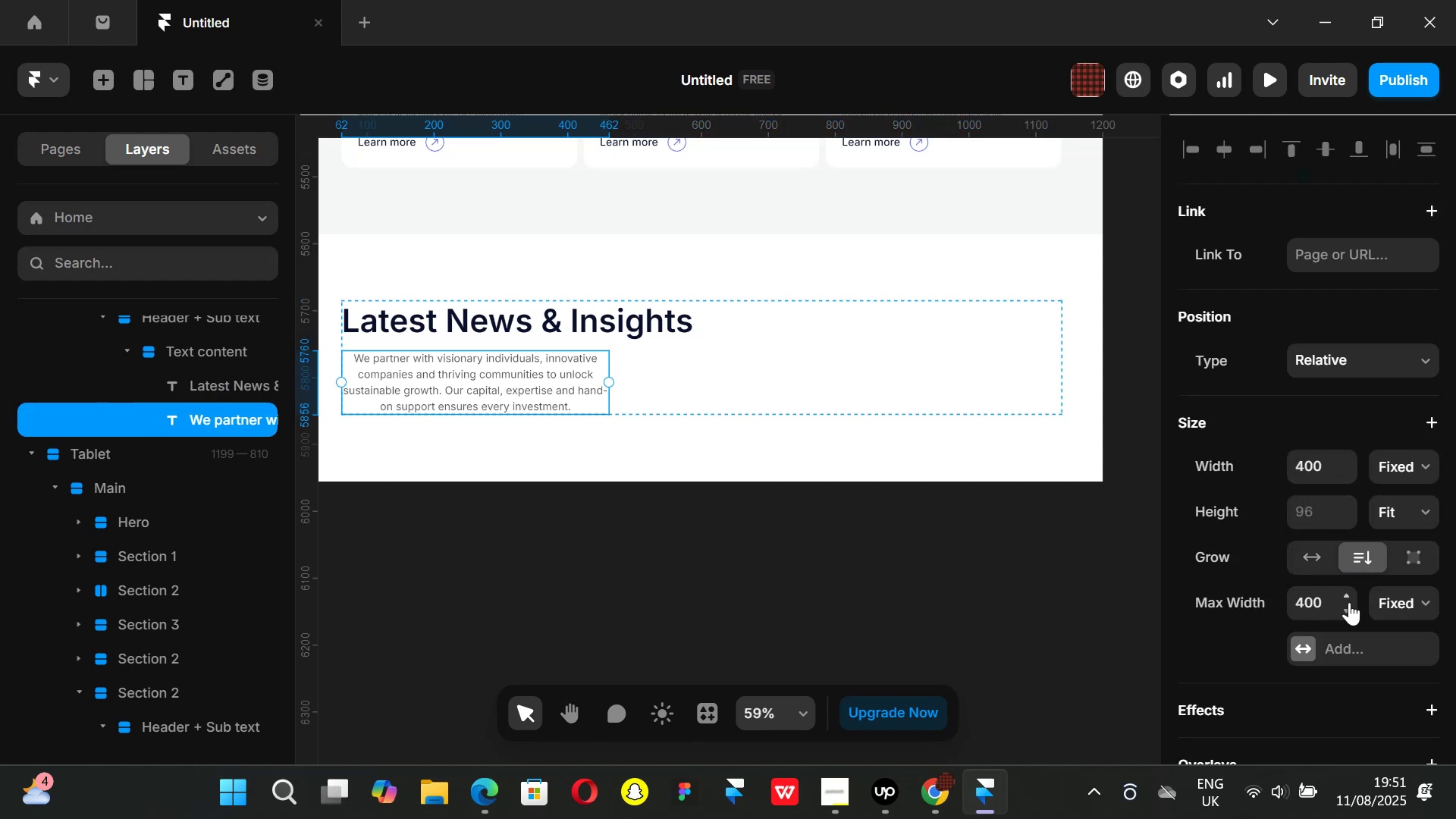 
left_click_drag(start_coordinate=[1348, 605], to_coordinate=[1372, 357])
 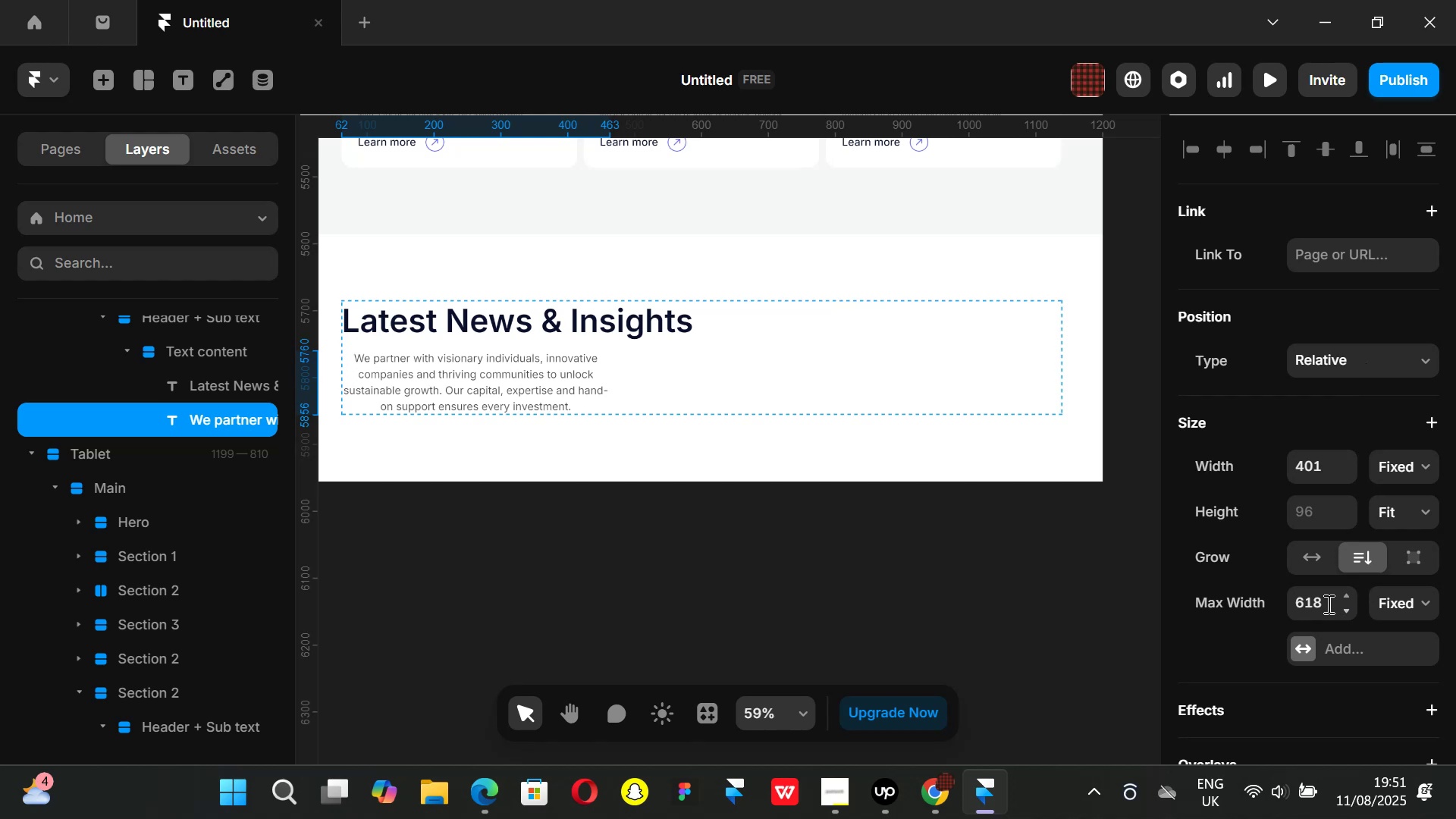 
left_click([1324, 598])
 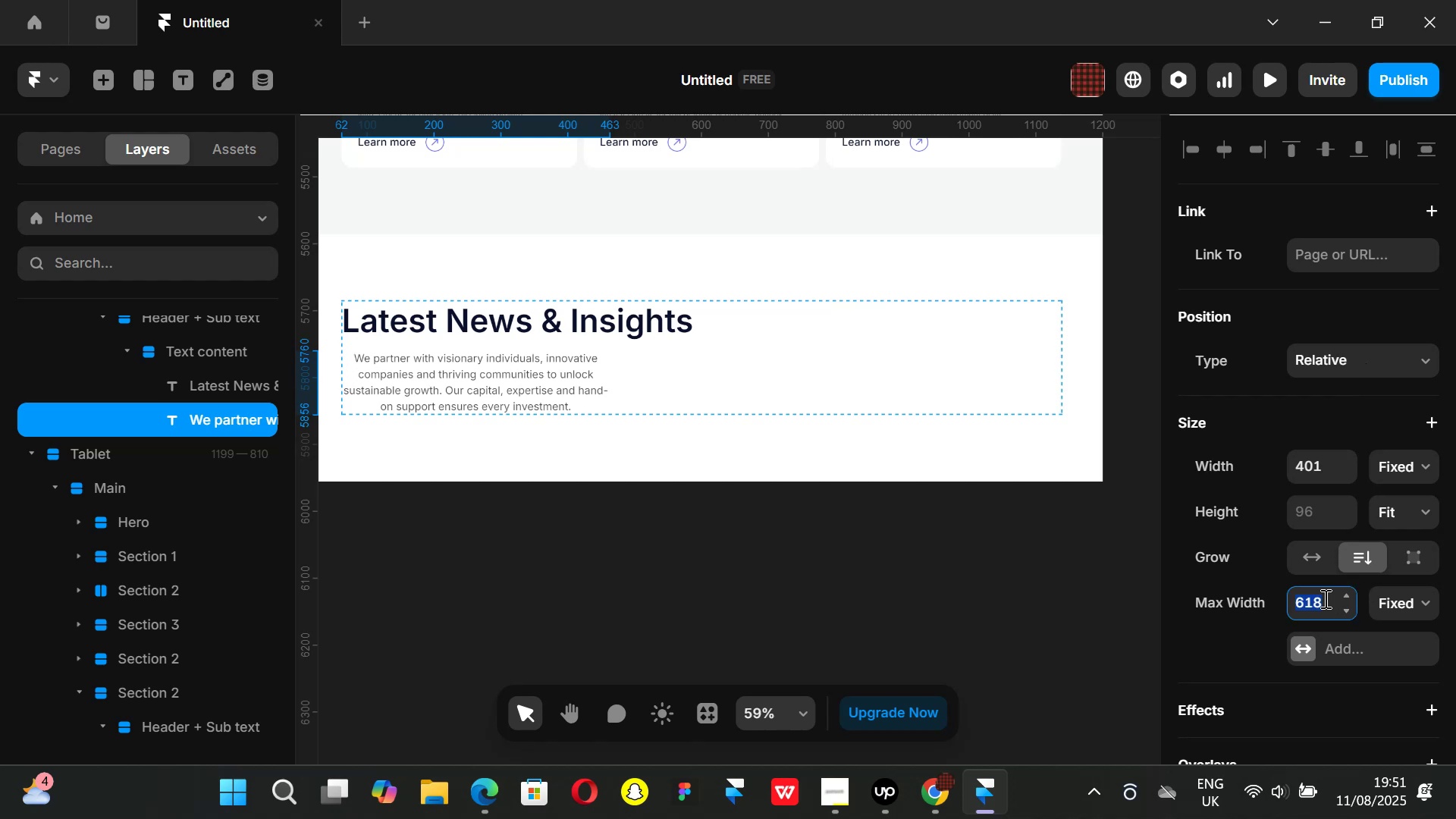 
type(1000)
 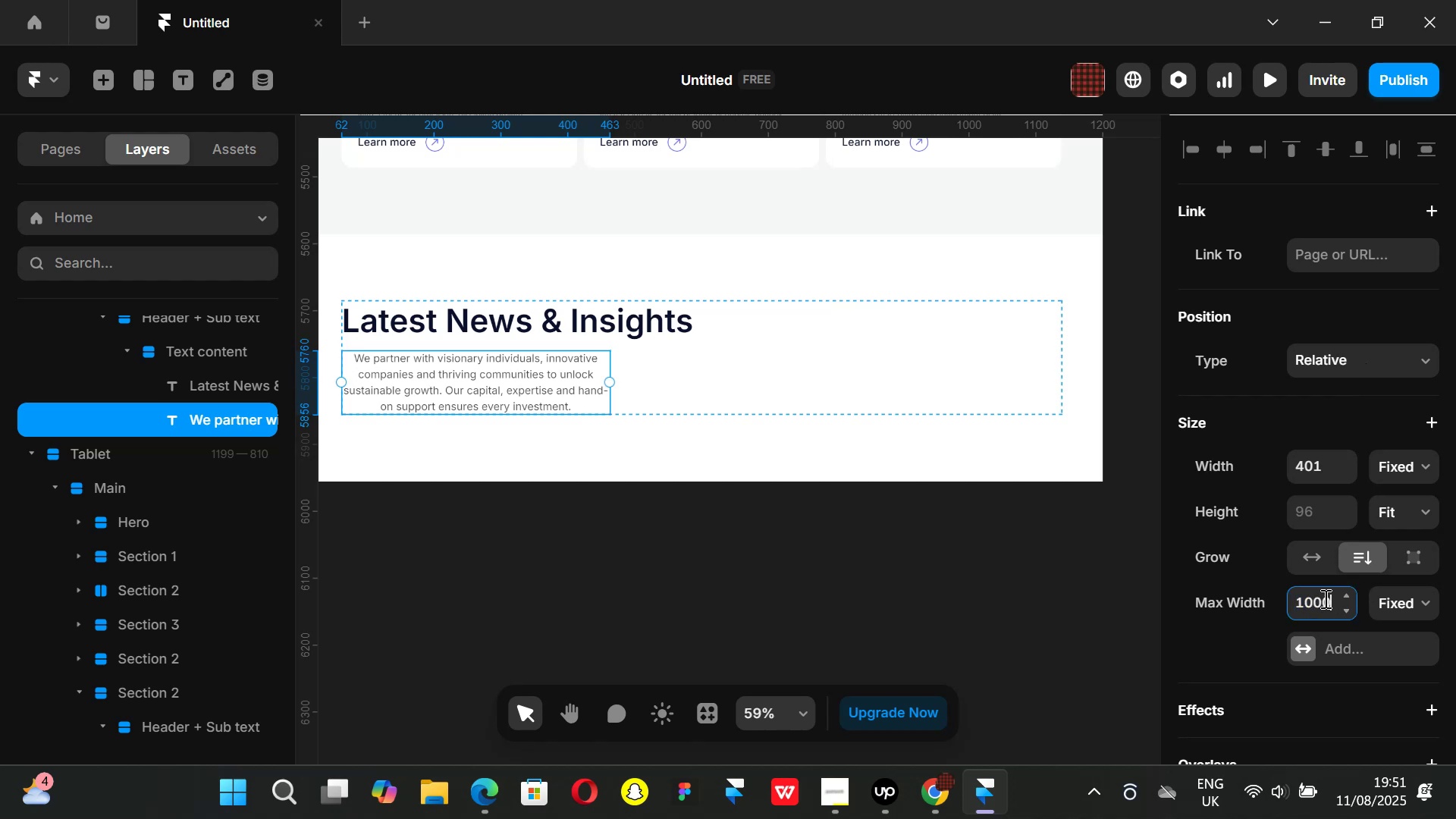 
key(Enter)
 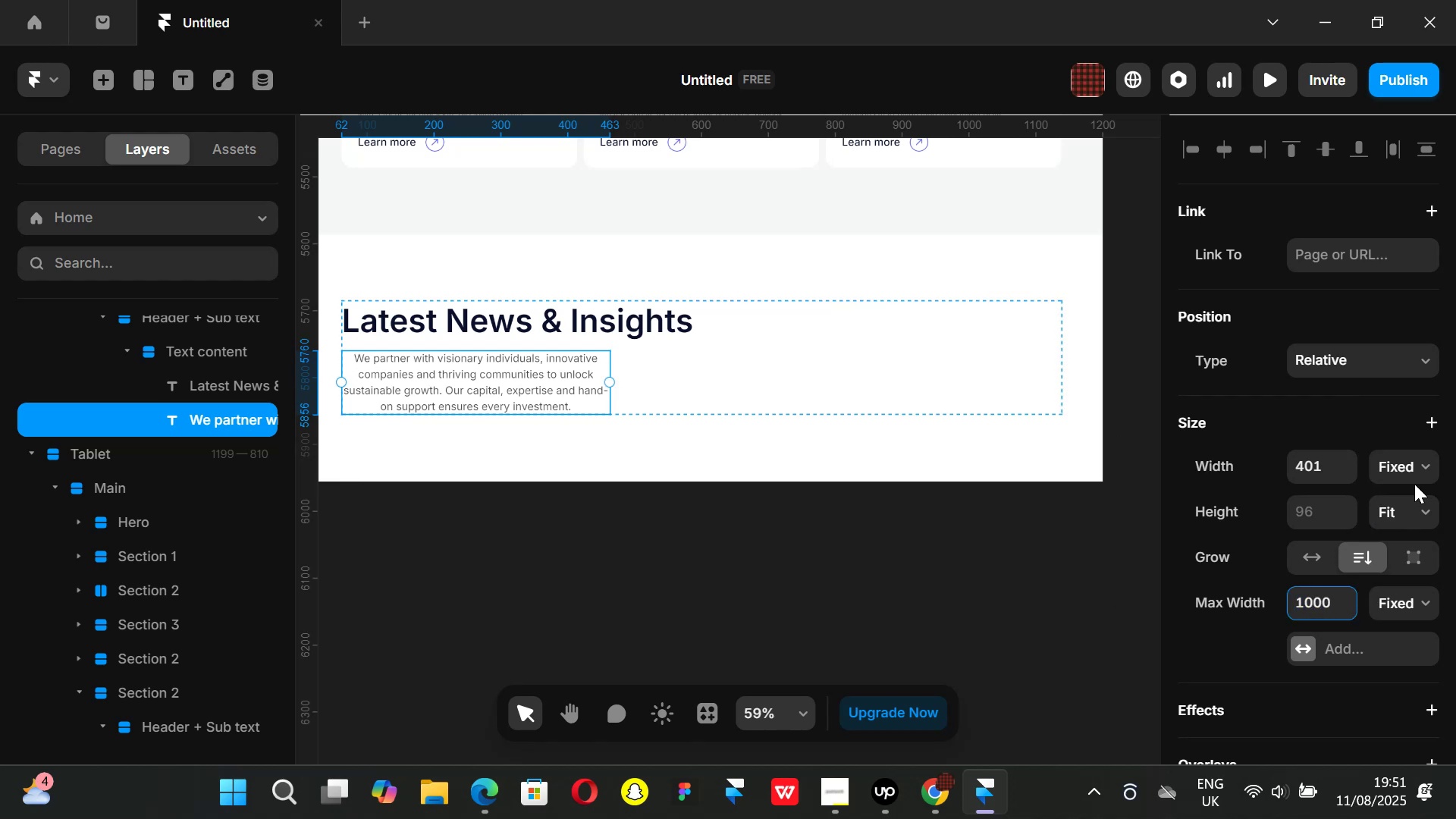 
left_click([1015, 569])
 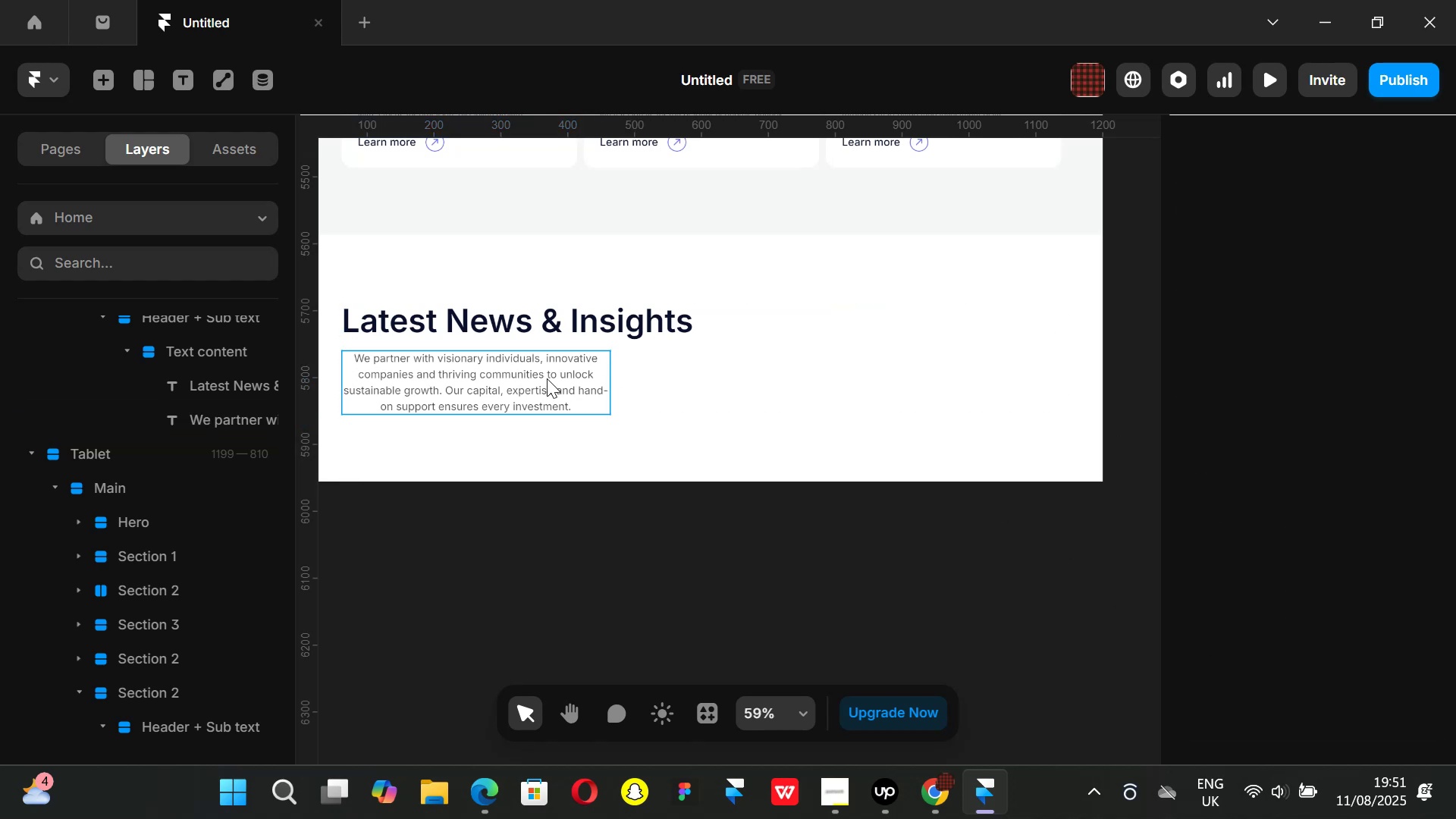 
left_click([547, 378])
 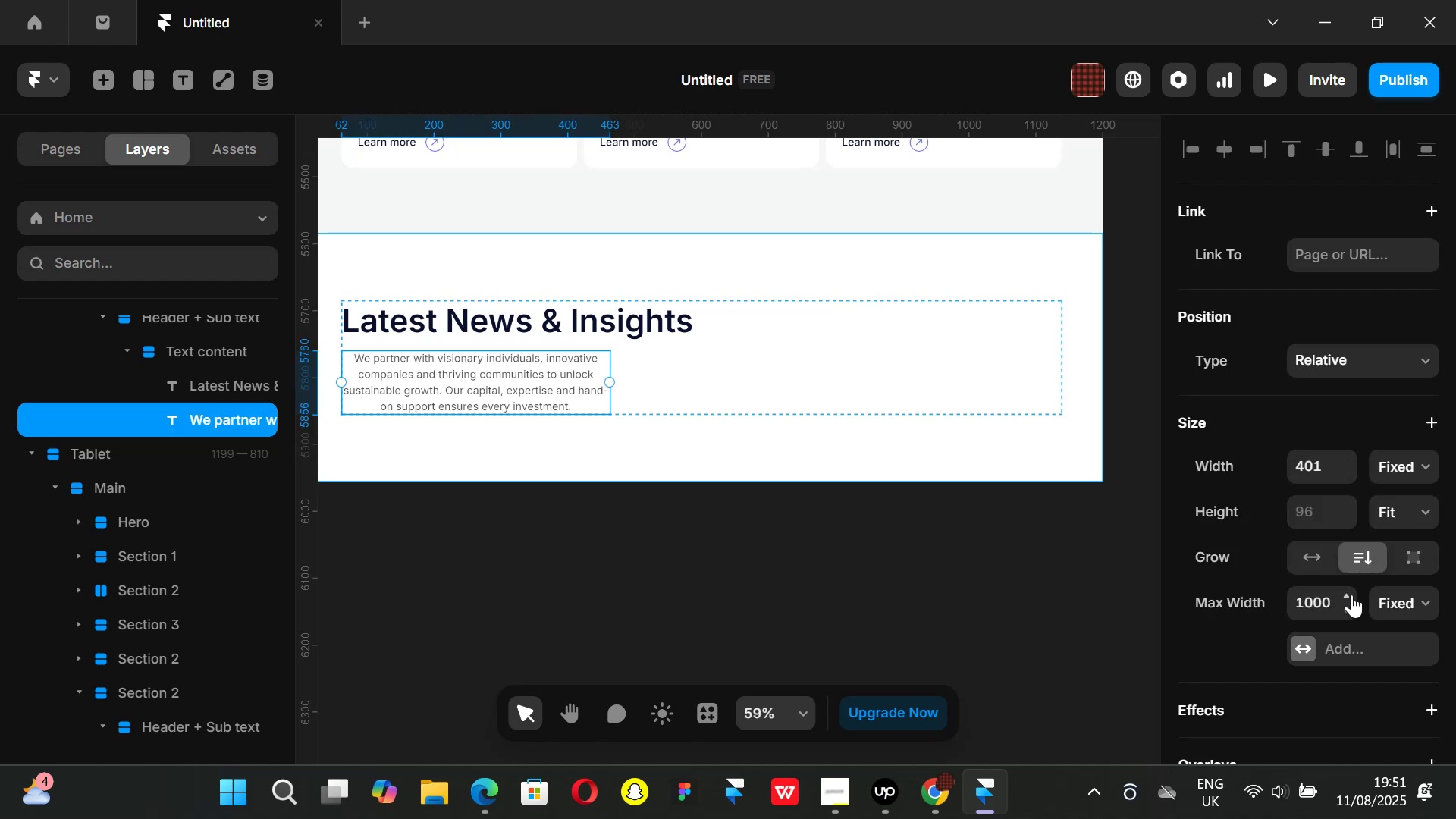 
left_click_drag(start_coordinate=[1350, 594], to_coordinate=[1354, 667])
 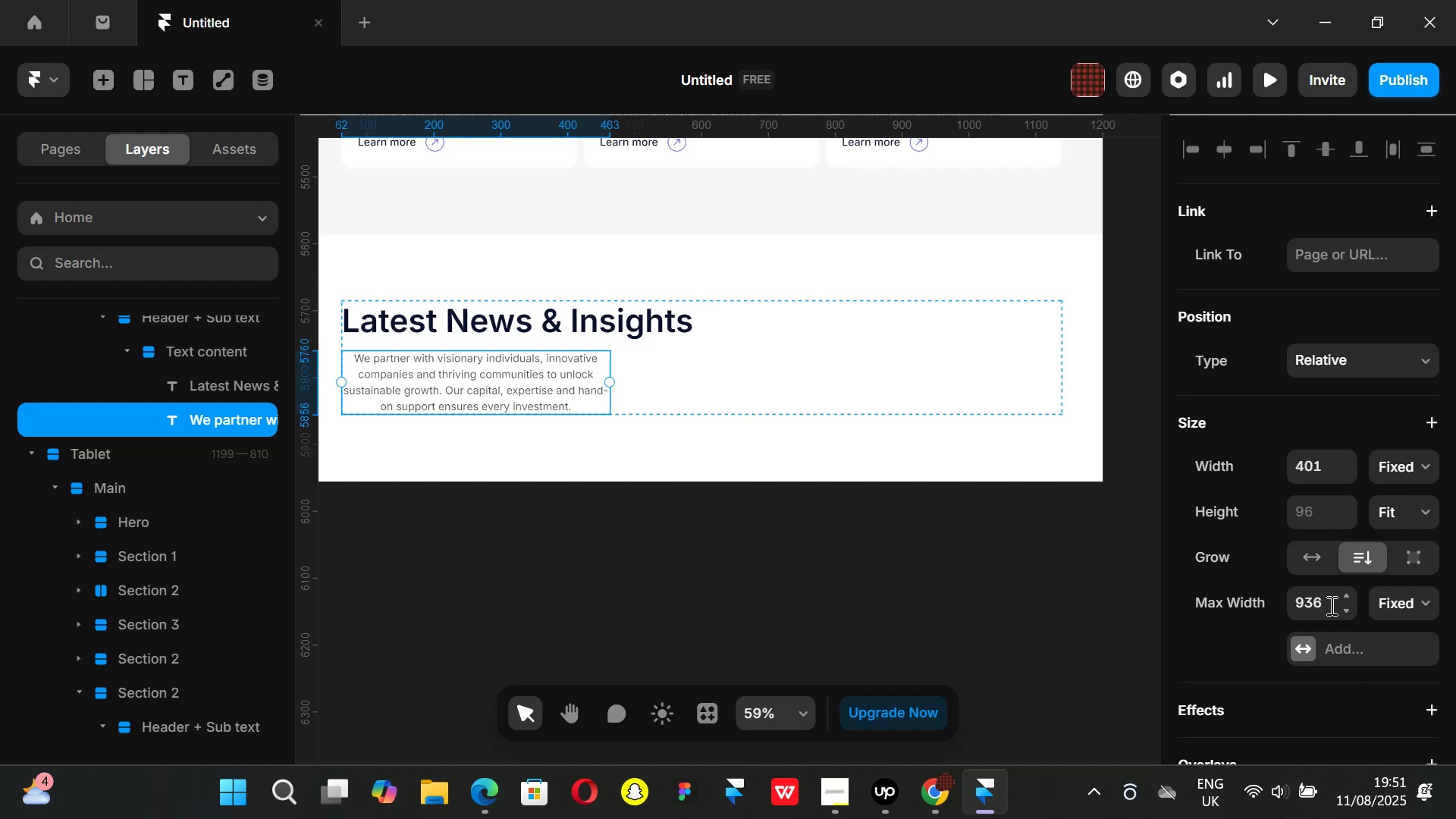 
left_click([1327, 604])
 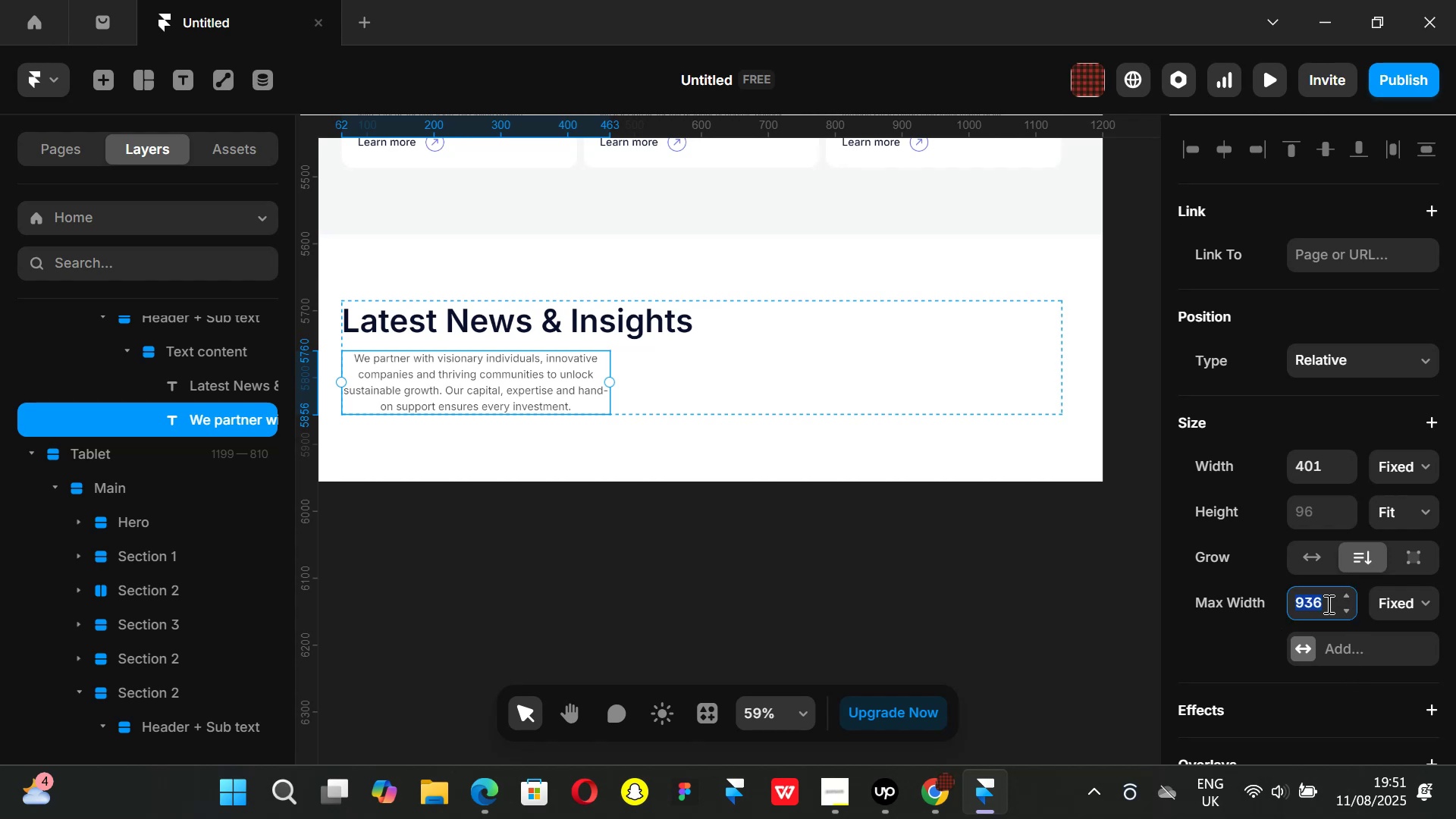 
type(200)
 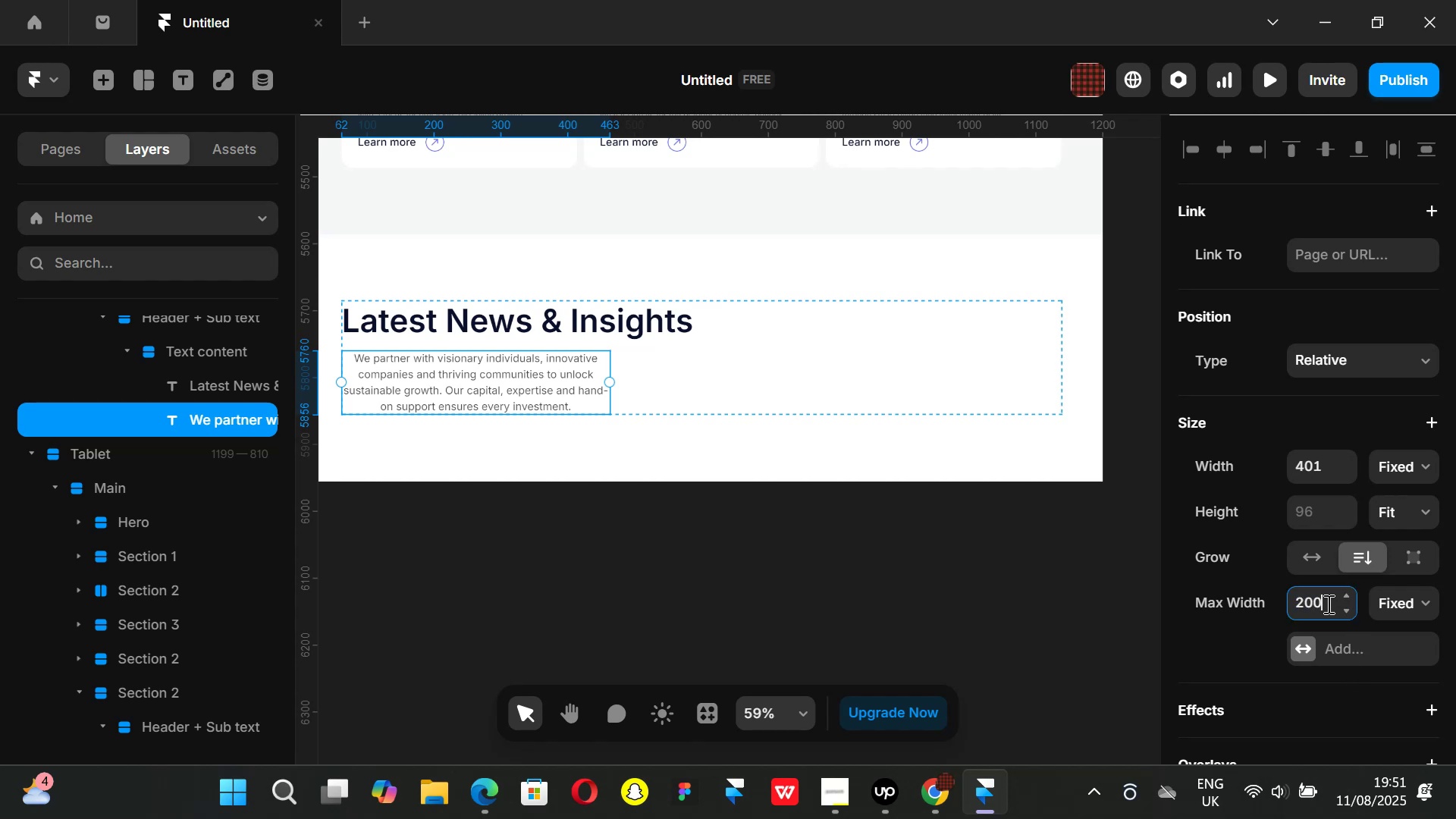 
key(Enter)
 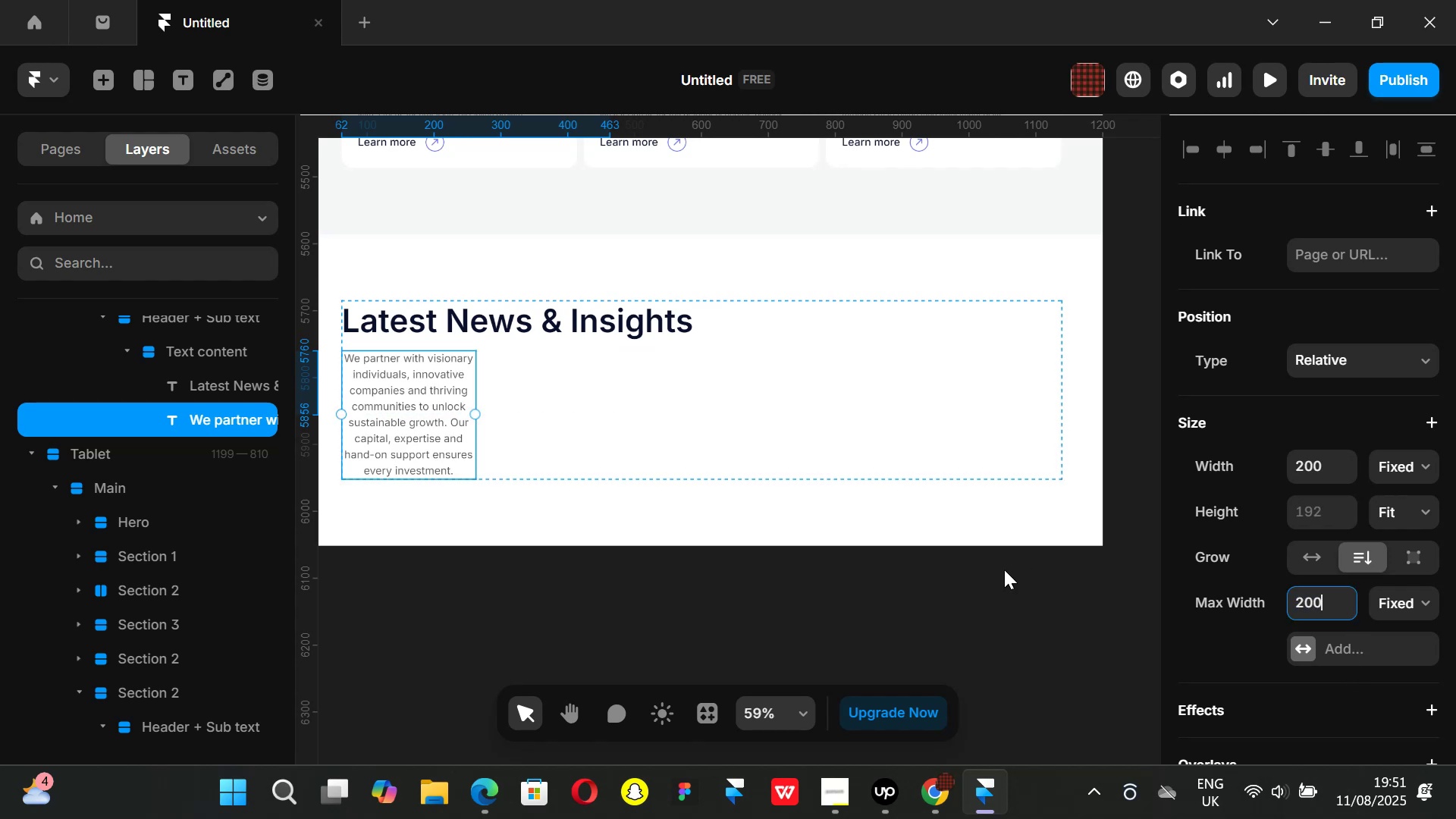 
key(Control+Z)
 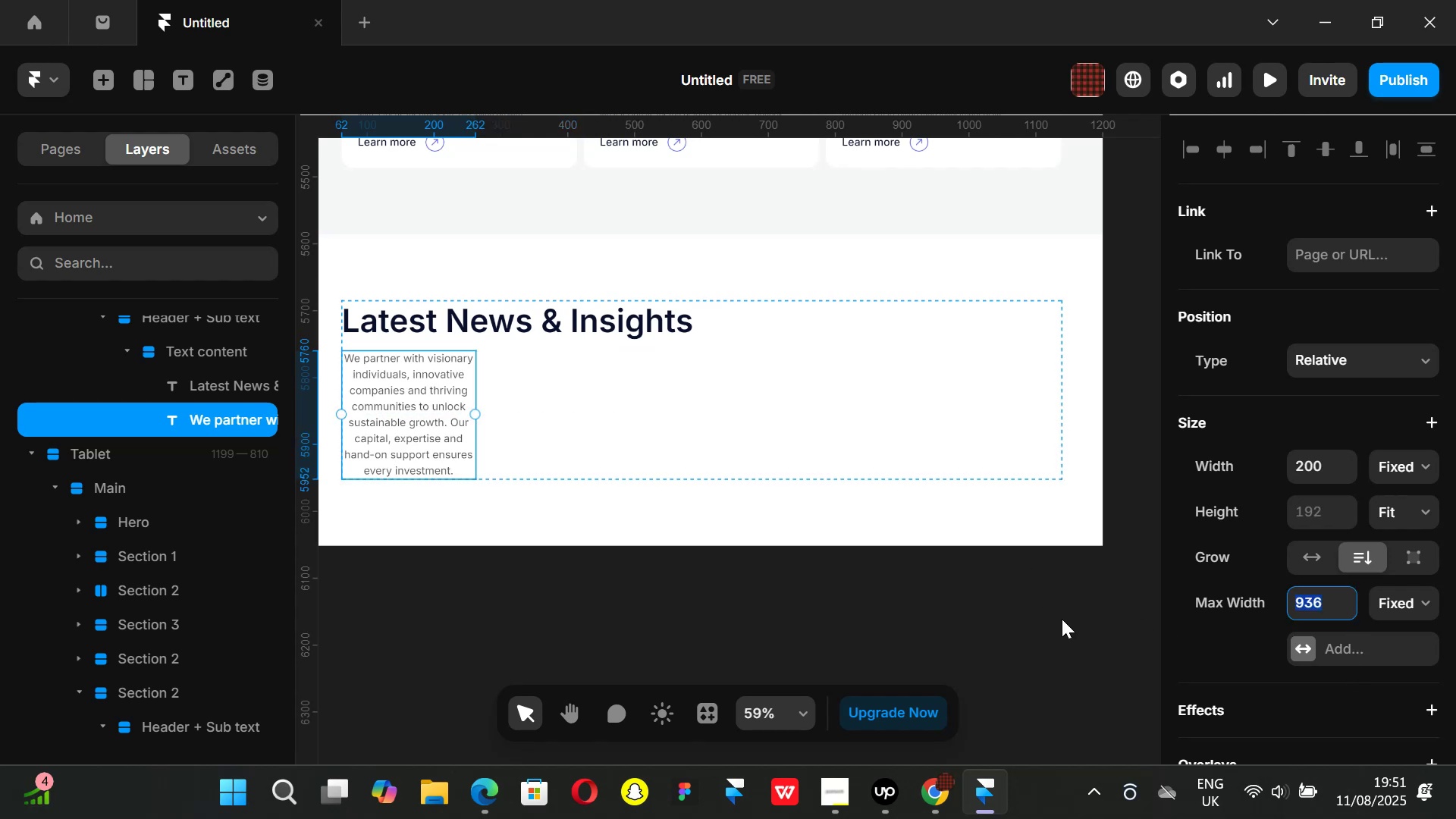 
left_click([999, 617])
 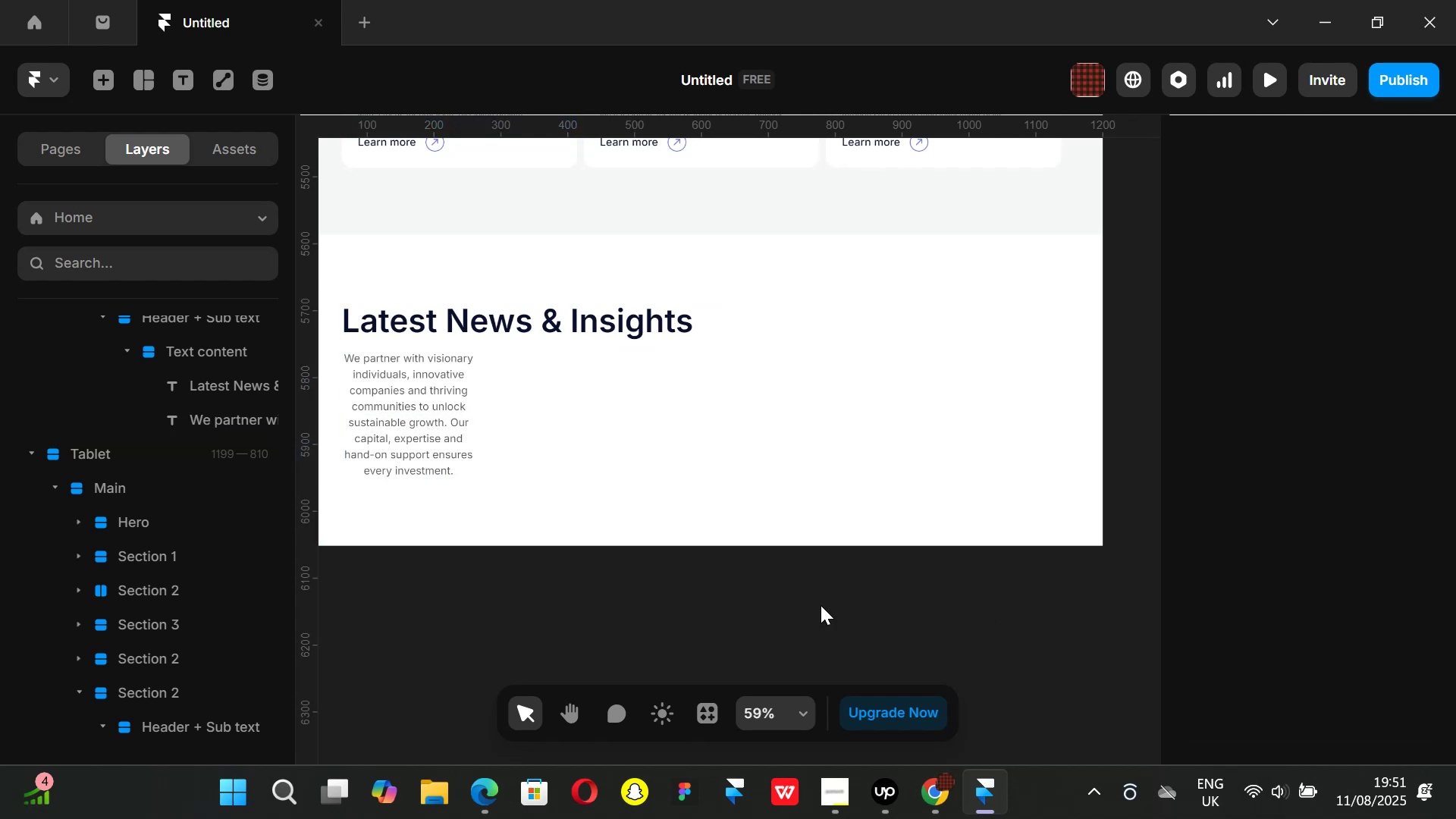 
key(Control+ControlLeft)
 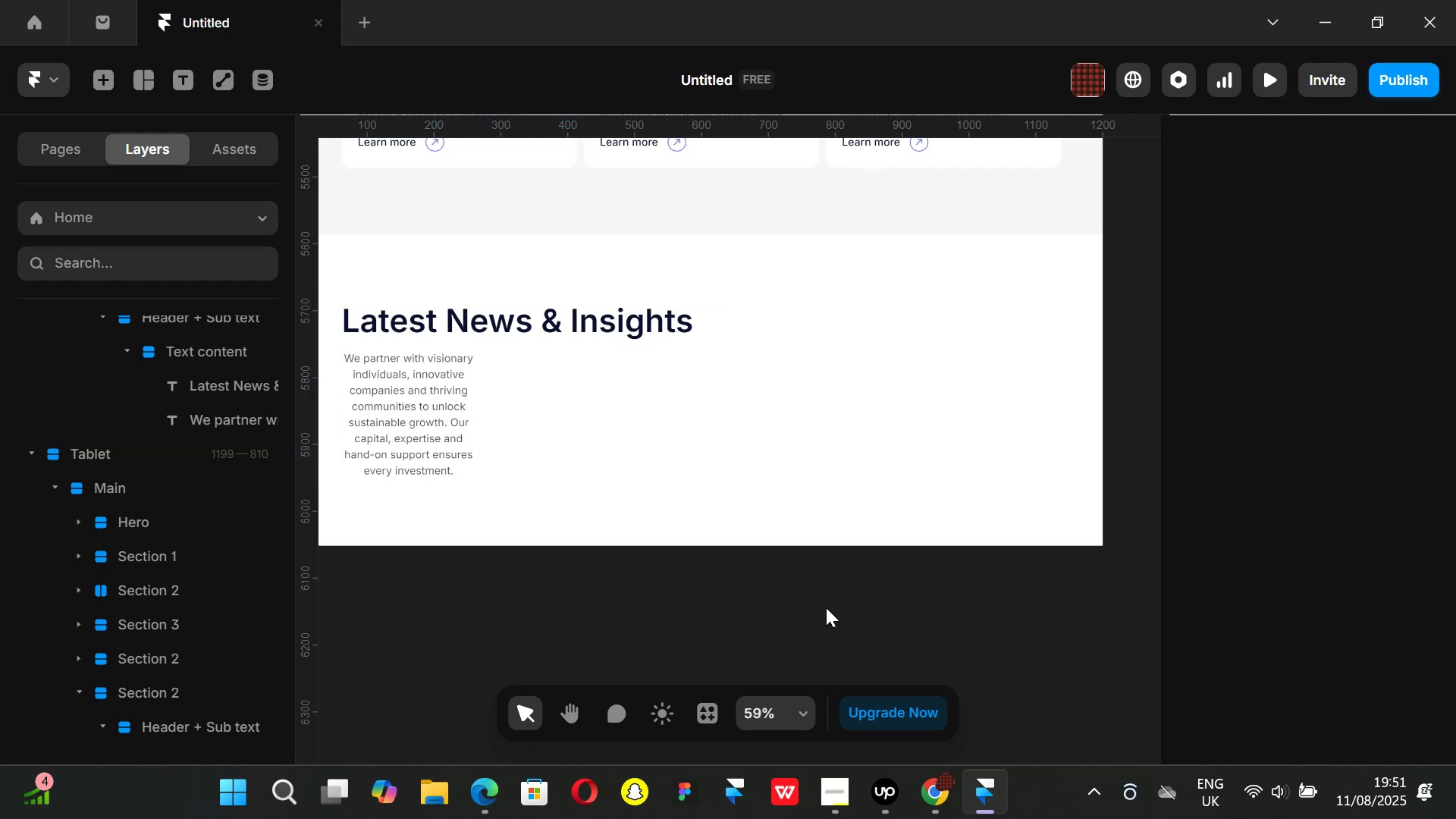 
key(Control+Z)
 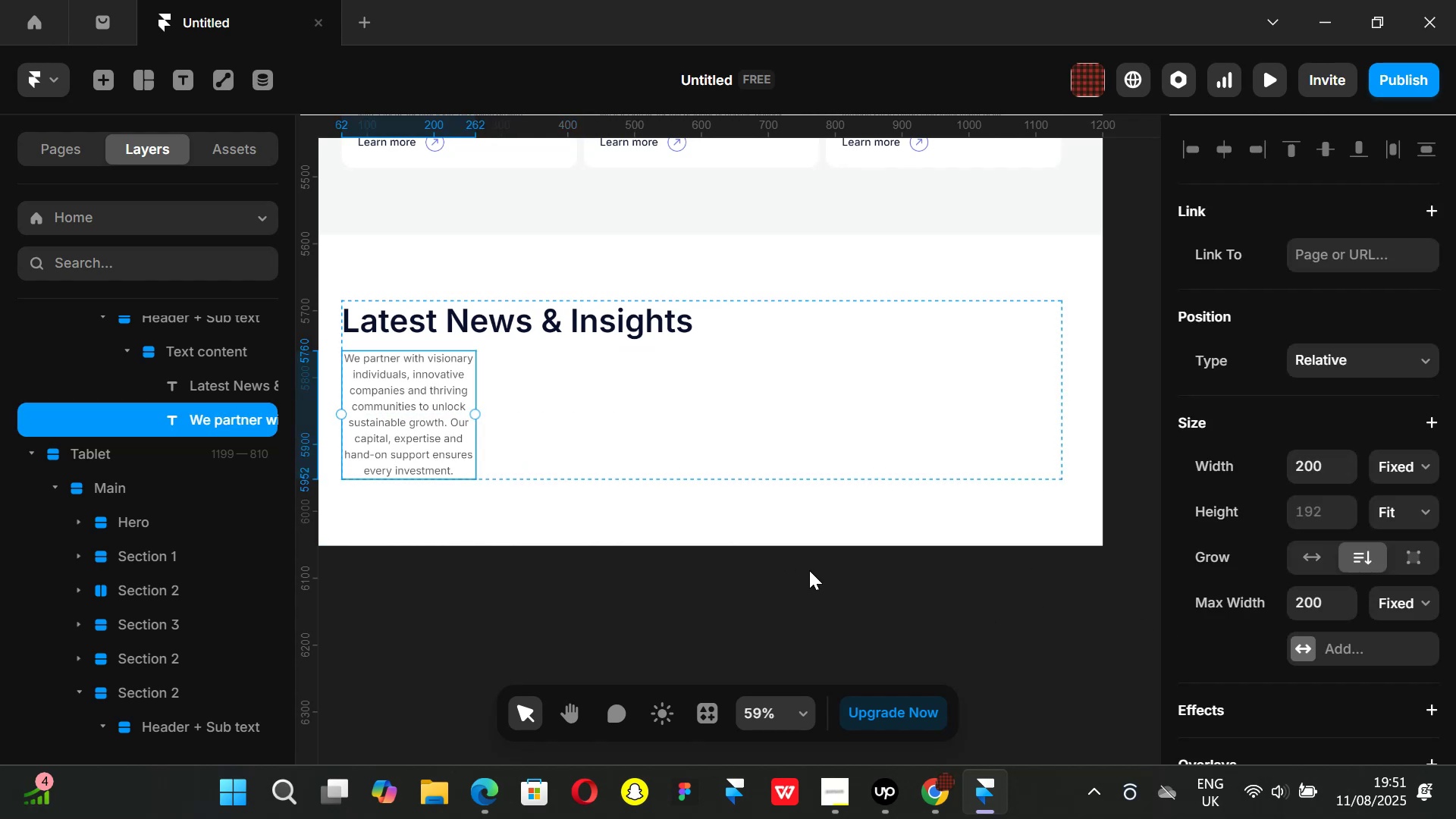 
key(Control+ControlLeft)
 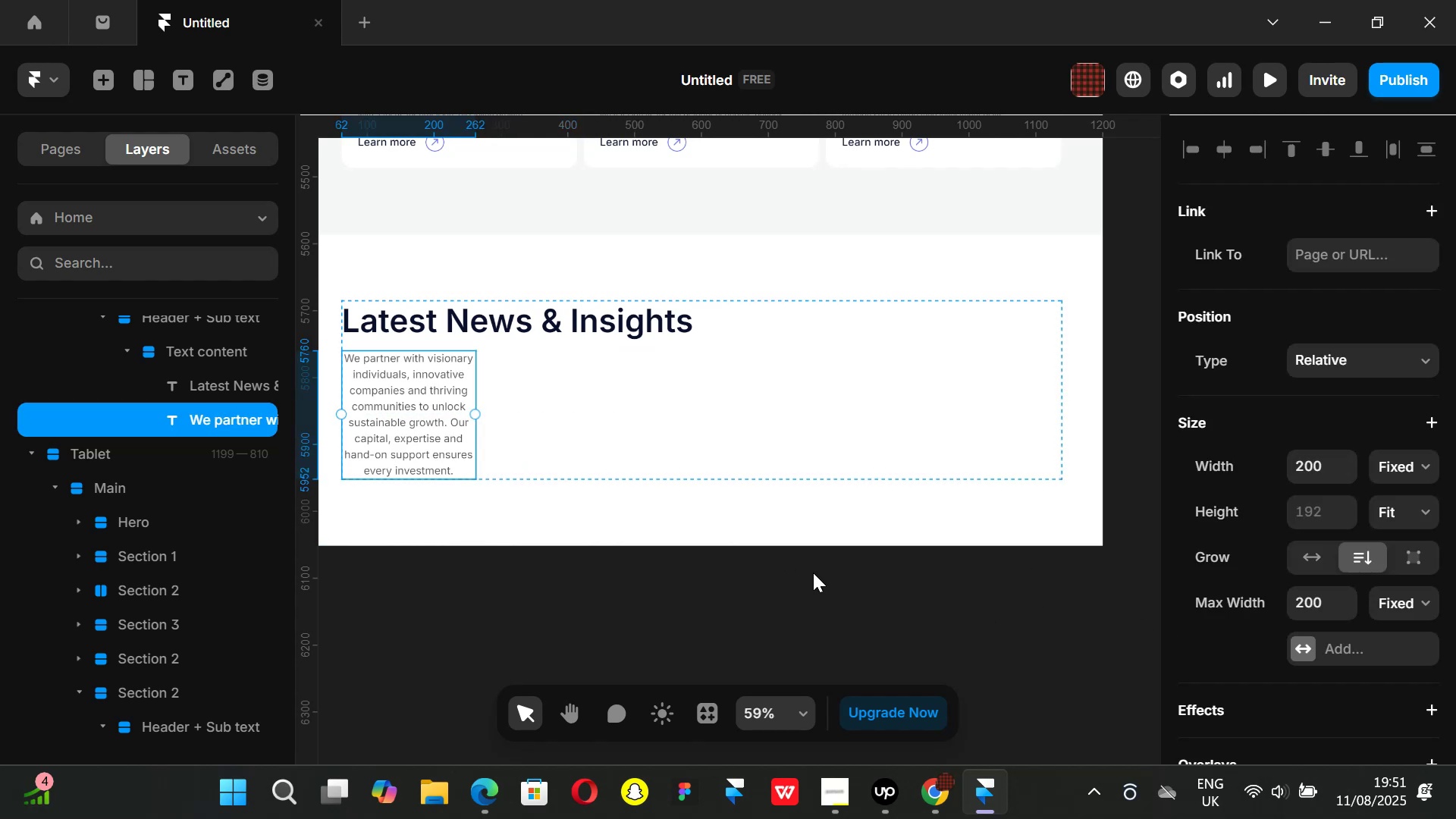 
key(Control+Z)
 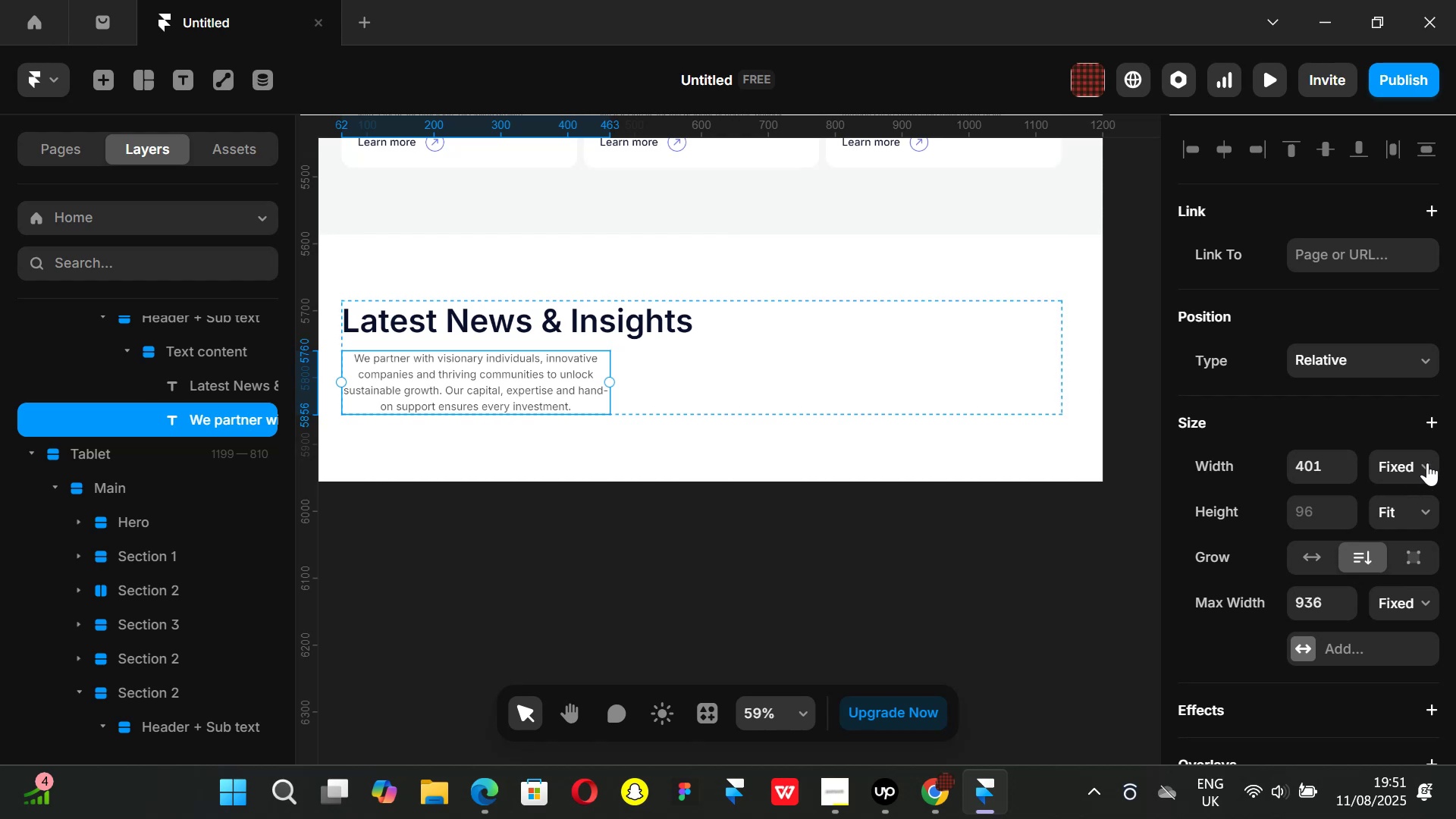 
left_click([1394, 554])
 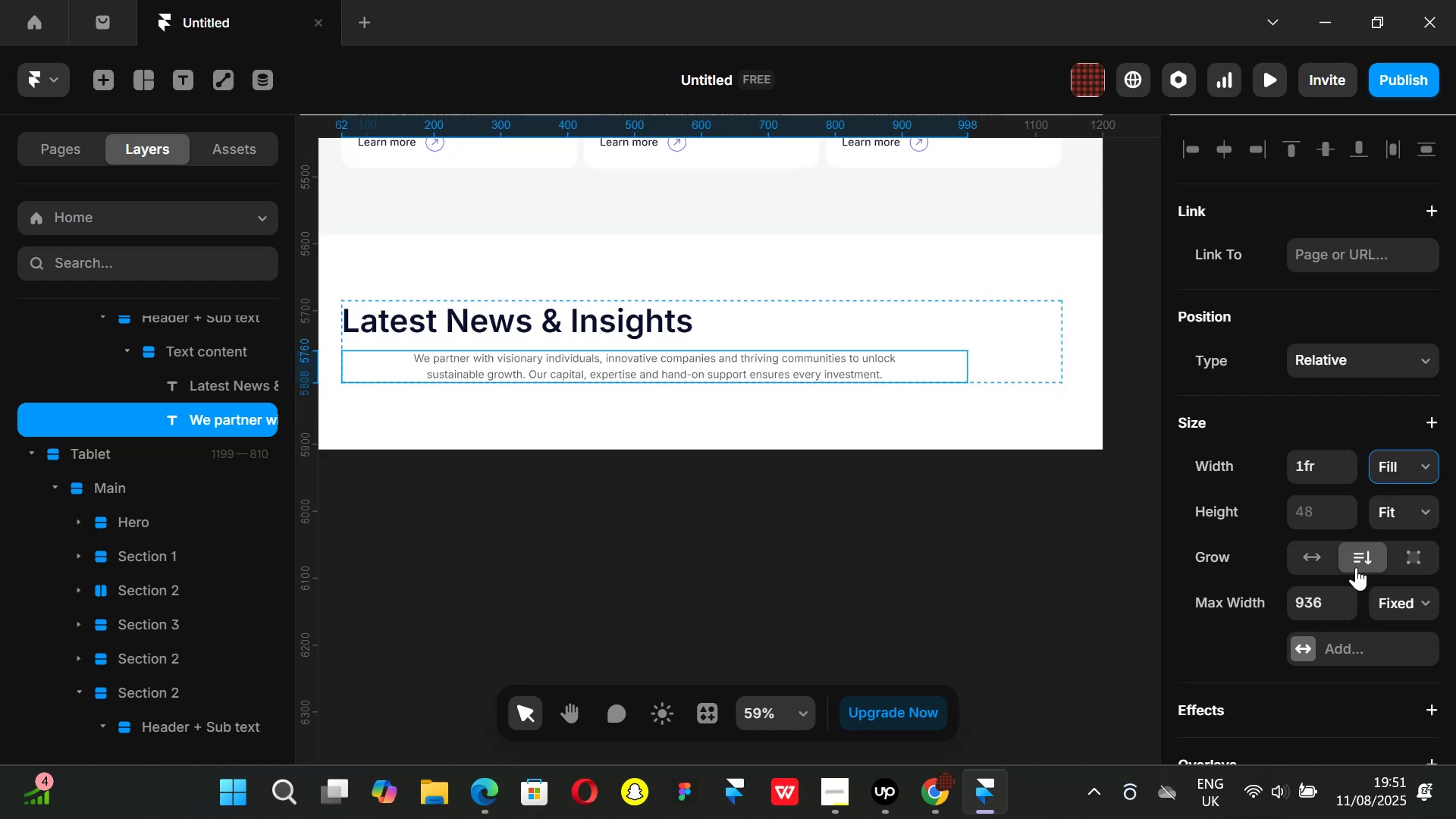 
scroll: coordinate [1320, 544], scroll_direction: down, amount: 5.0
 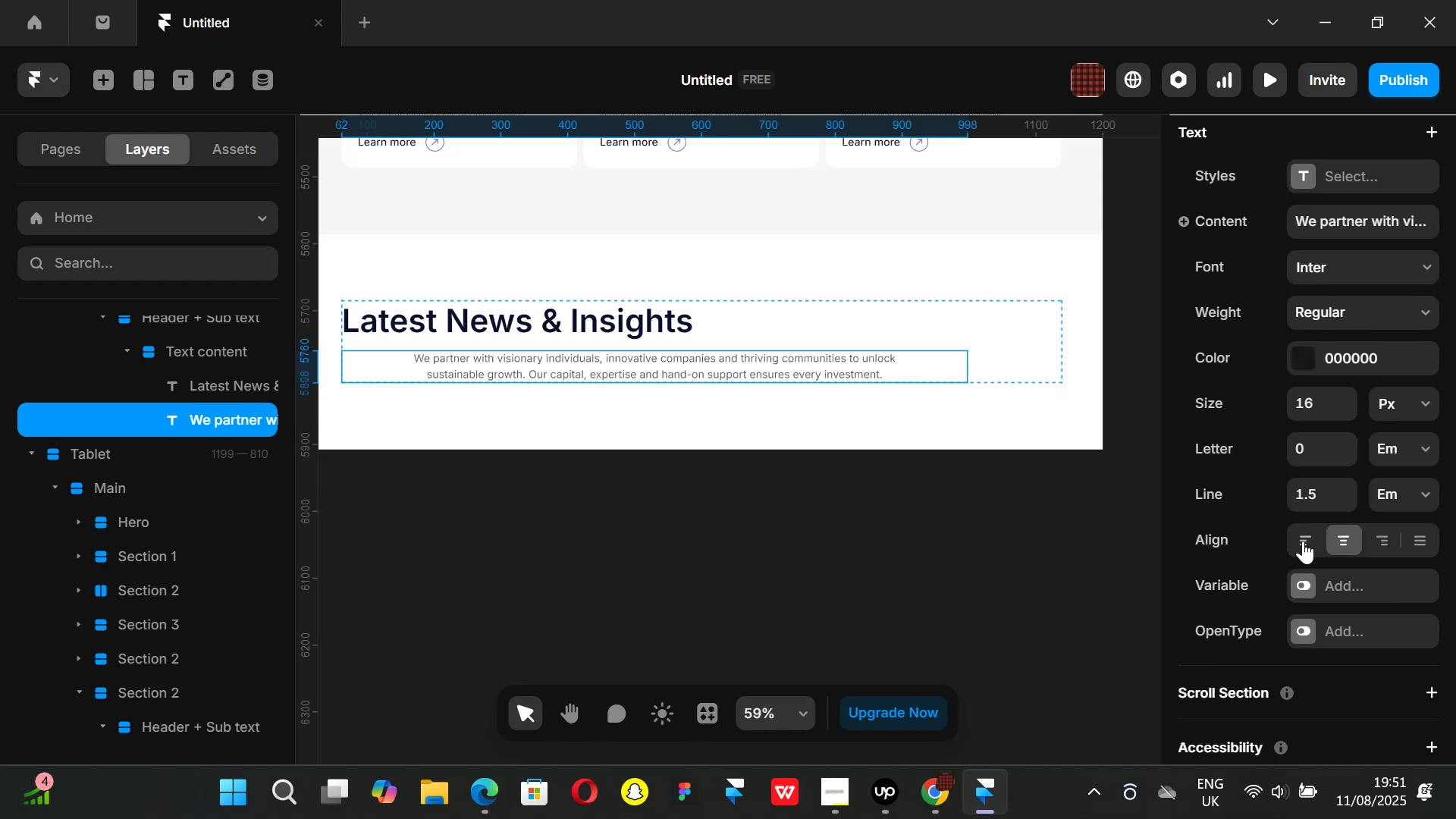 
left_click([1303, 541])
 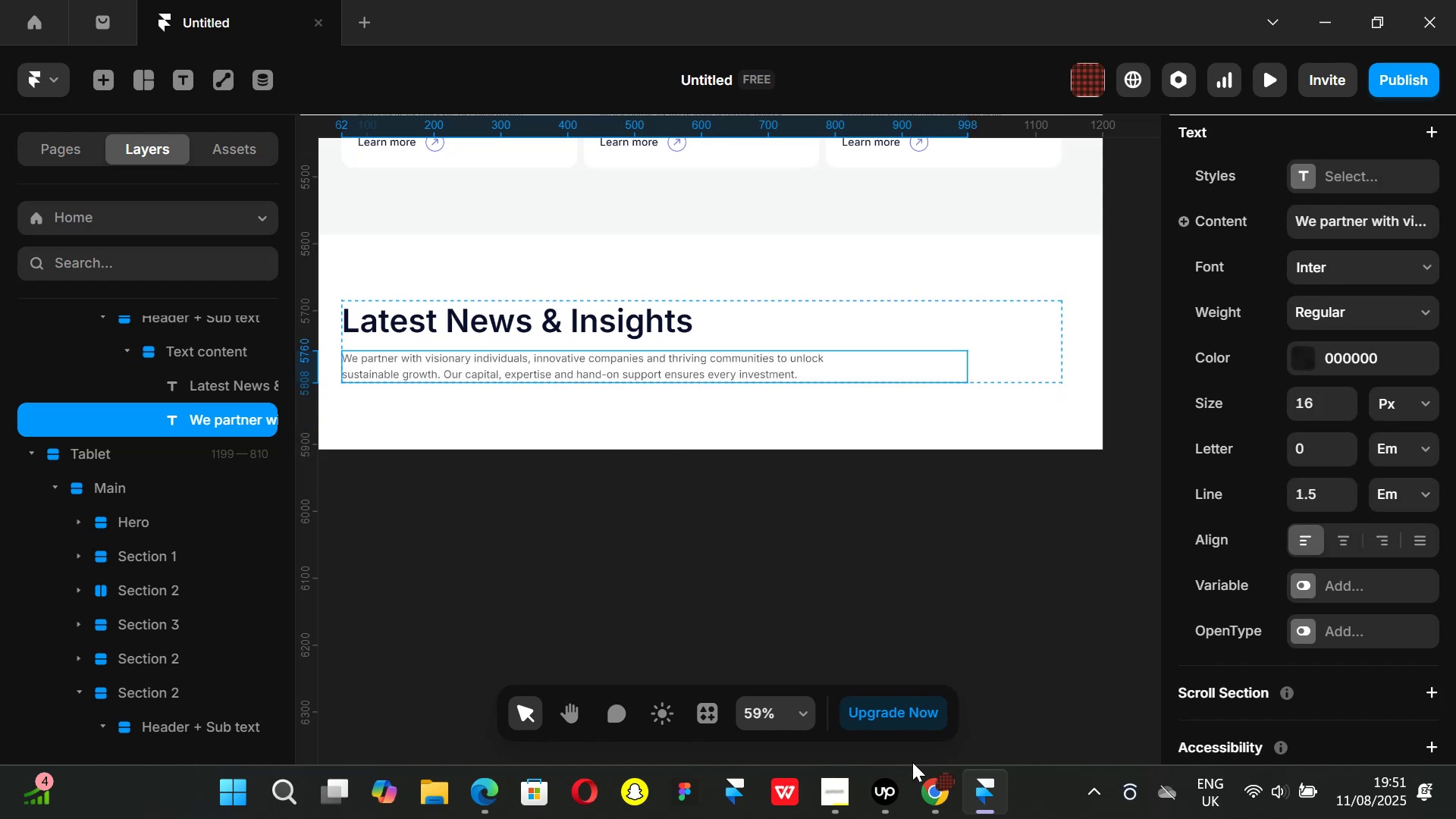 
left_click([913, 799])
 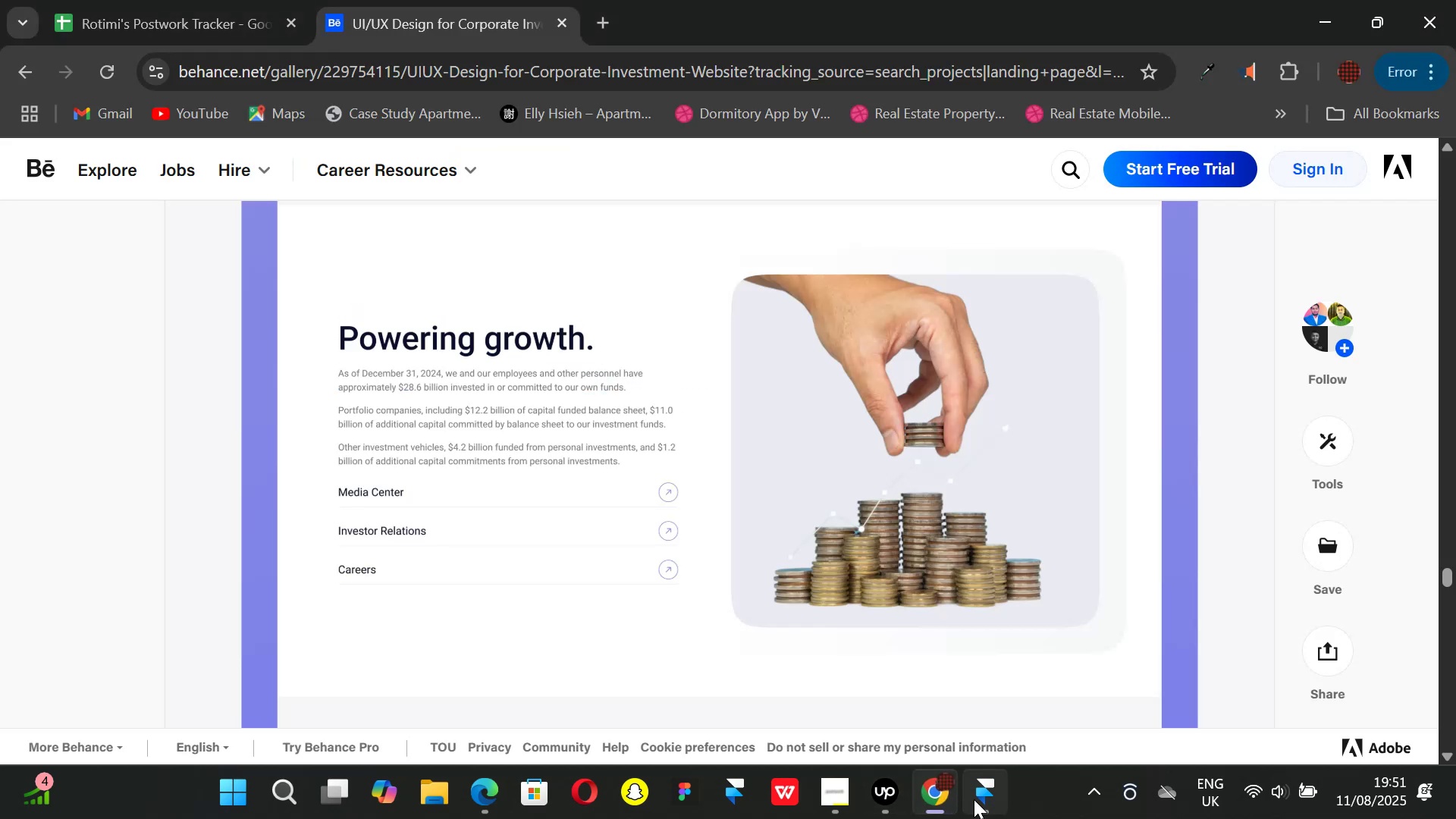 
left_click([974, 799])
 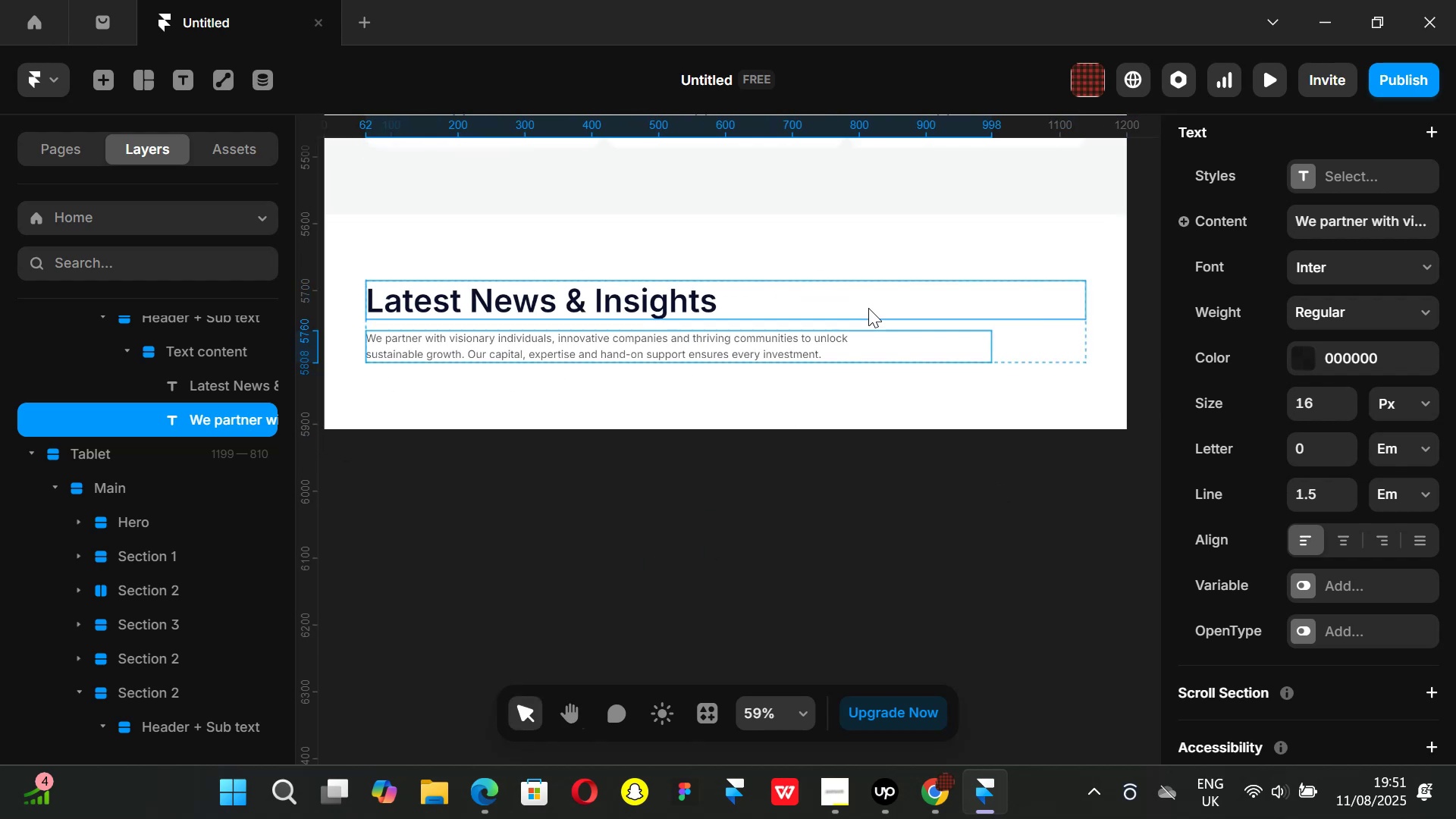 
wait(5.62)
 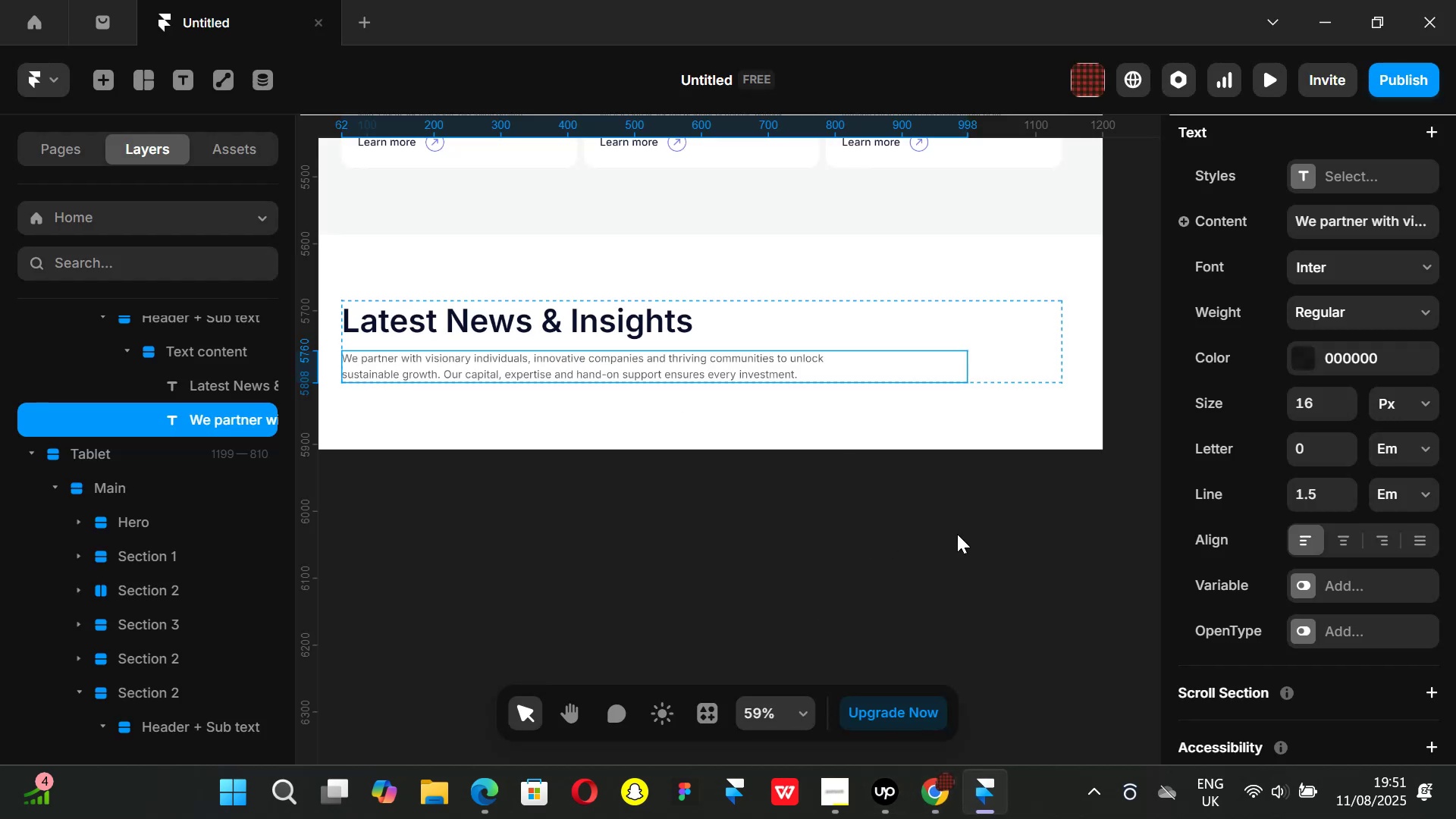 
left_click([193, 358])
 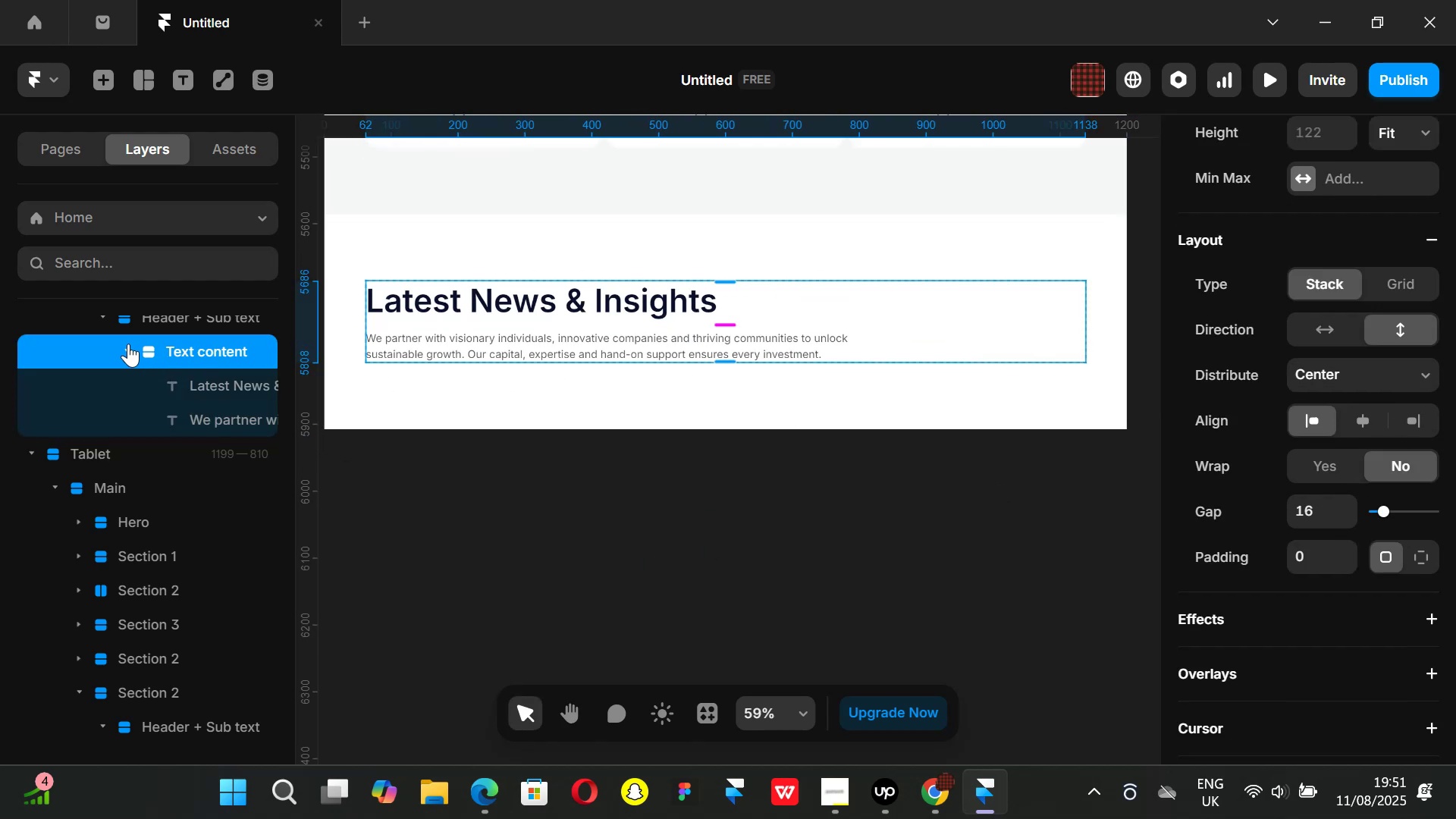 
left_click([124, 347])
 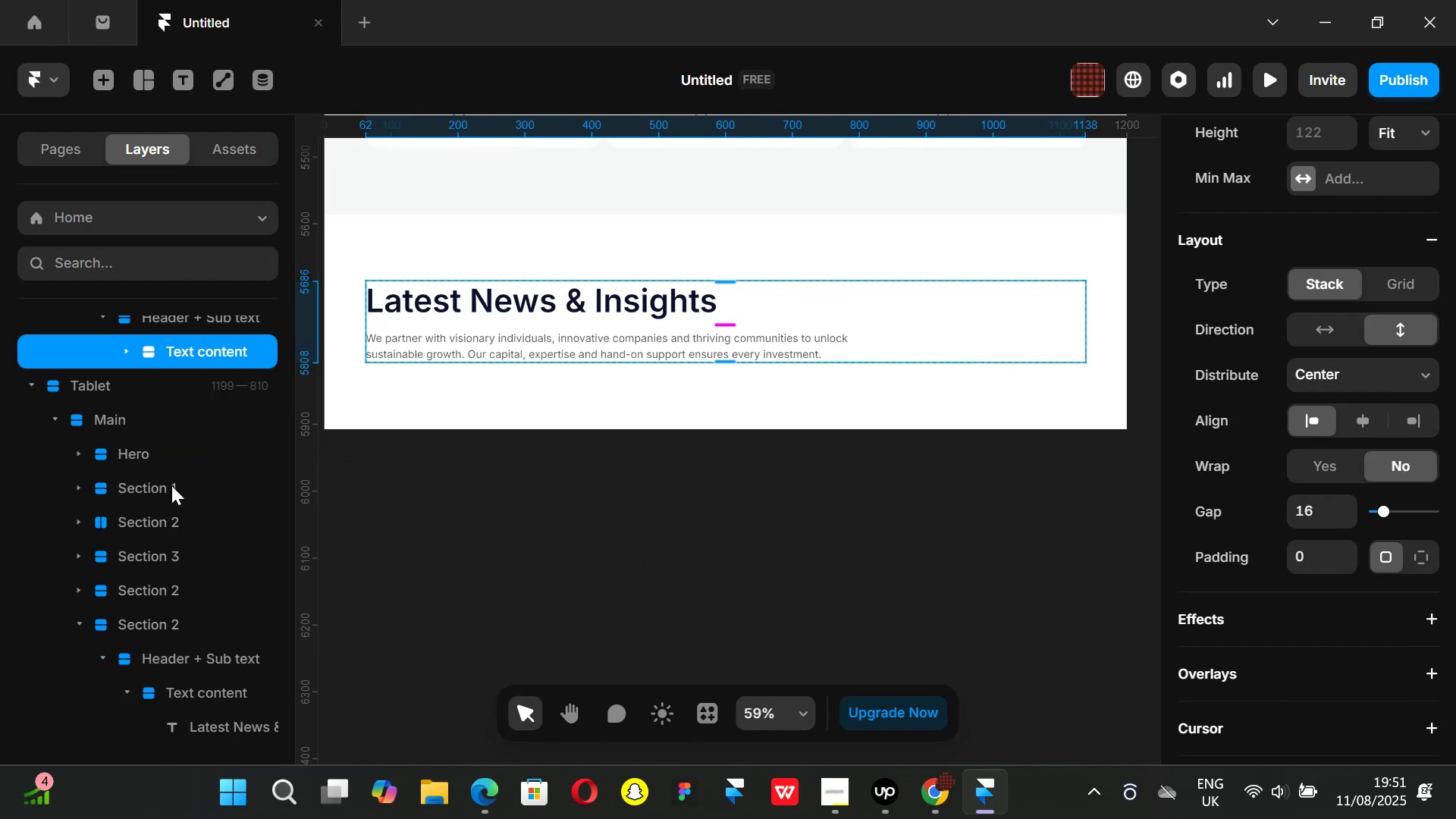 
scroll: coordinate [173, 488], scroll_direction: up, amount: 1.0
 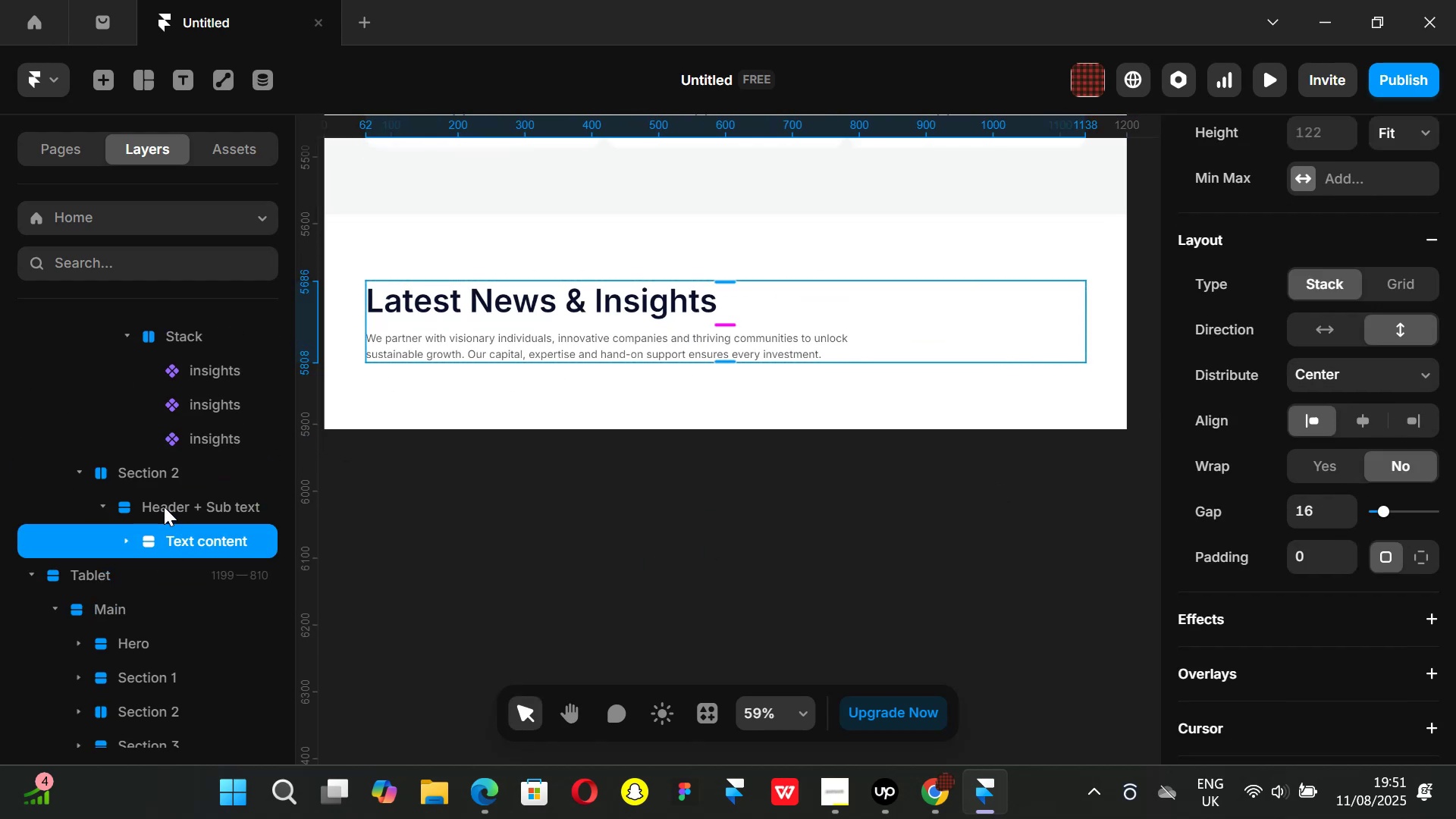 
left_click([163, 505])
 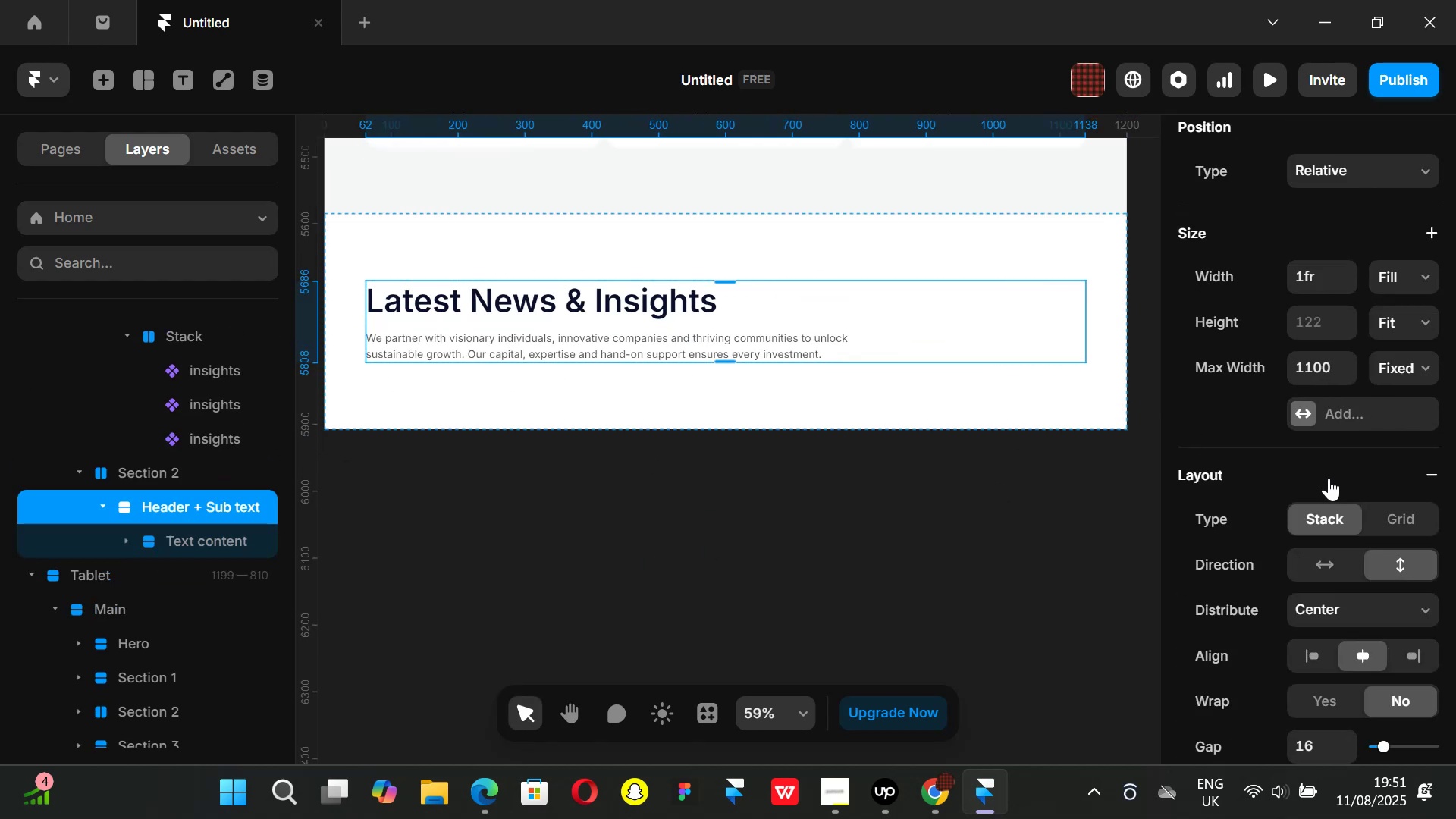 
scroll: coordinate [1359, 497], scroll_direction: down, amount: 3.0
 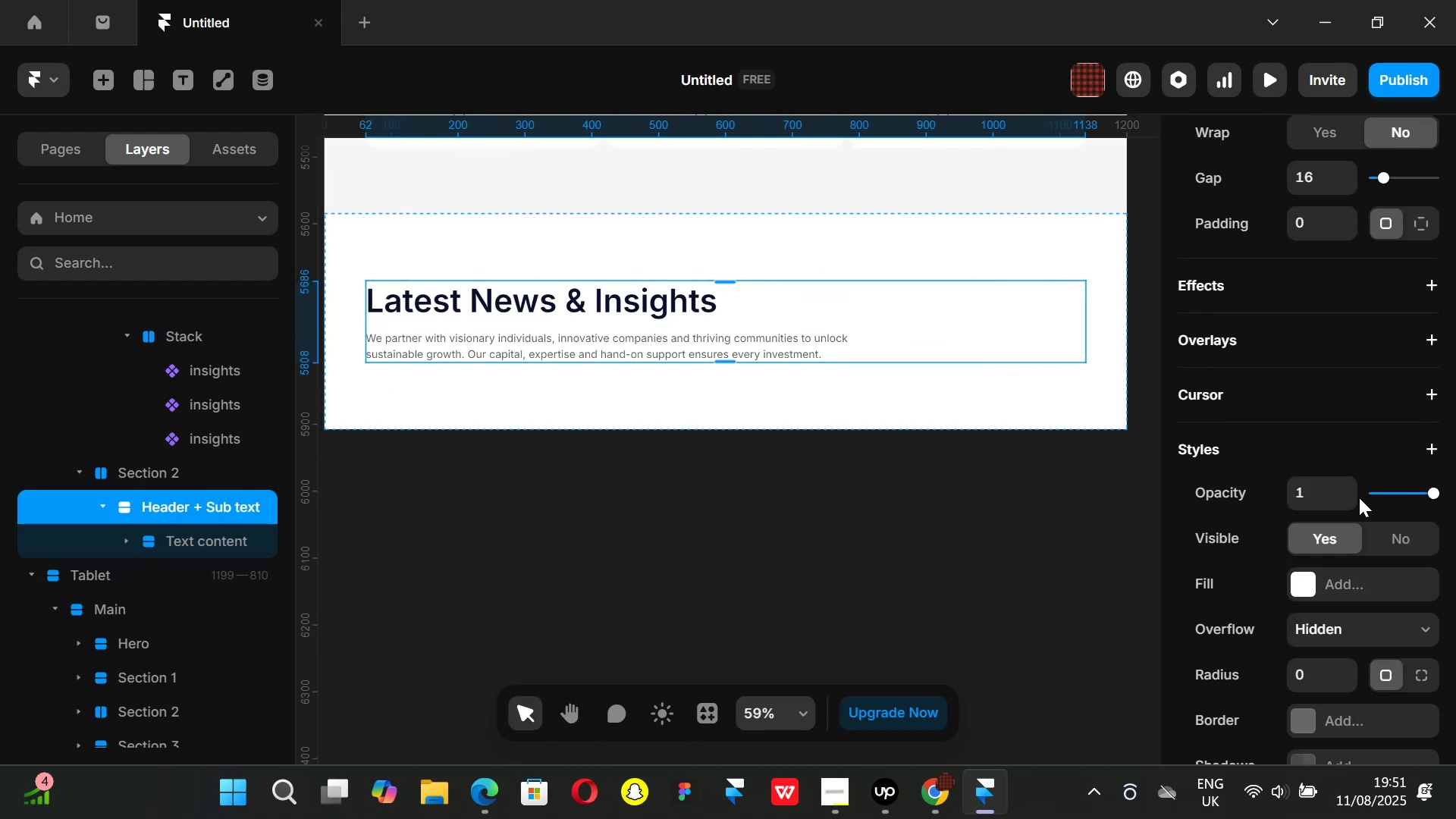 
scroll: coordinate [1359, 497], scroll_direction: up, amount: 1.0
 